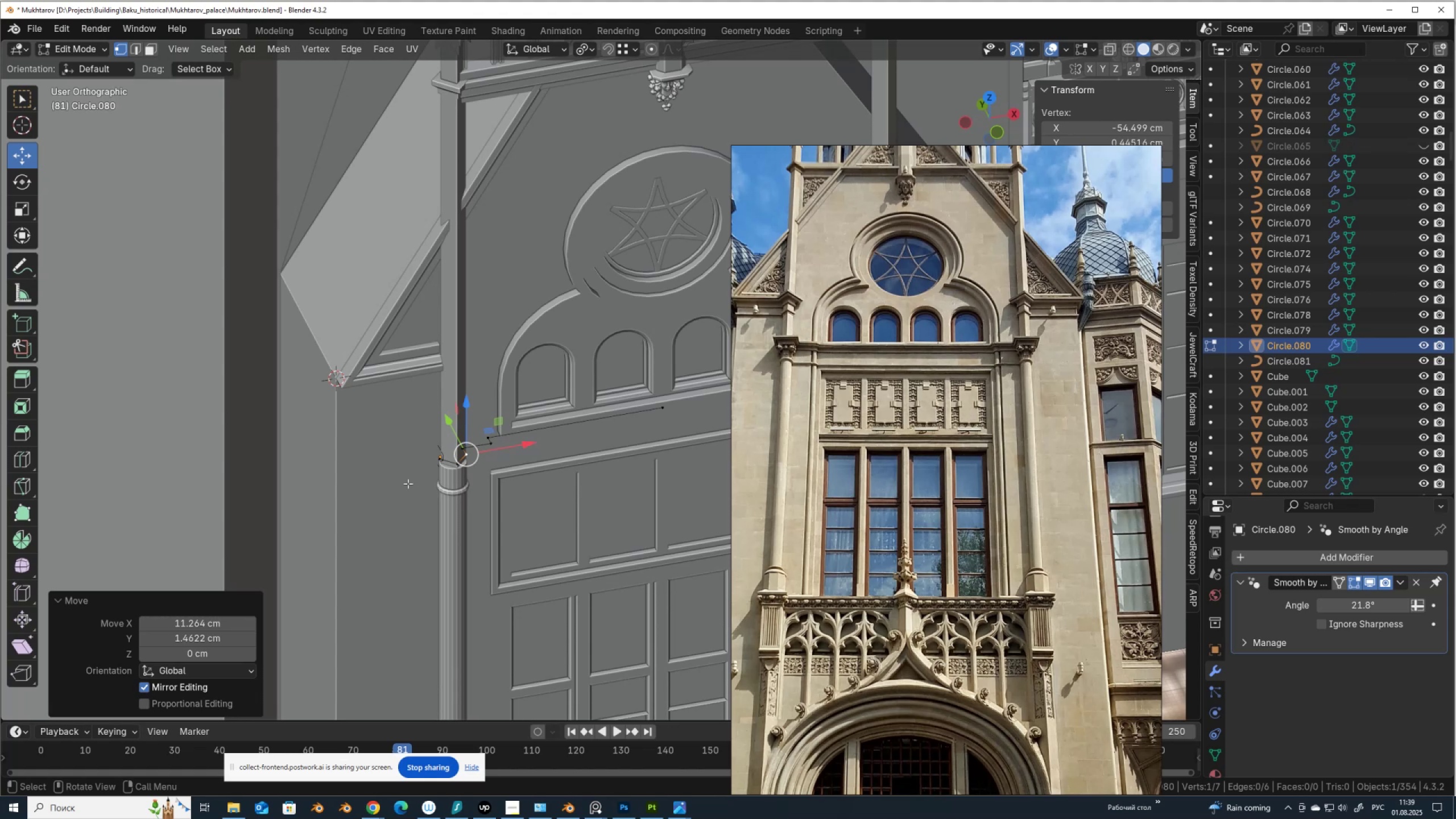 
key(Tab)
 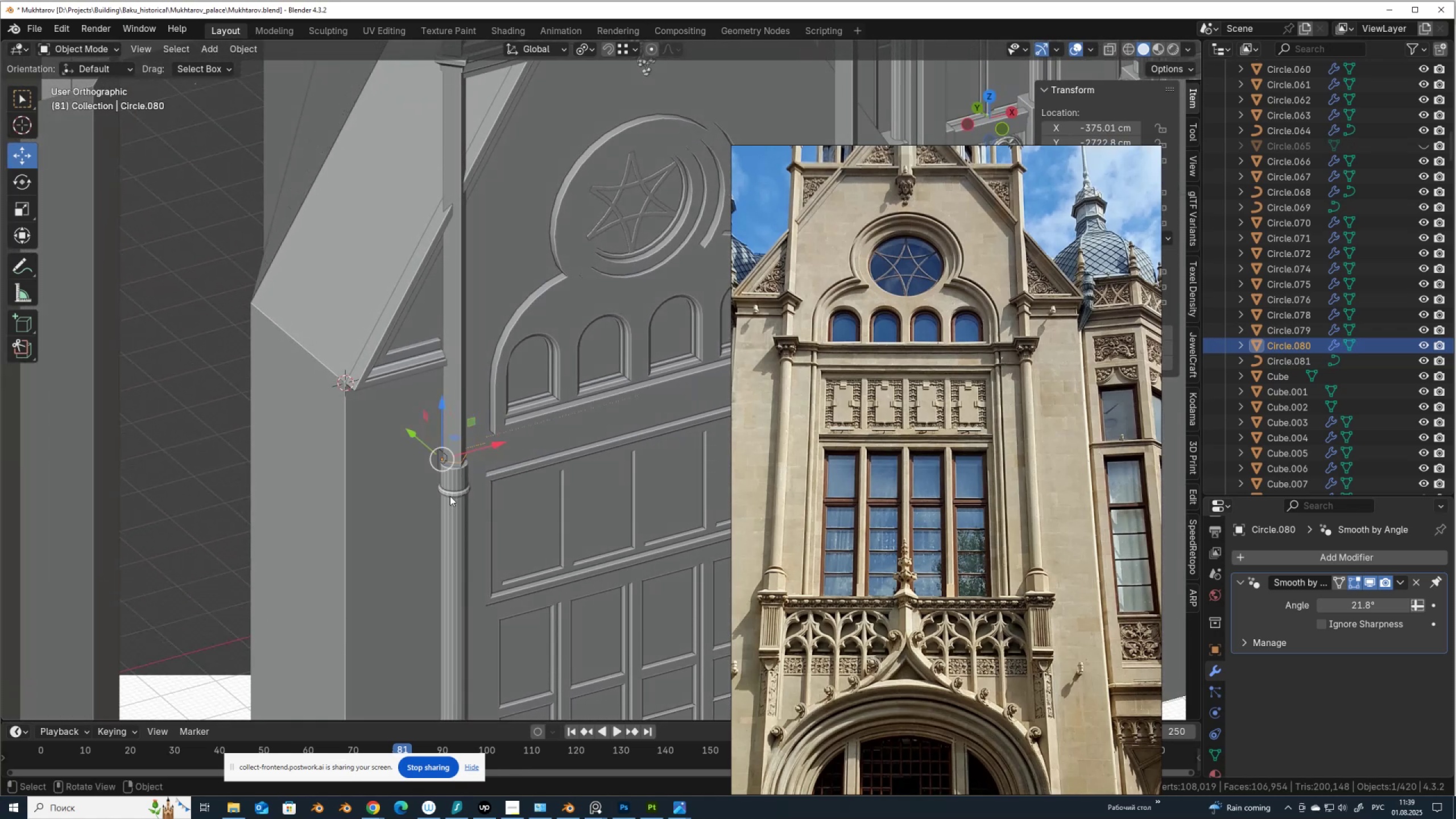 
right_click([450, 496])
 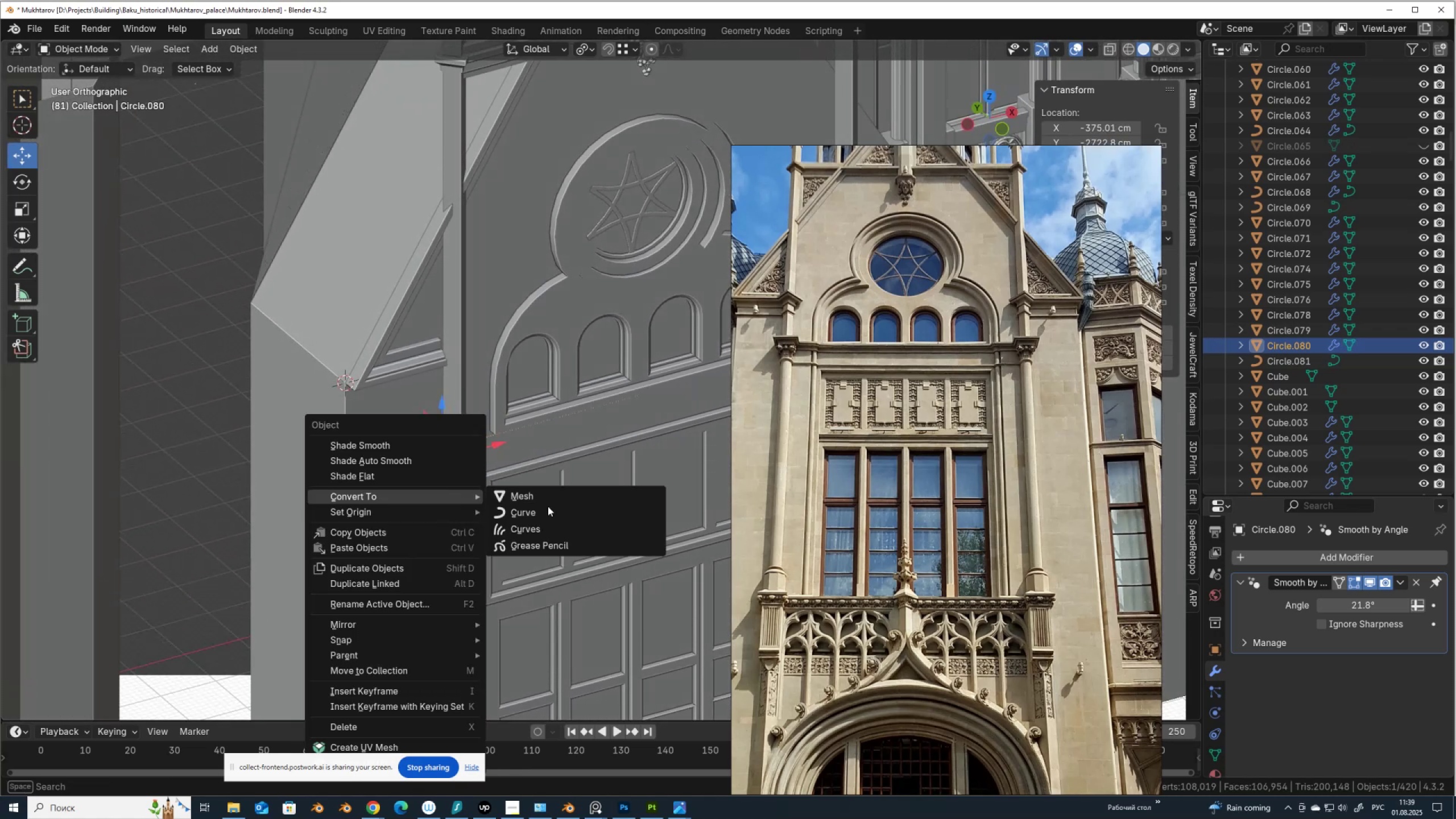 
left_click([547, 510])
 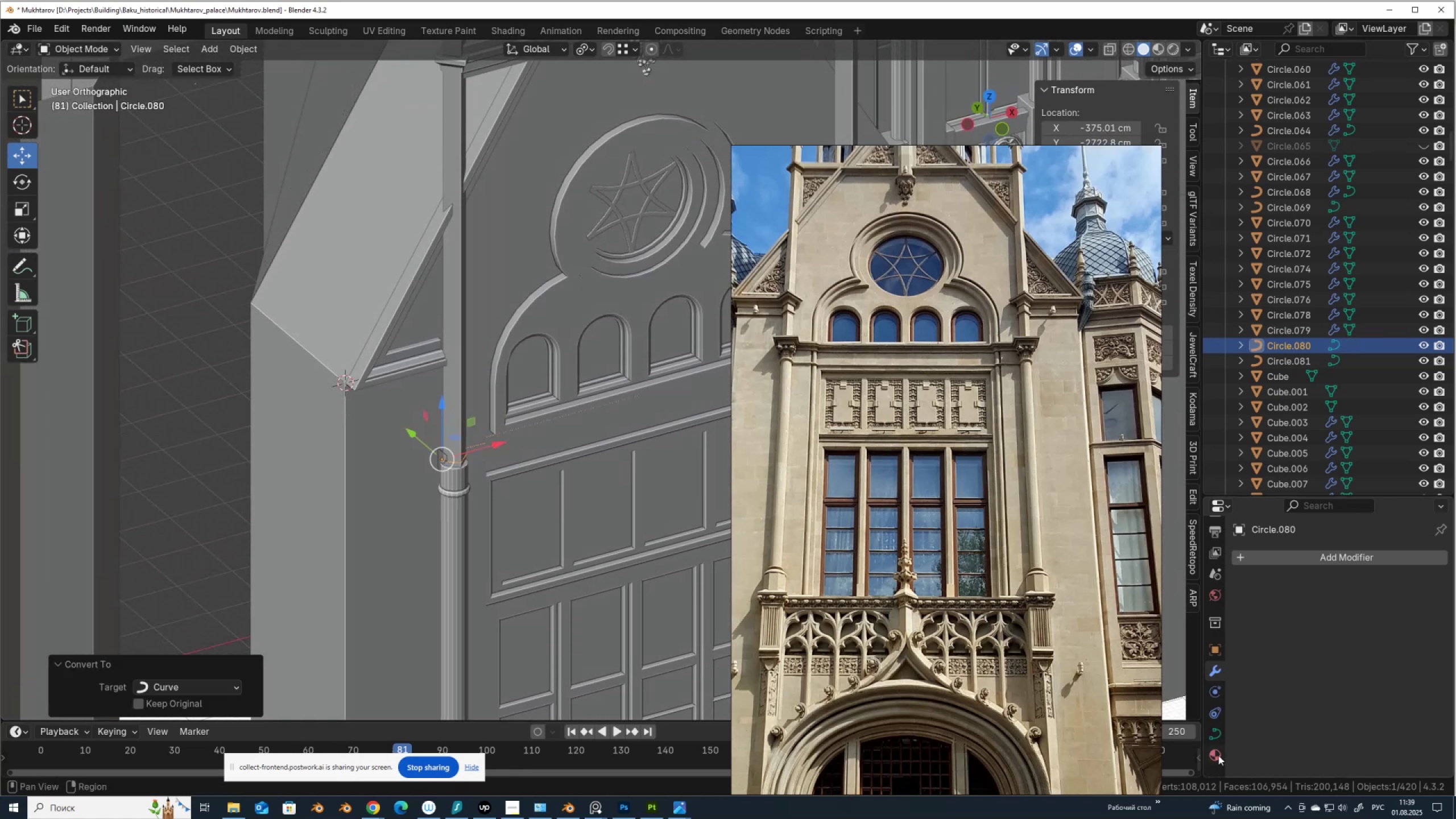 
left_click([1213, 737])
 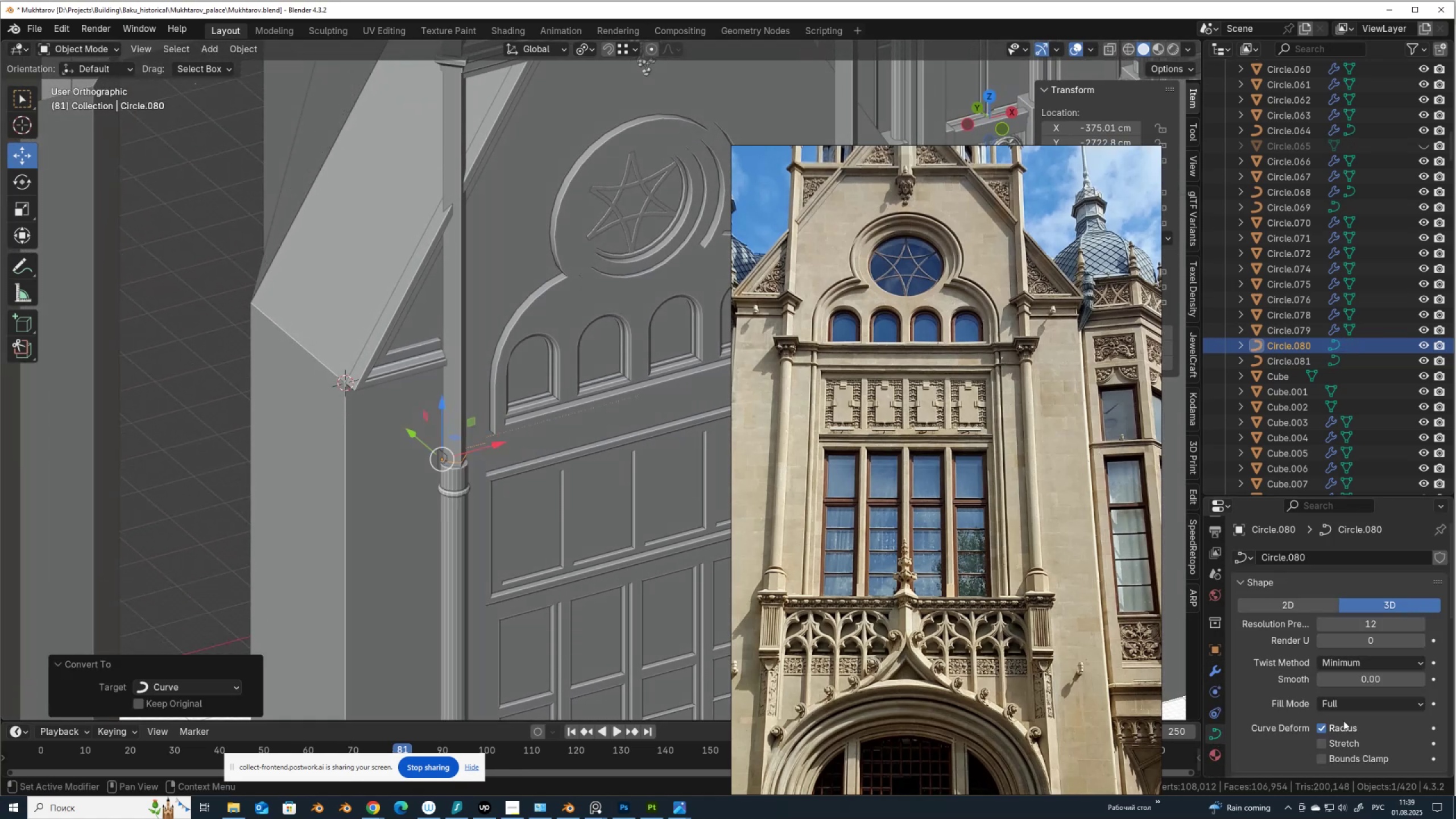 
scroll: coordinate [1345, 718], scroll_direction: down, amount: 8.0
 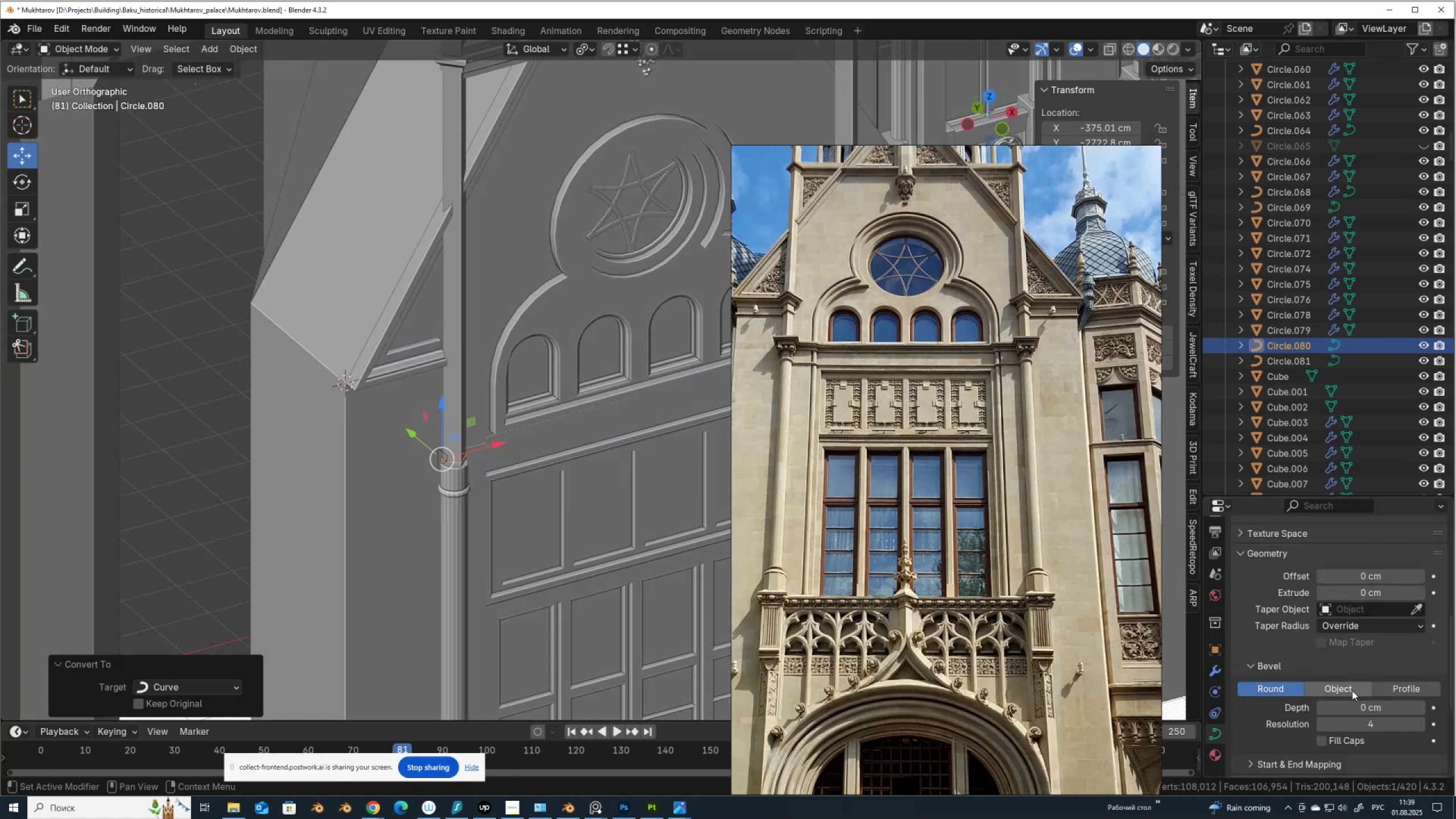 
left_click([1354, 685])
 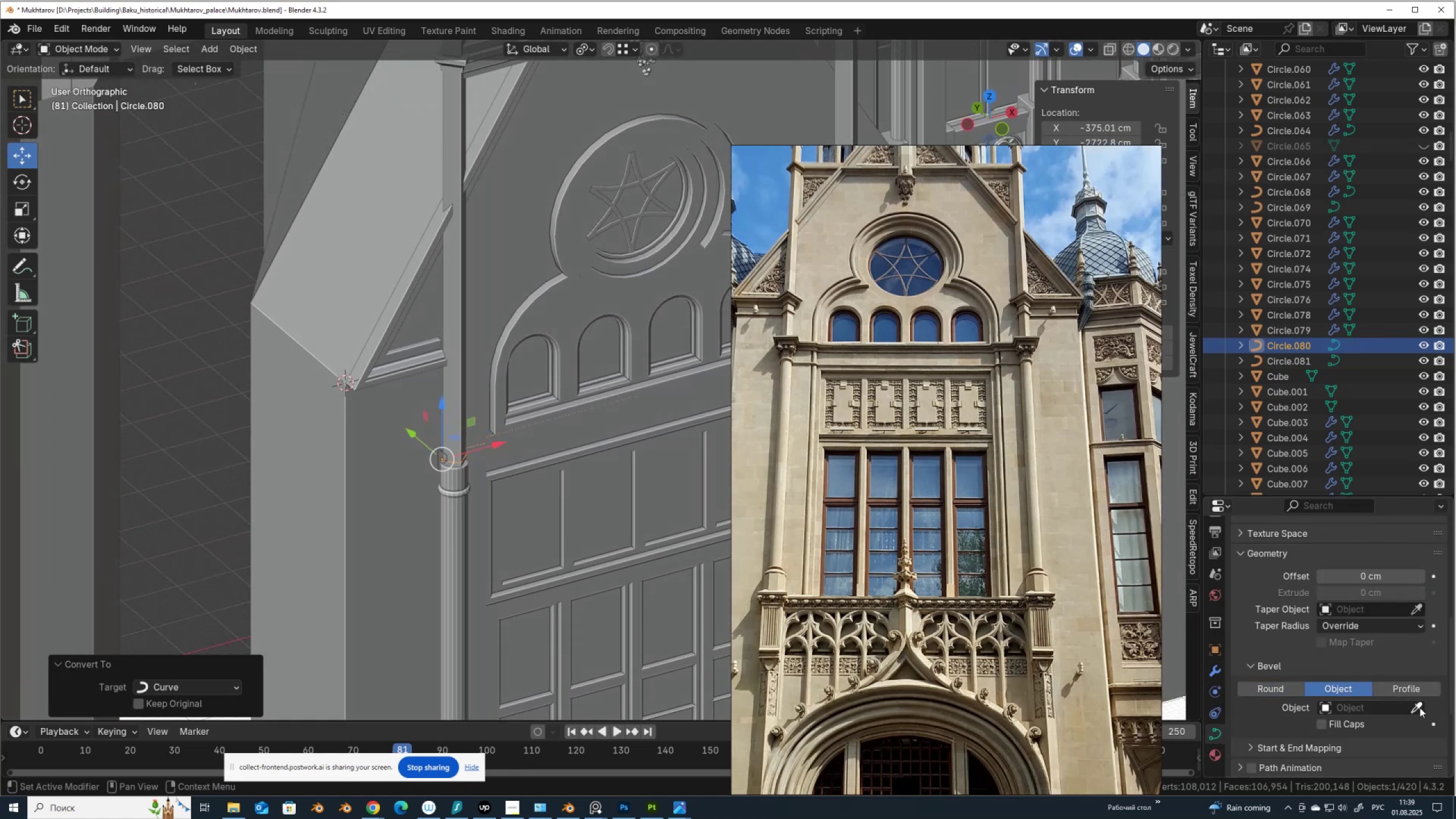 
left_click([1421, 707])
 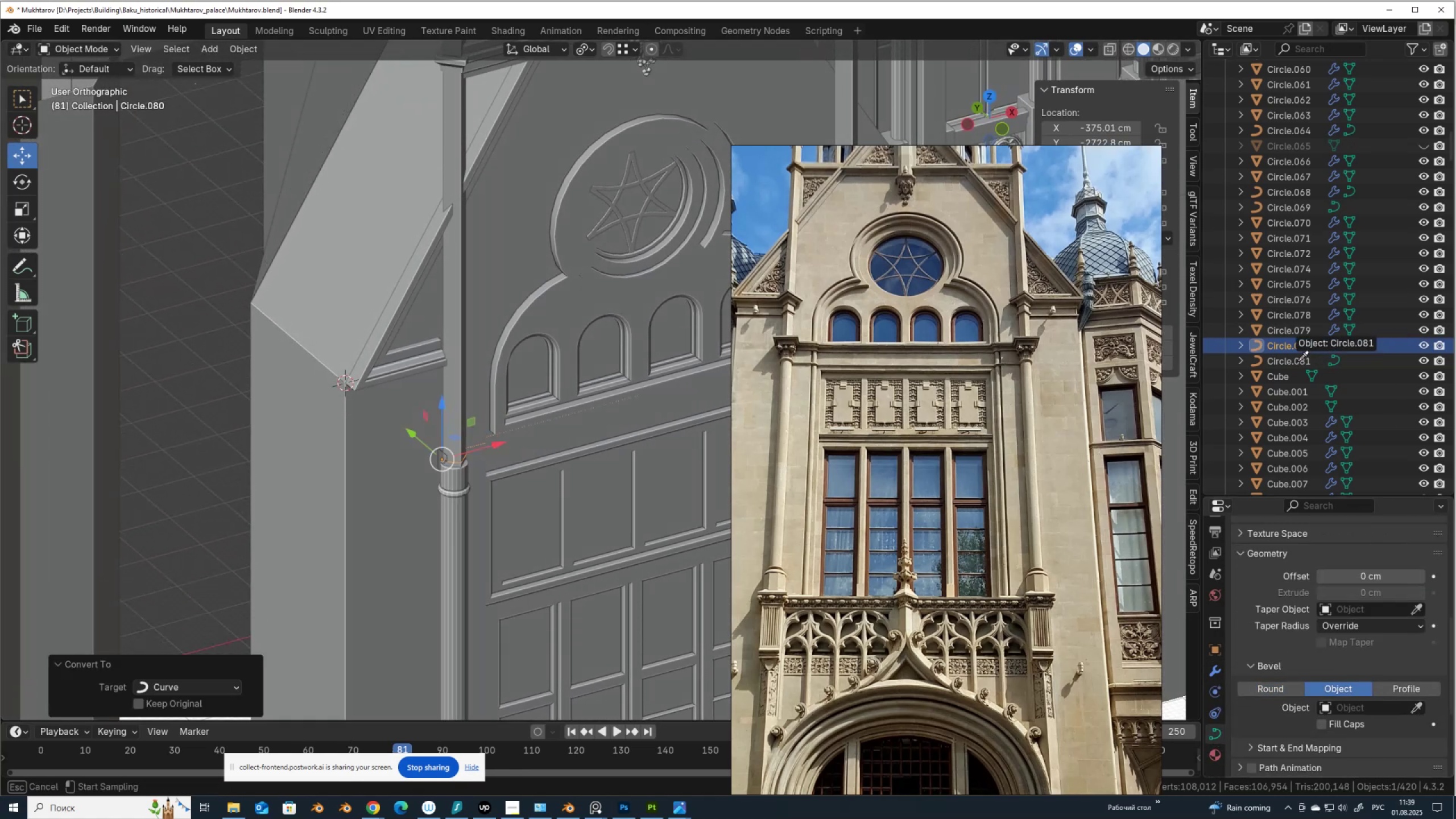 
left_click([1298, 361])
 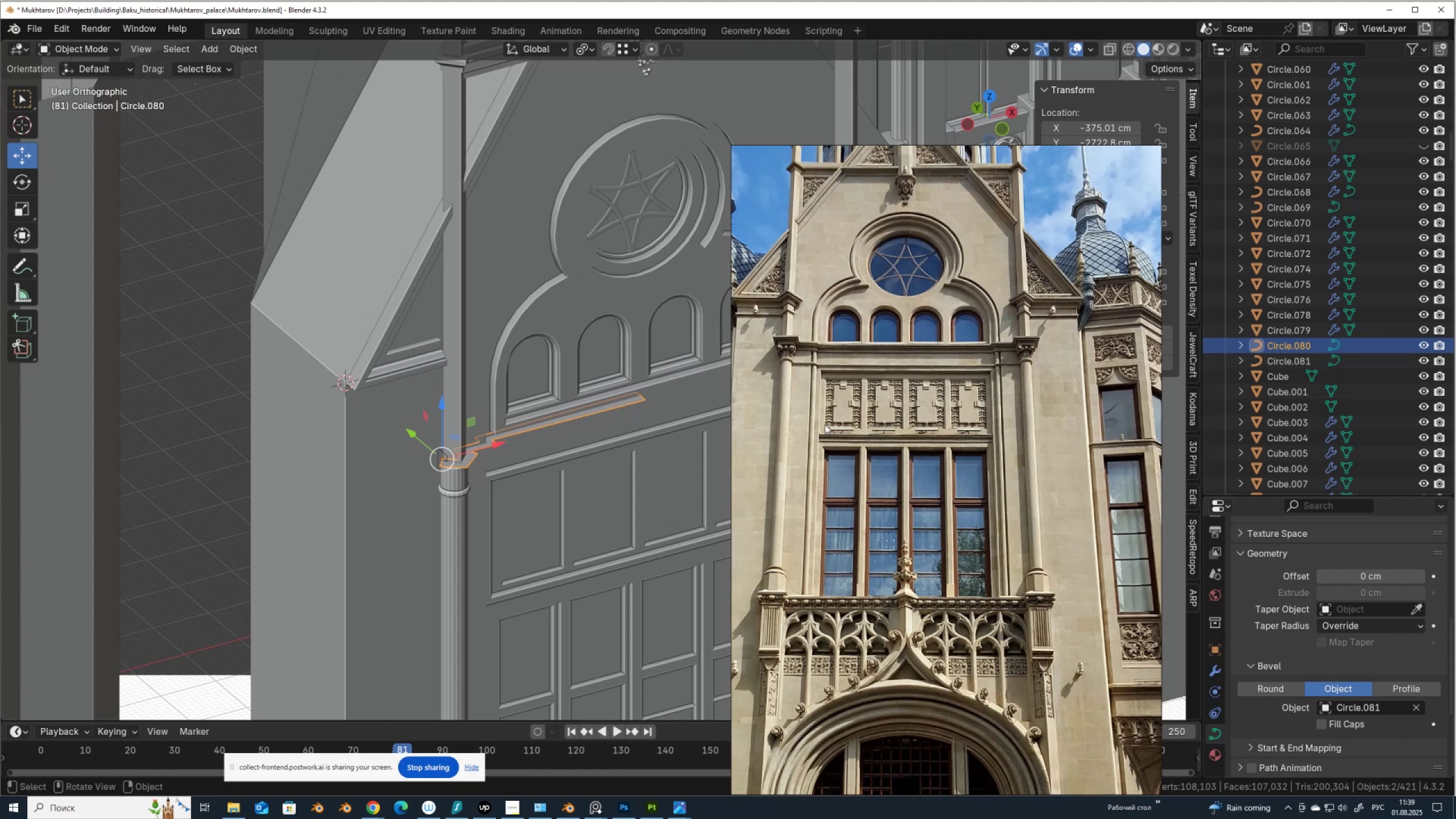 
scroll: coordinate [527, 528], scroll_direction: up, amount: 3.0
 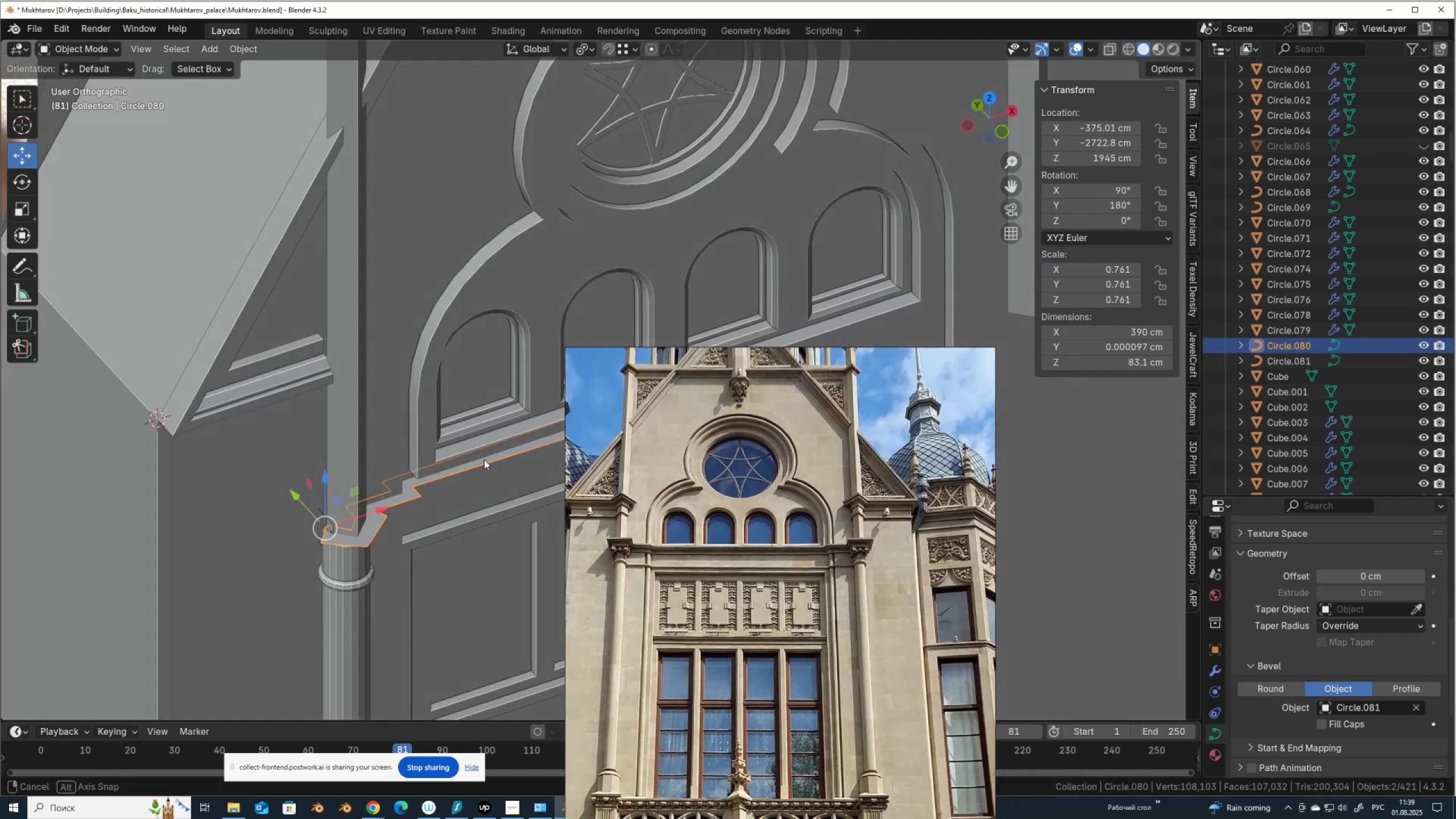 
key(Control+ControlLeft)
 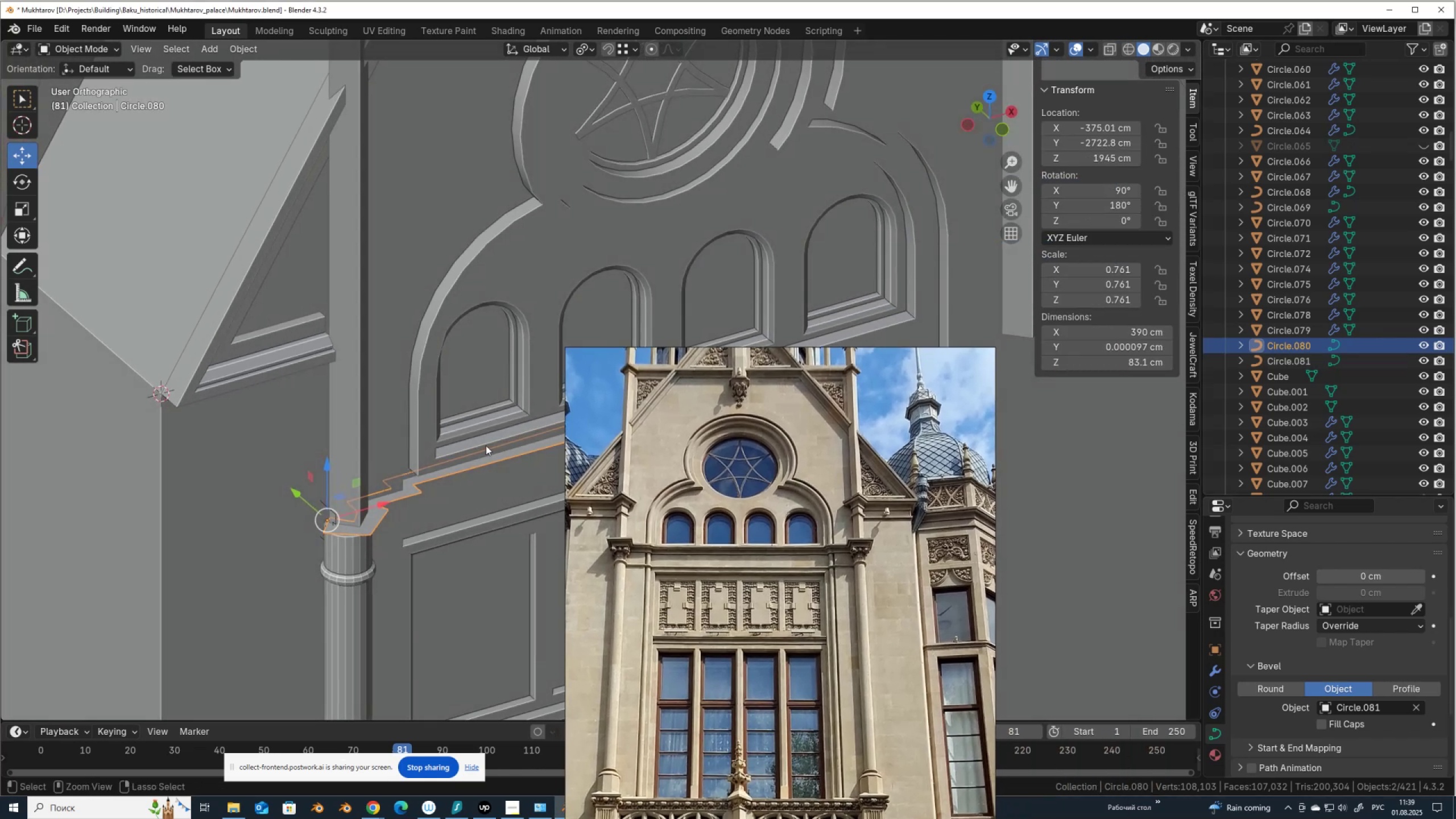 
key(Control+A)
 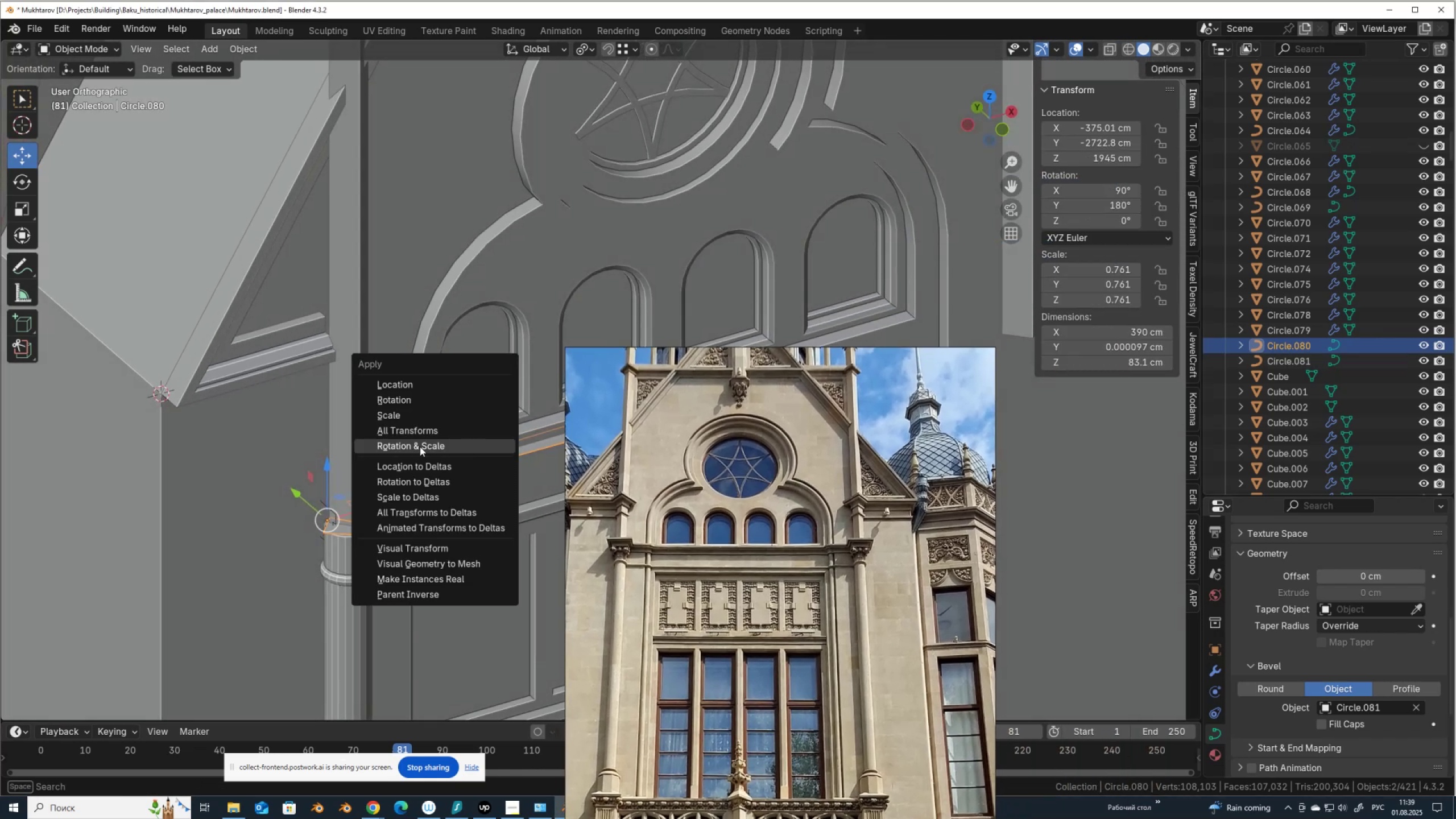 
left_click([421, 444])
 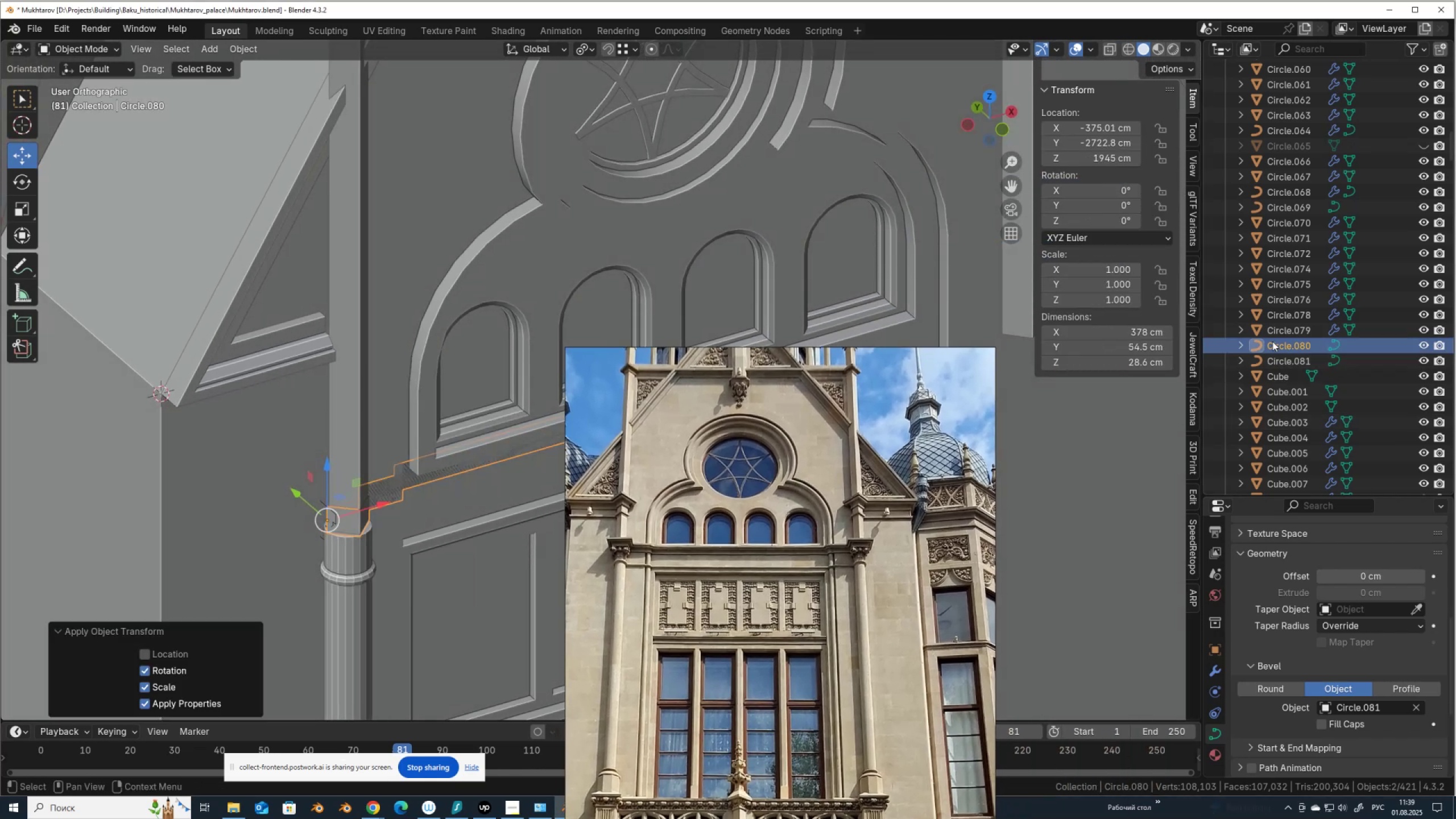 
left_click([1273, 361])
 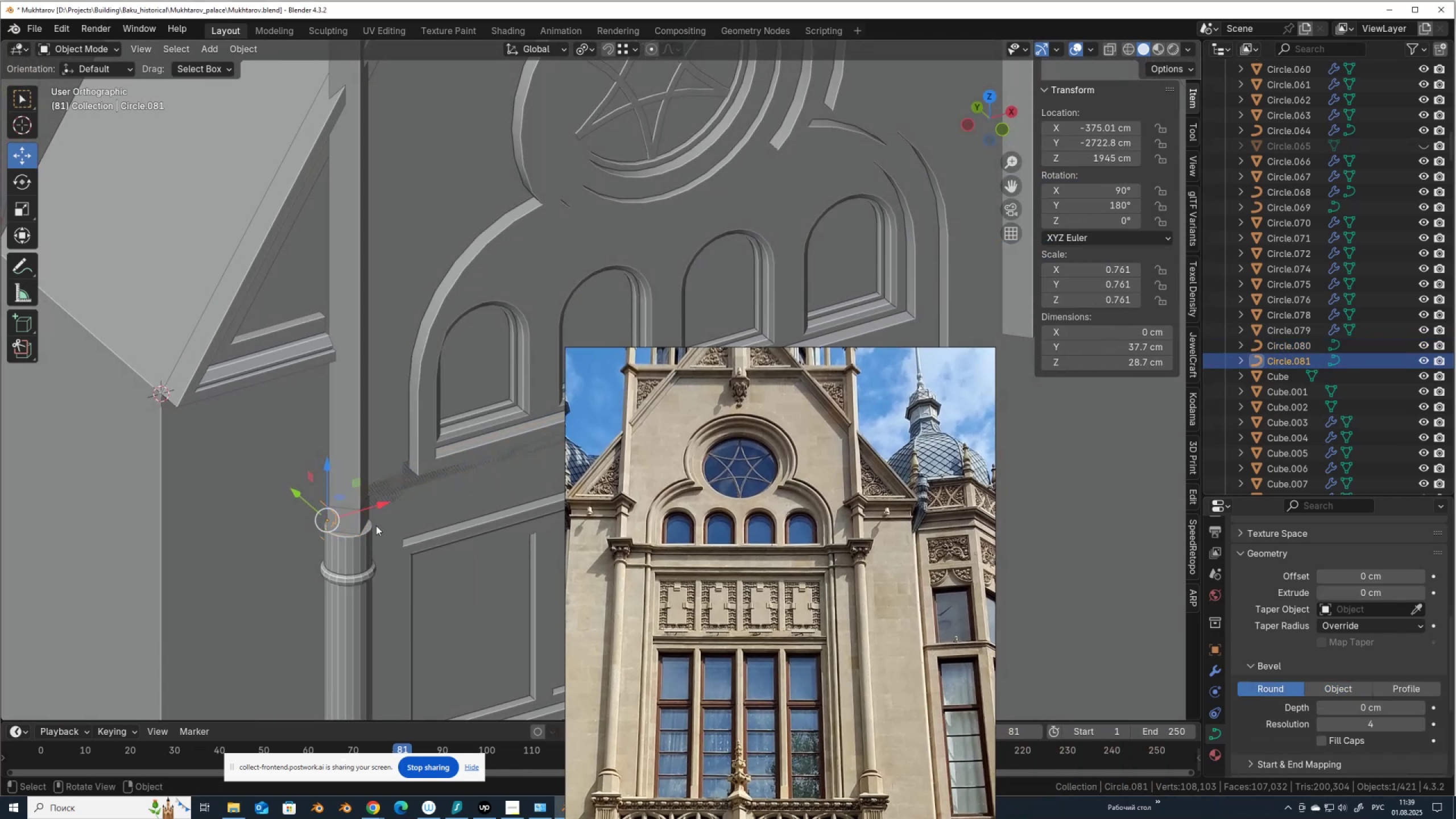 
key(Control+A)
 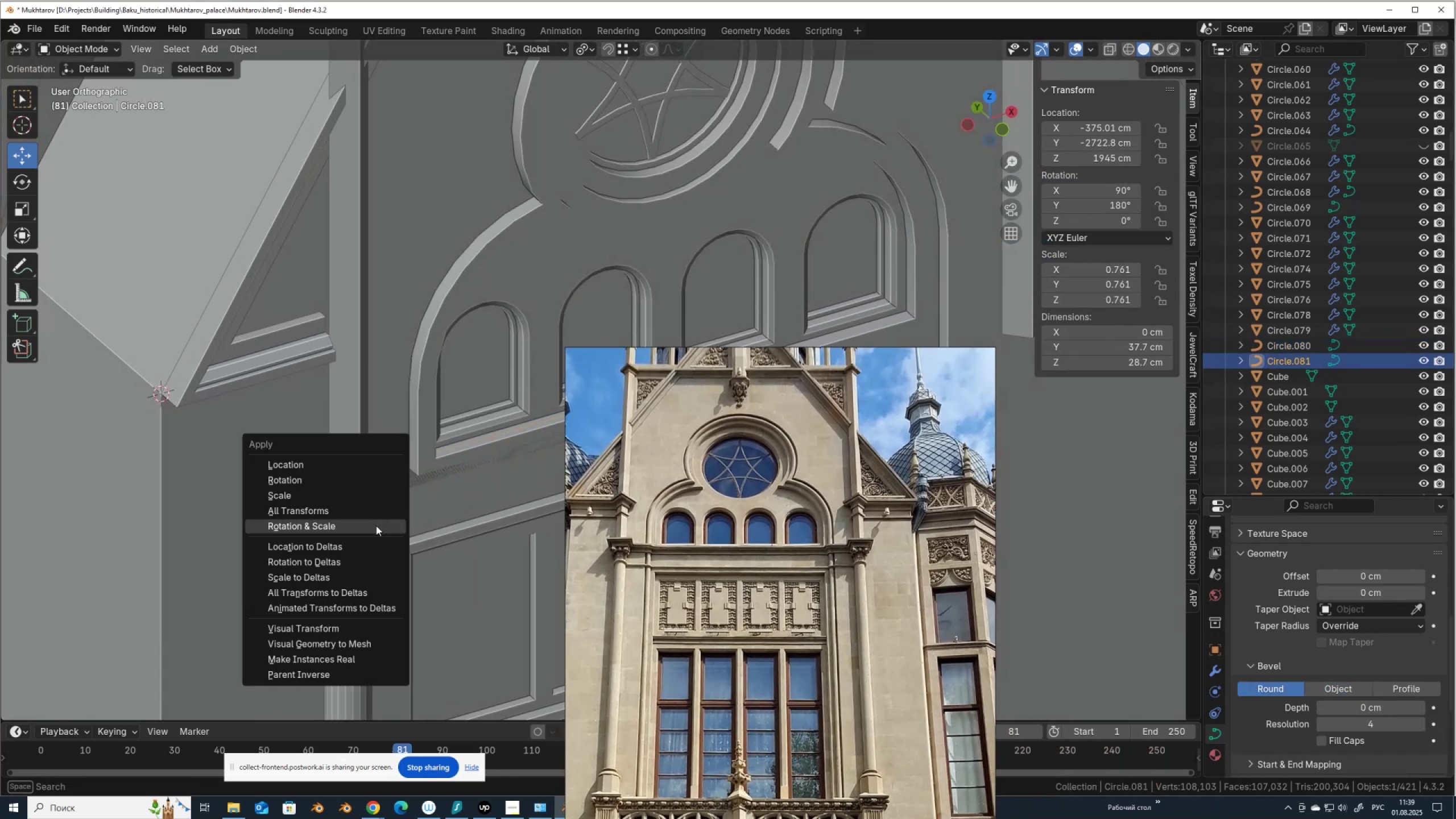 
left_click([376, 526])
 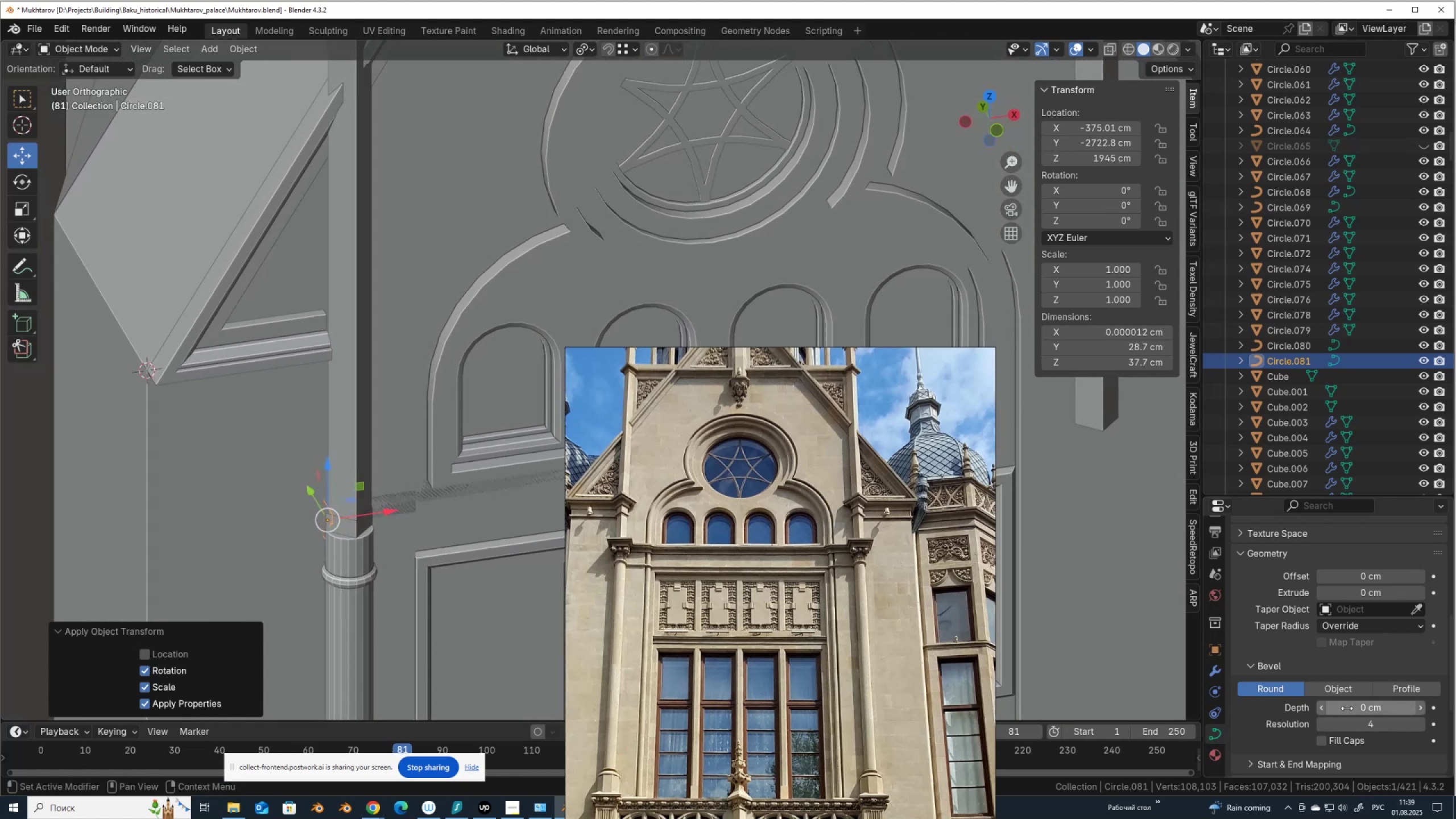 
wait(7.23)
 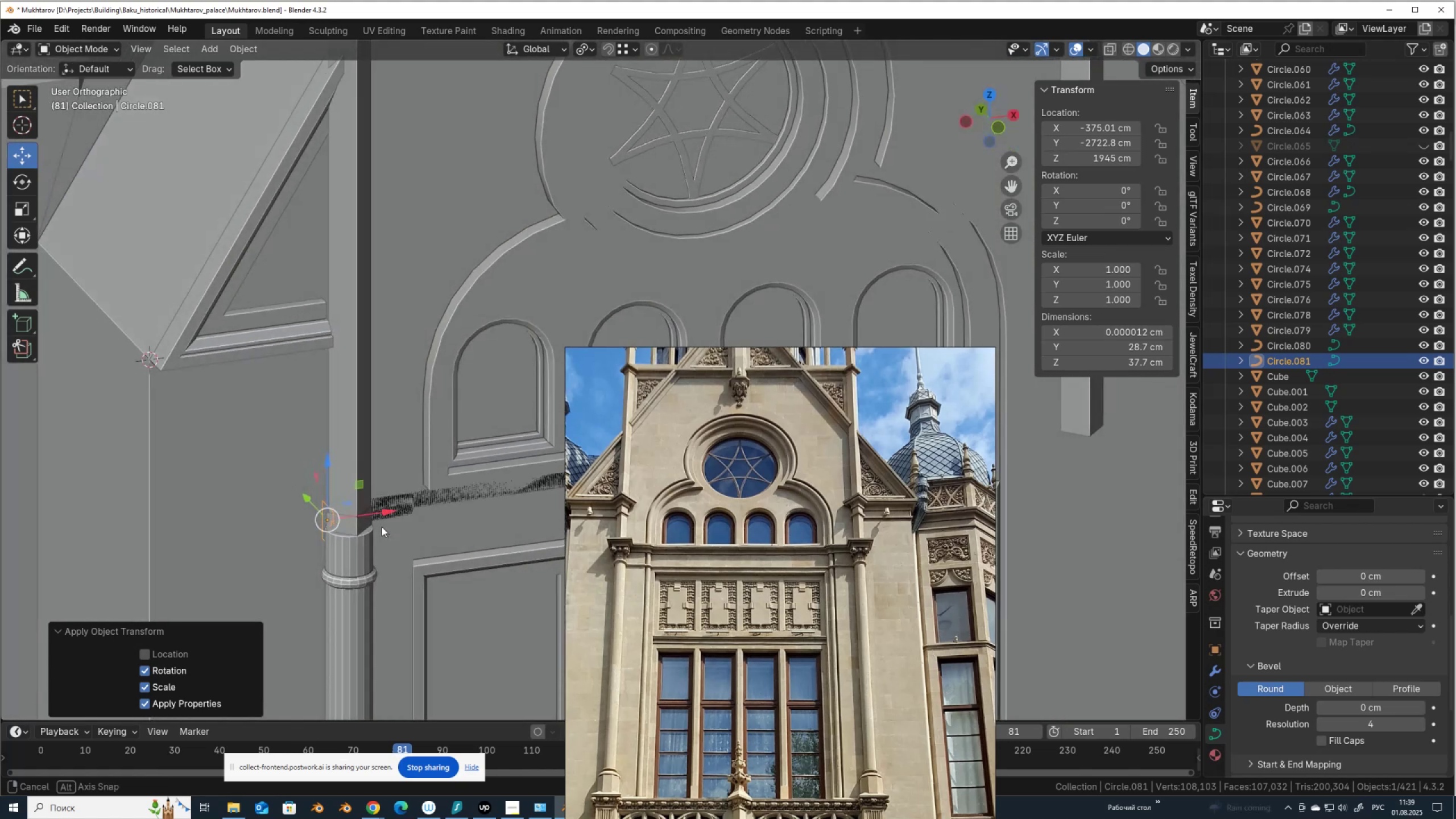 
left_click([1349, 685])
 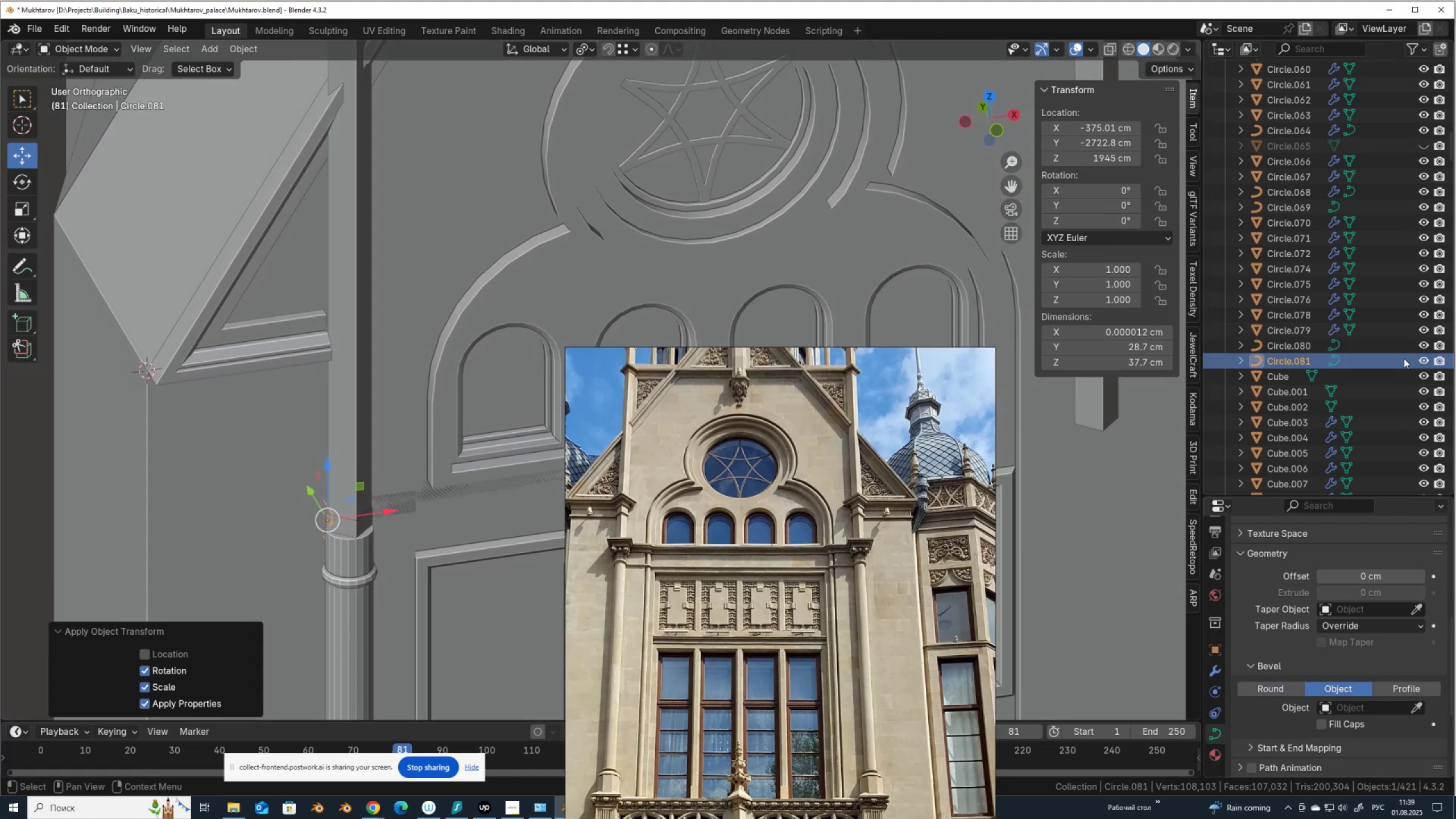 
left_click([1293, 348])
 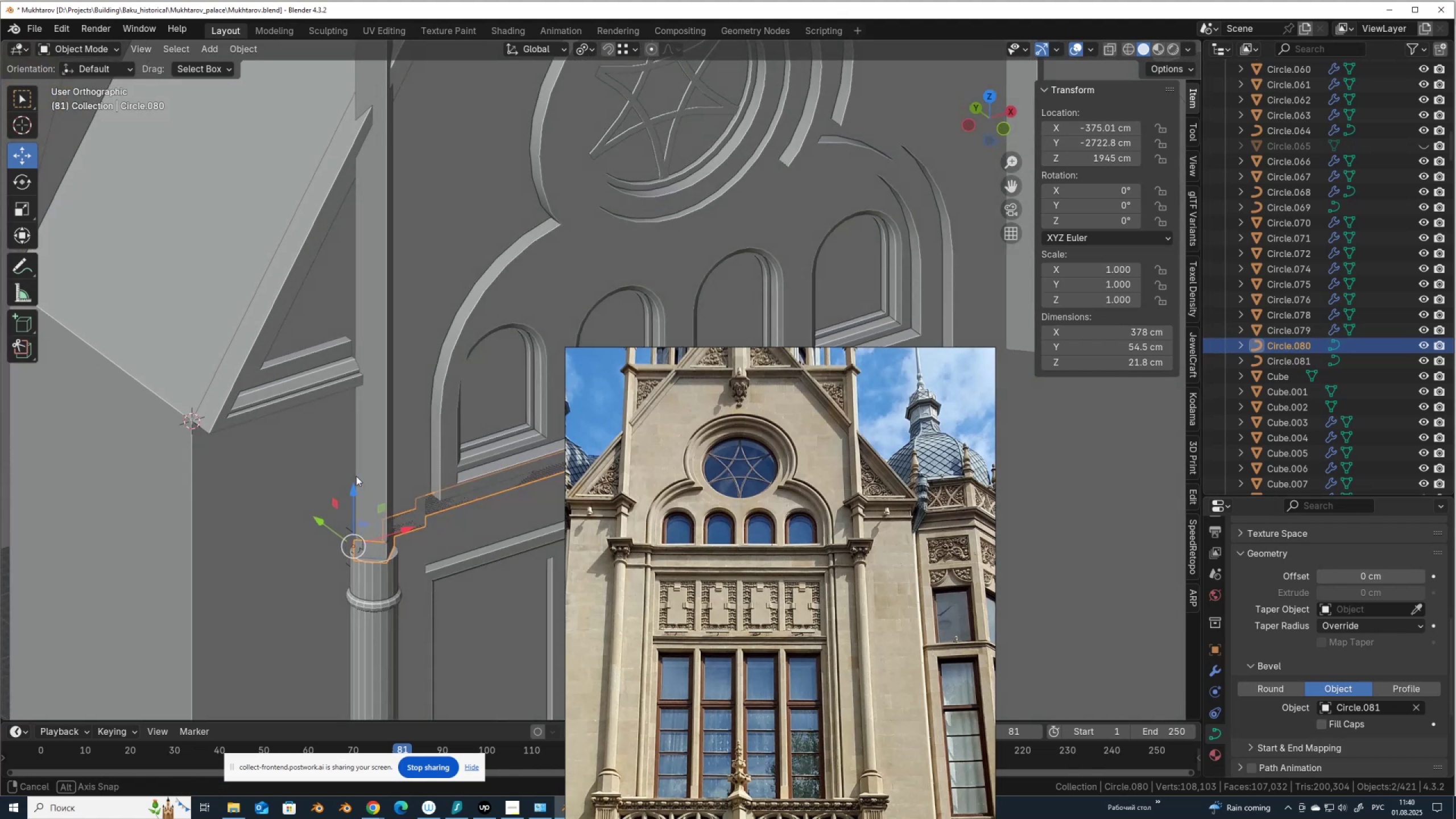 
left_click([352, 530])
 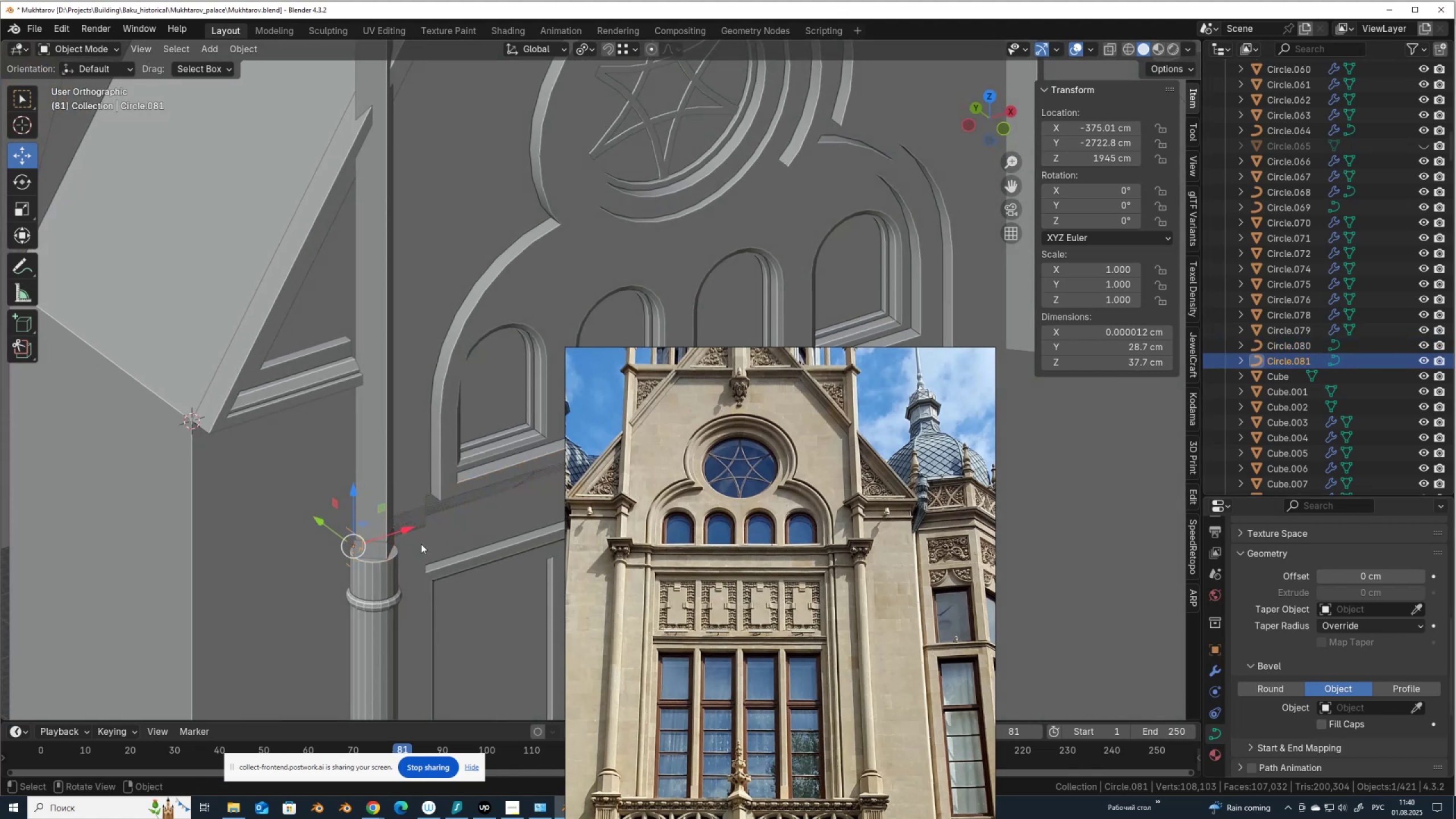 
key(Tab)
type(rz)
 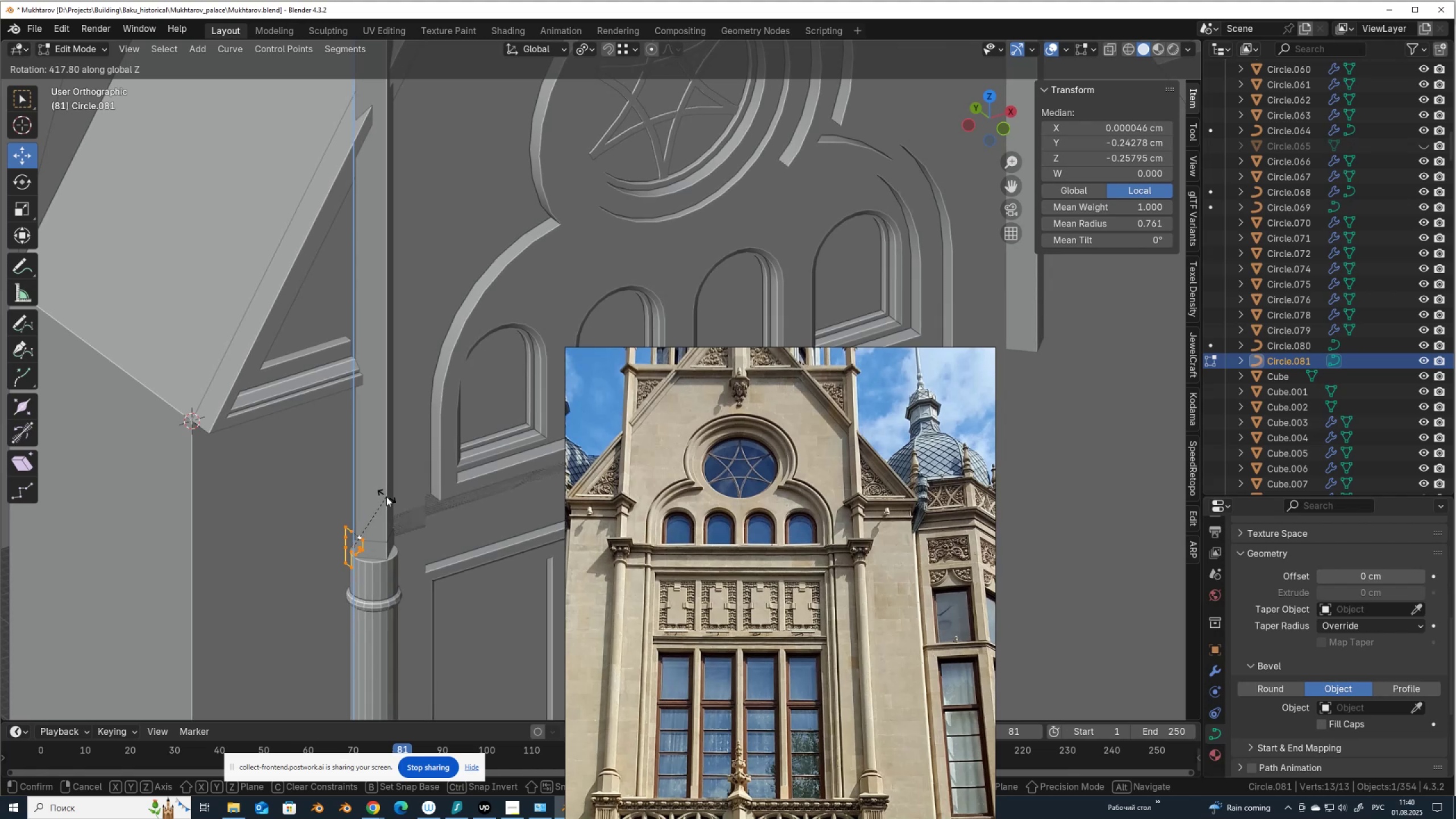 
wait(9.47)
 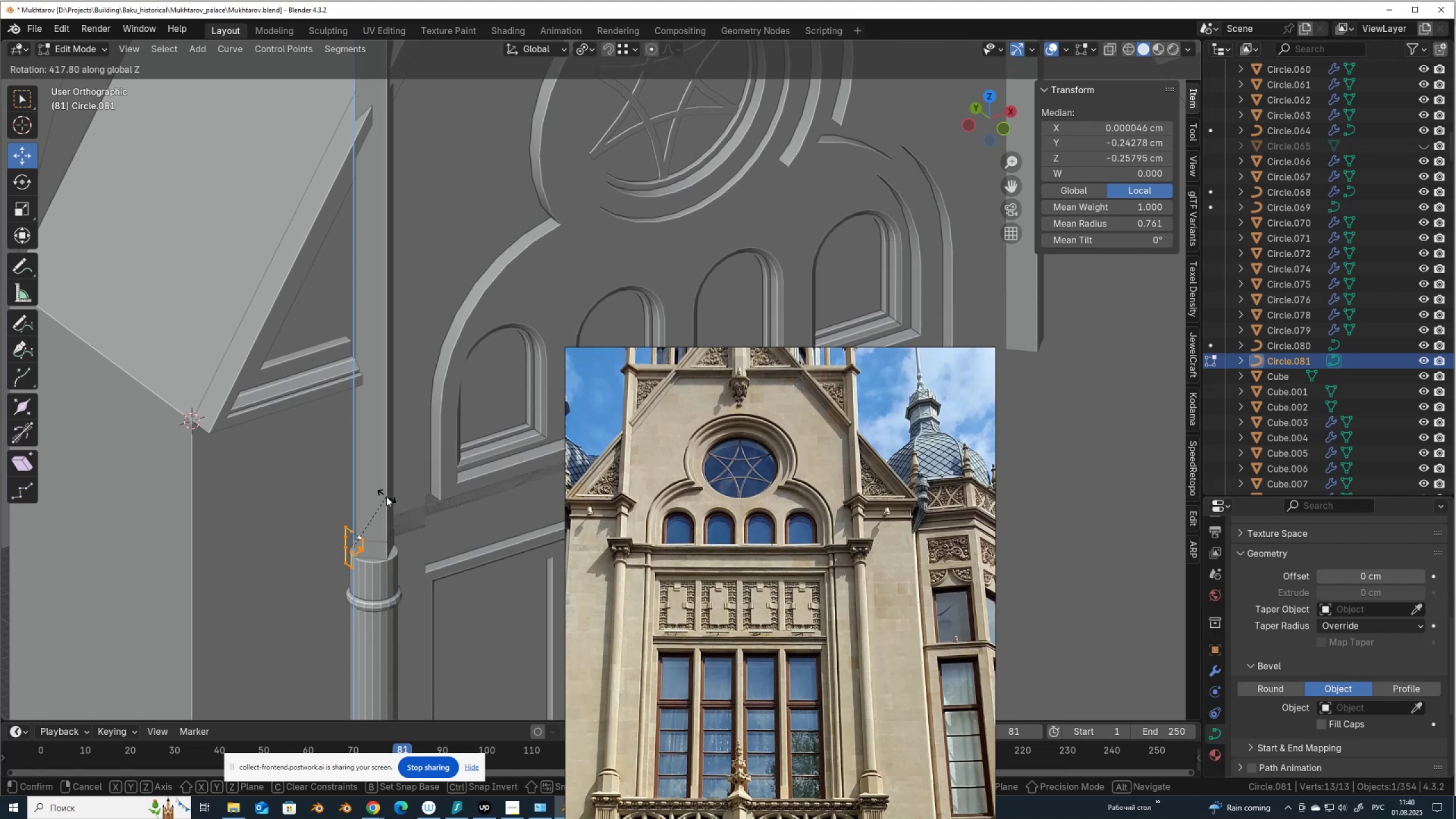 
type(zxy)
 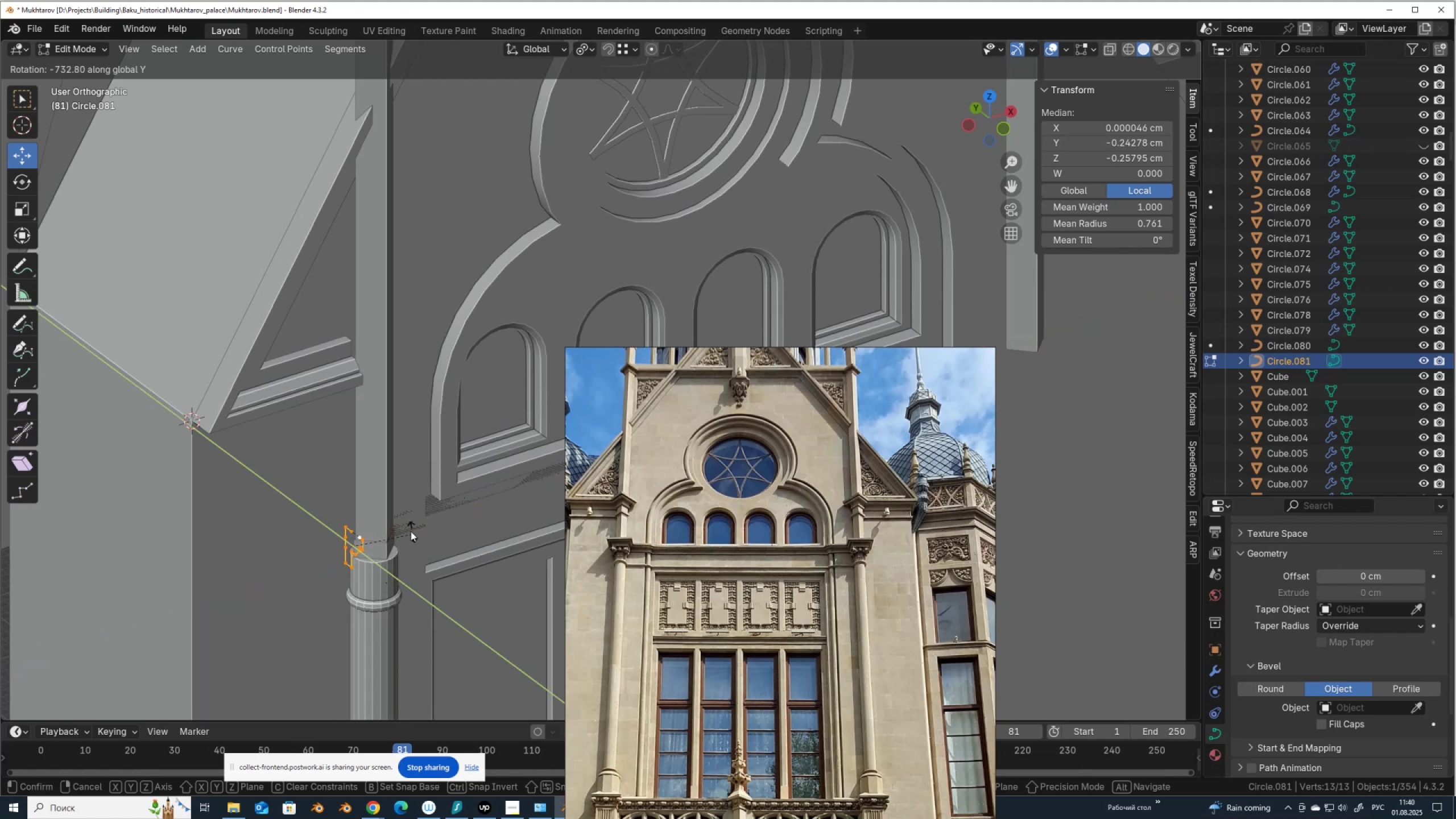 
right_click([411, 531])
 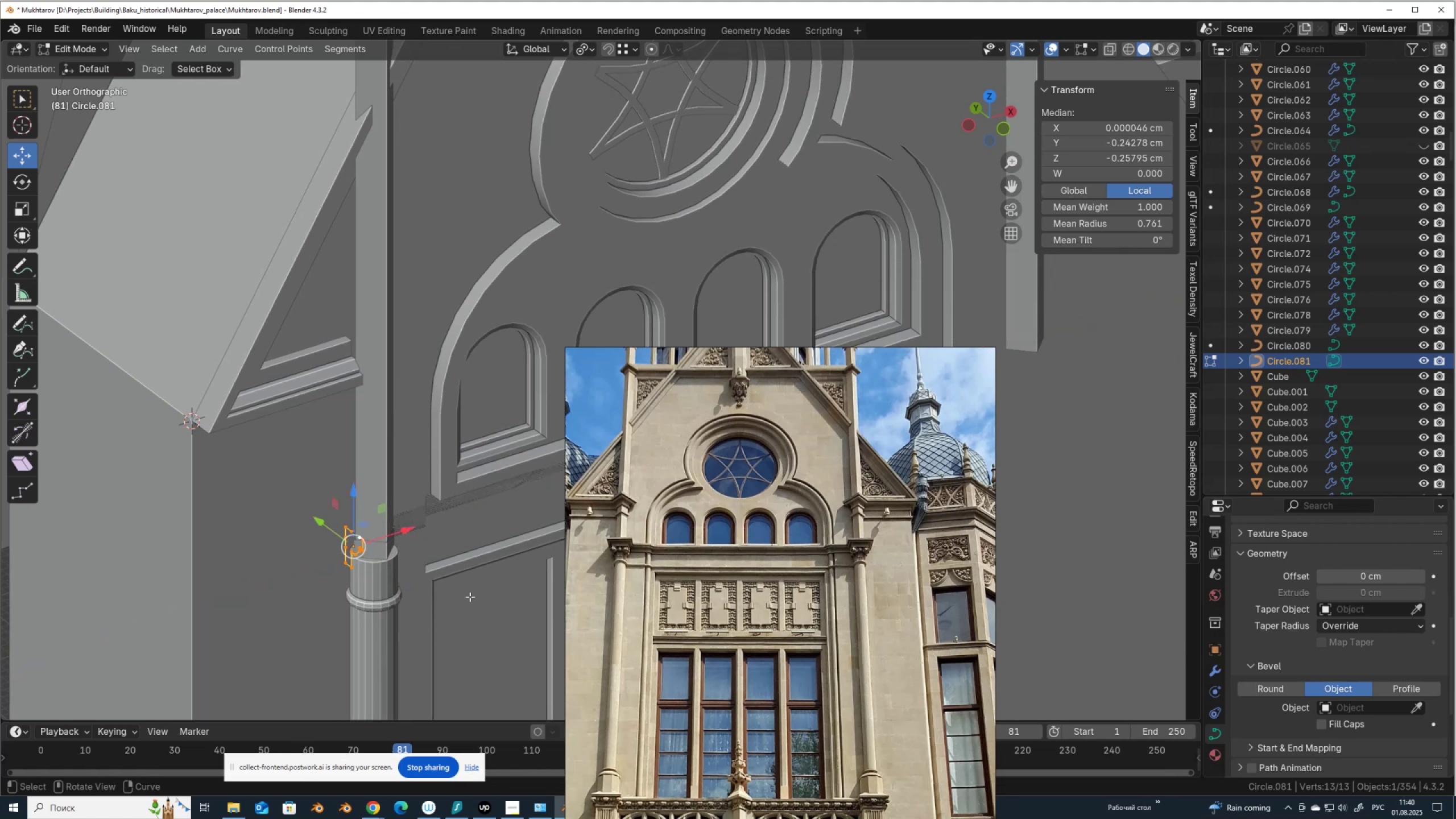 
key(Tab)
type(rzxy)
 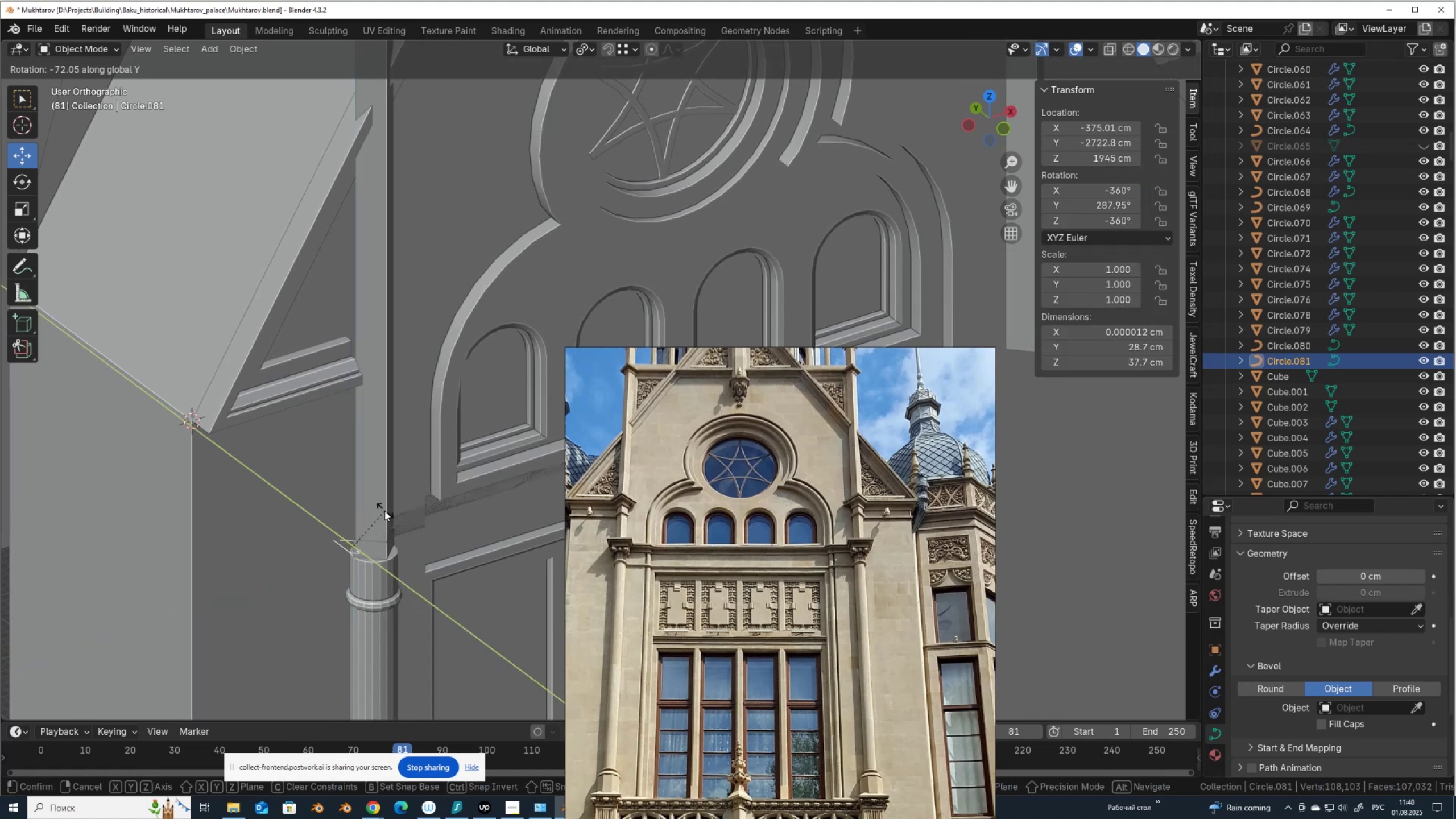 
right_click([384, 511])
 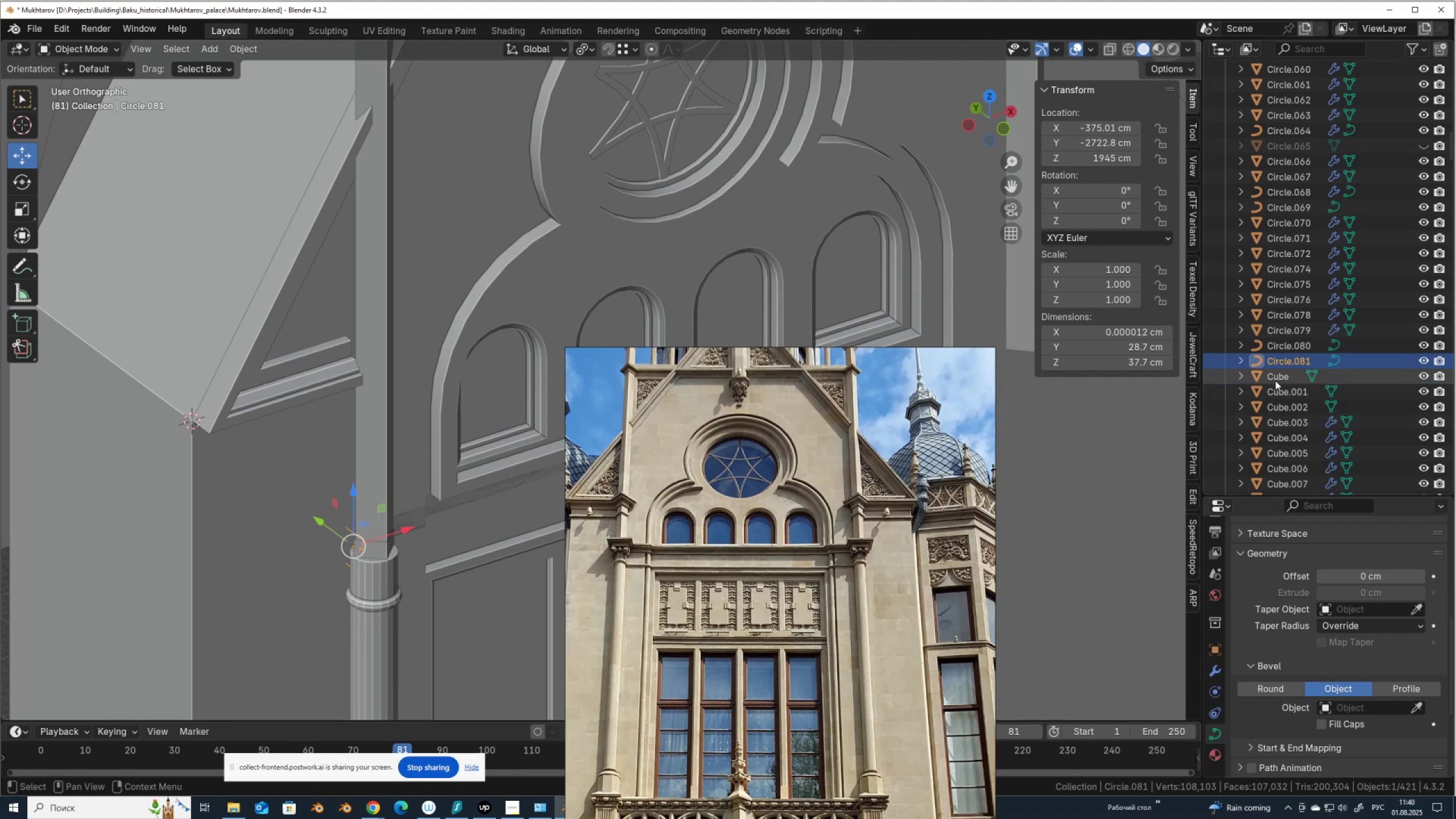 
left_click([1279, 348])
 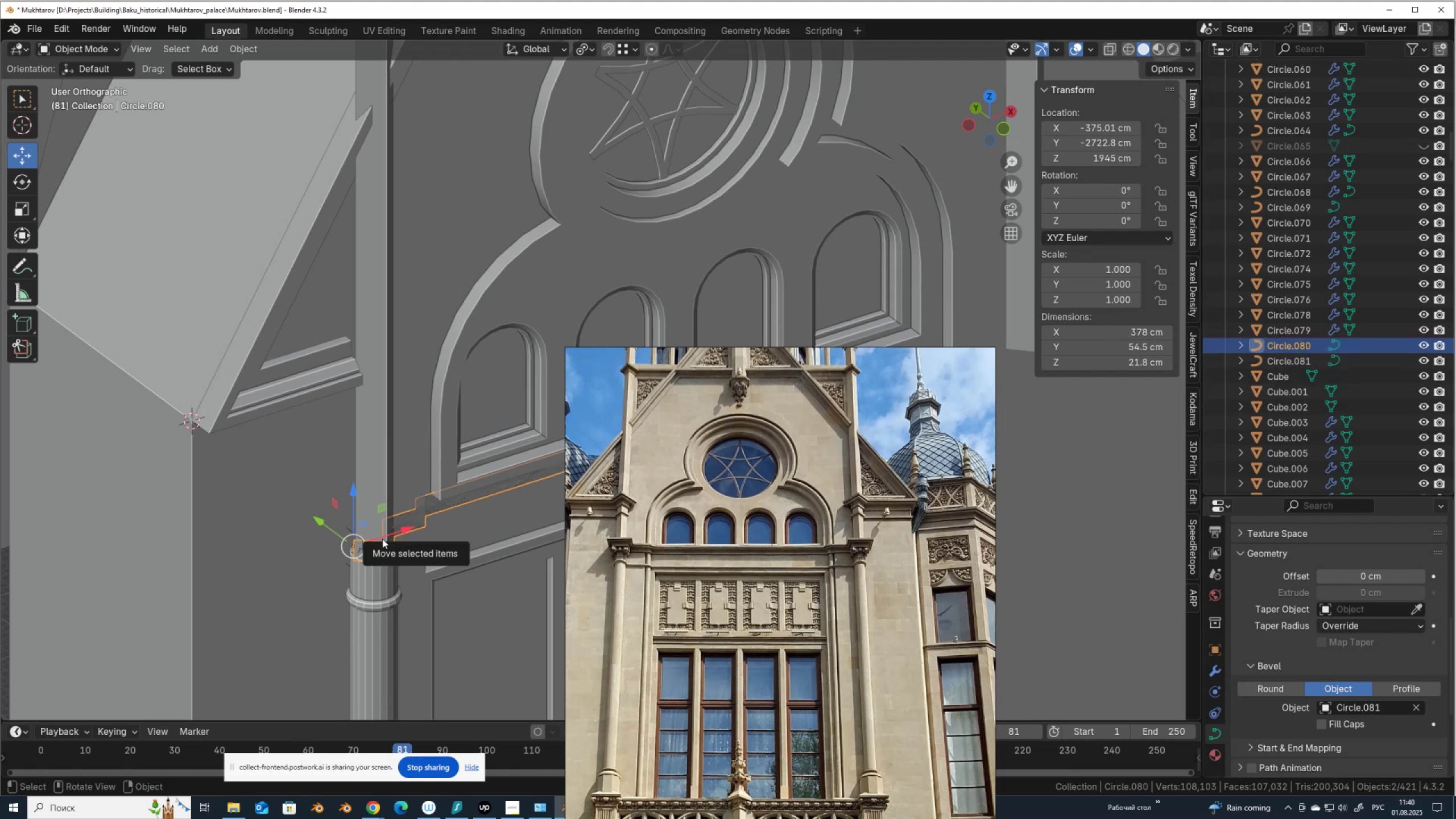 
key(Tab)
 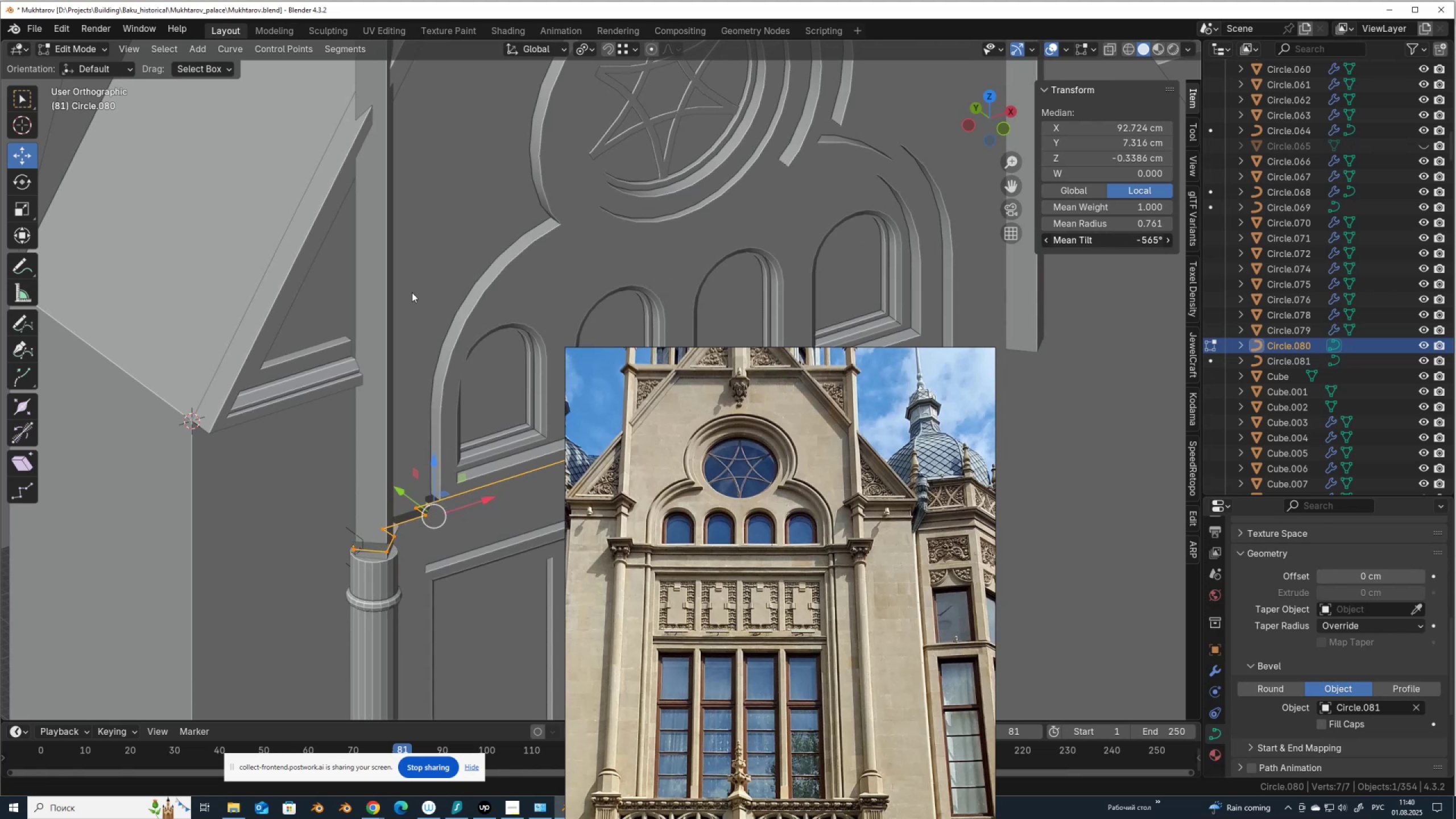 
wait(14.71)
 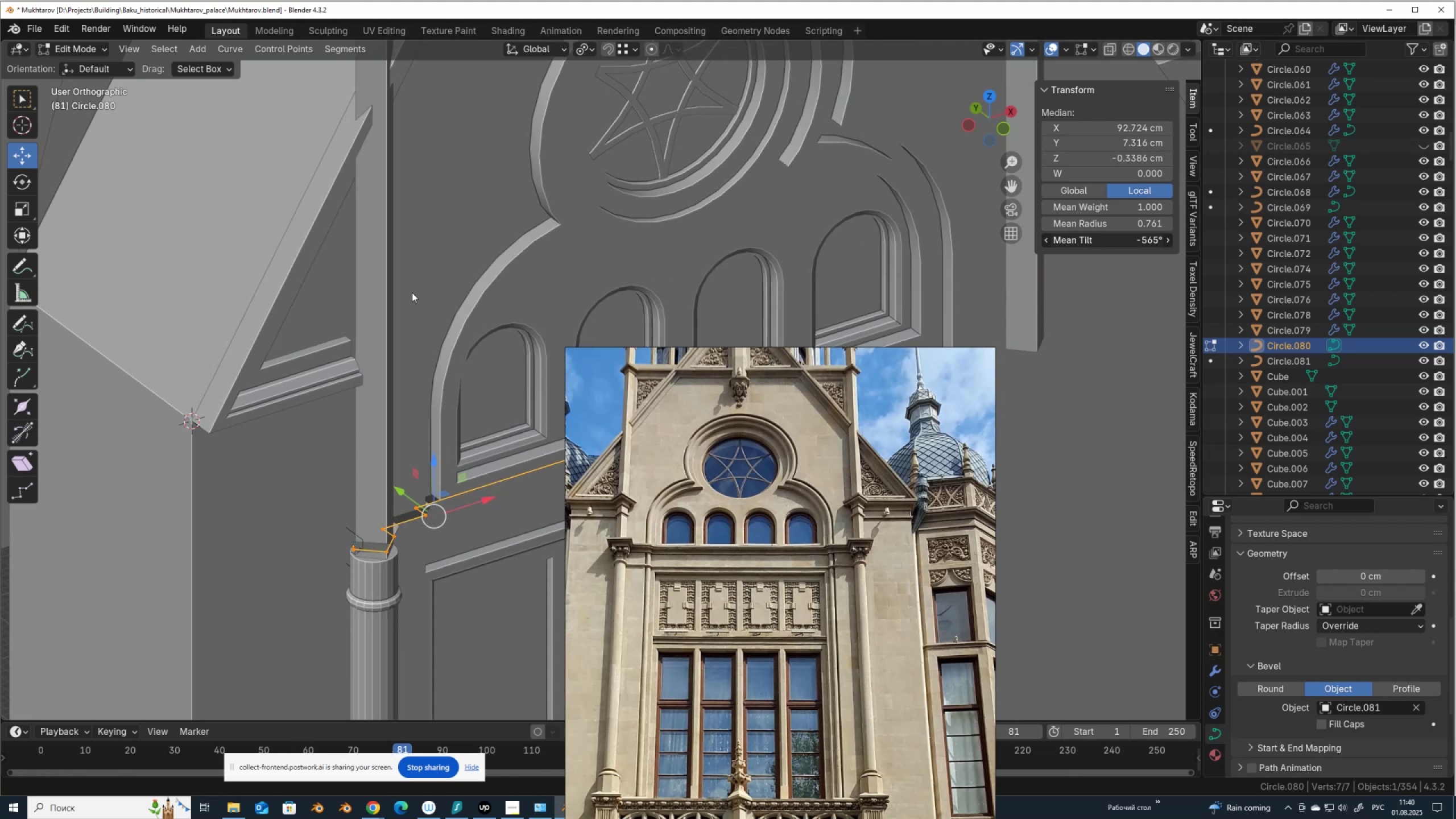 
key(Control+ControlLeft)
 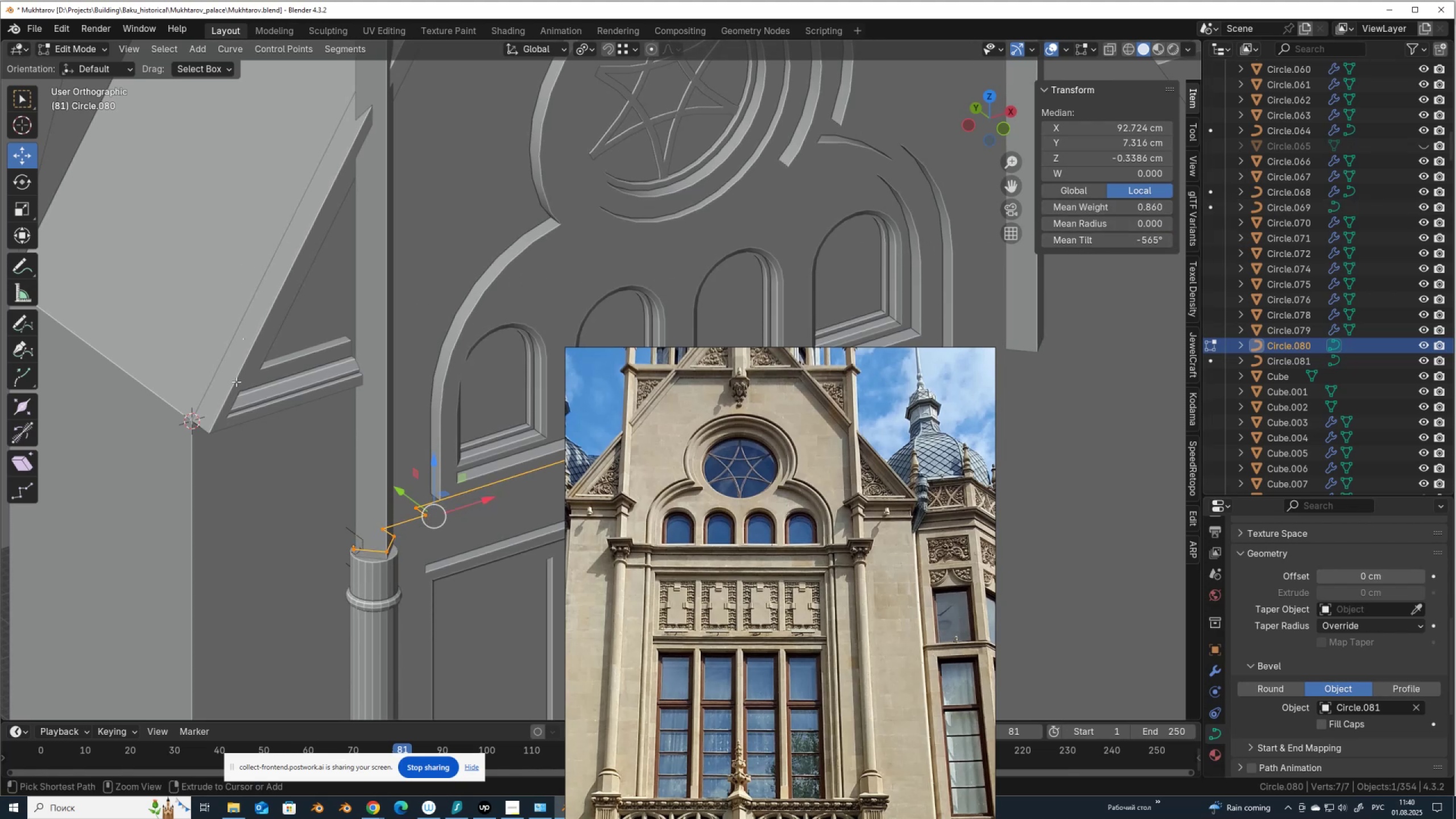 
key(Control+Z)
 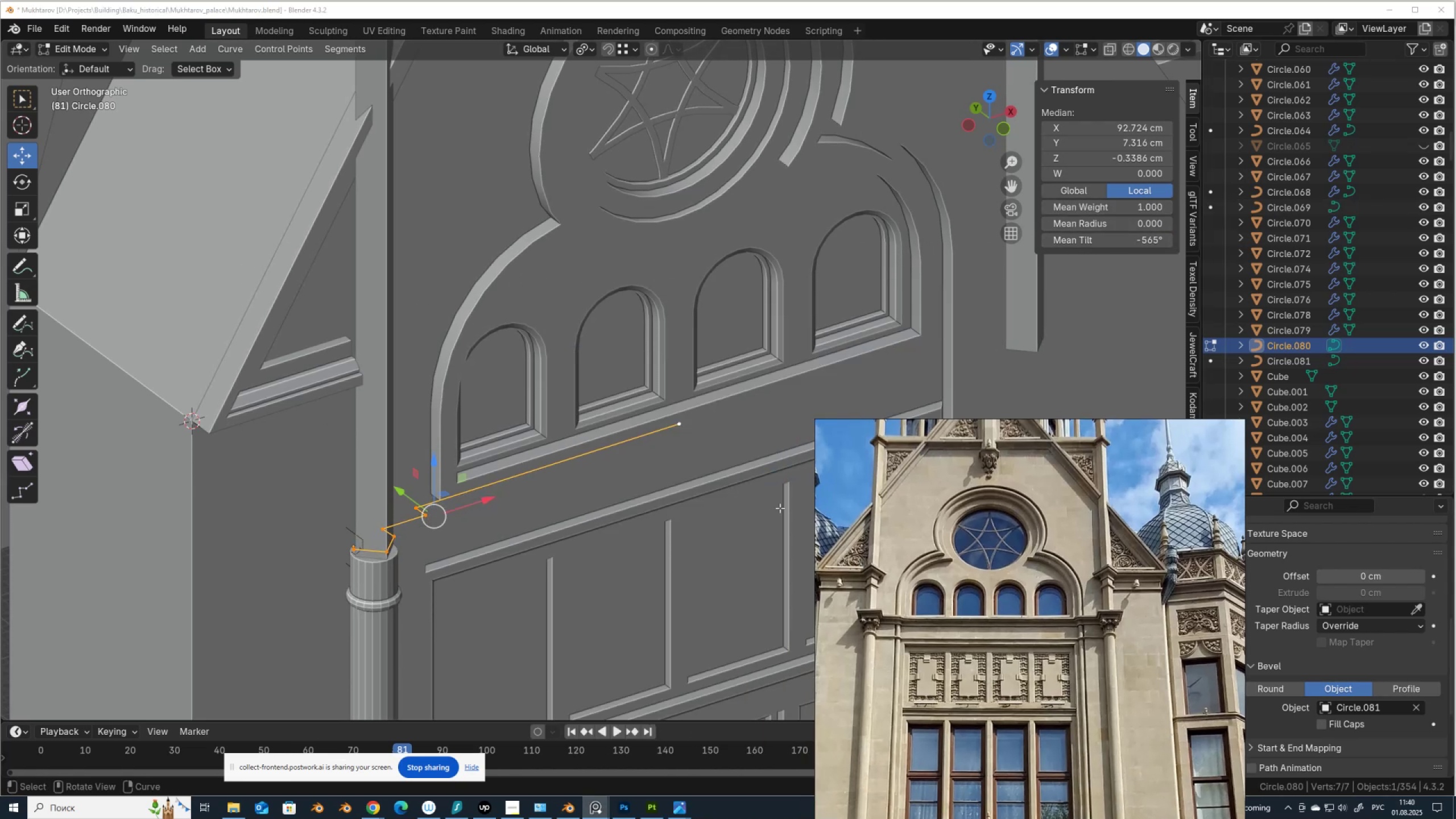 
left_click([584, 507])
 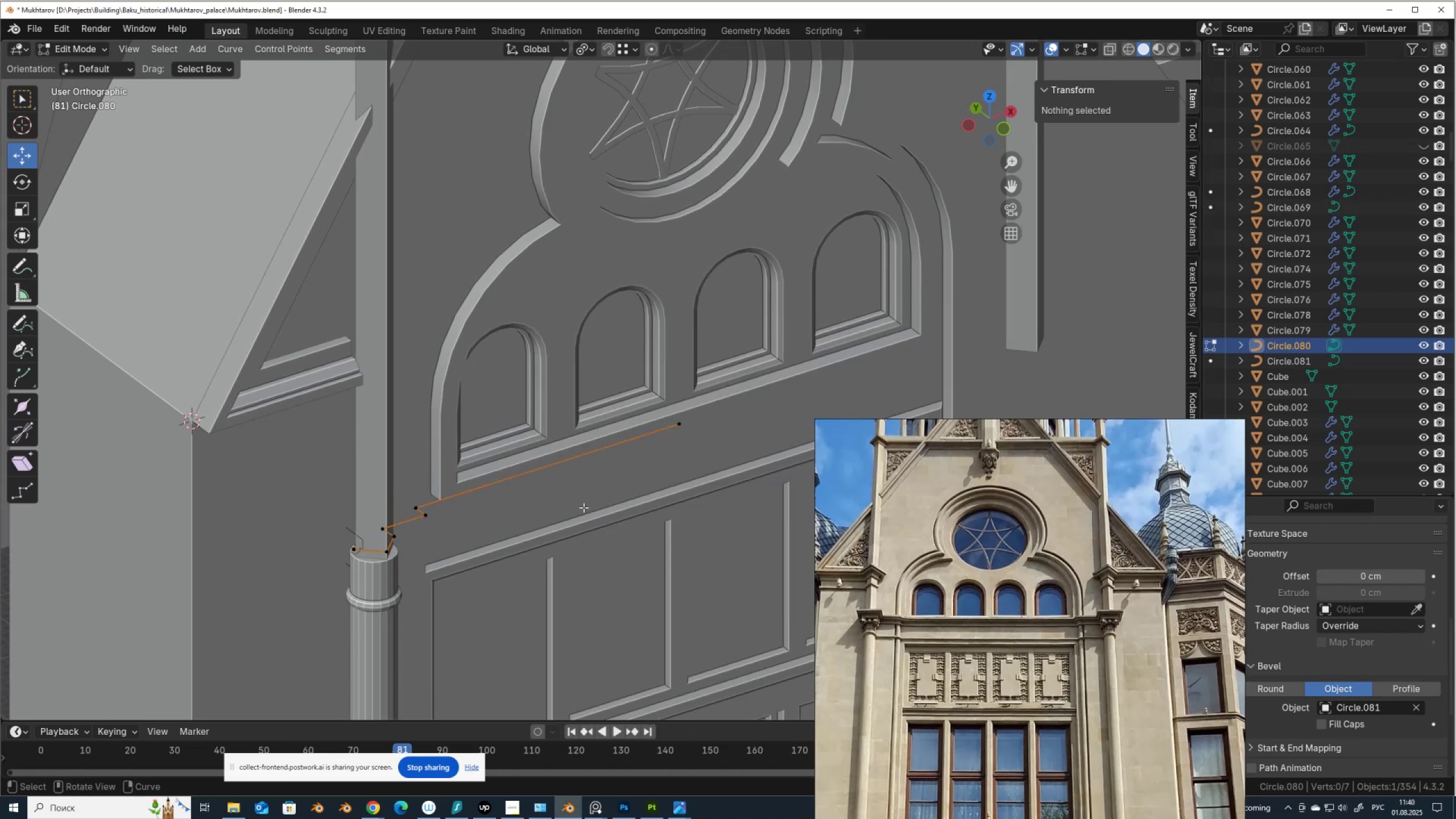 
key(Control+Z)
 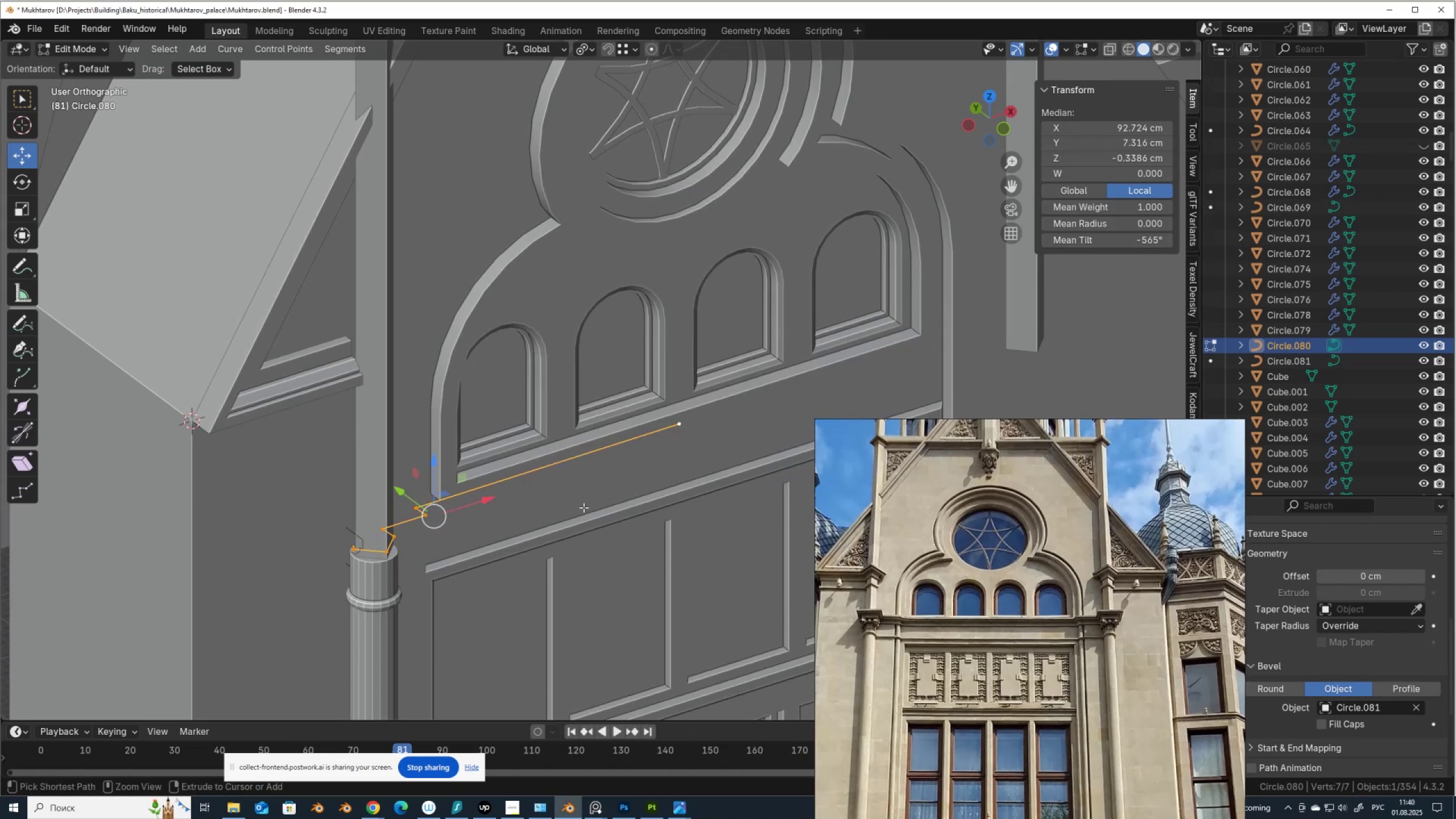 
key(Control+Z)
 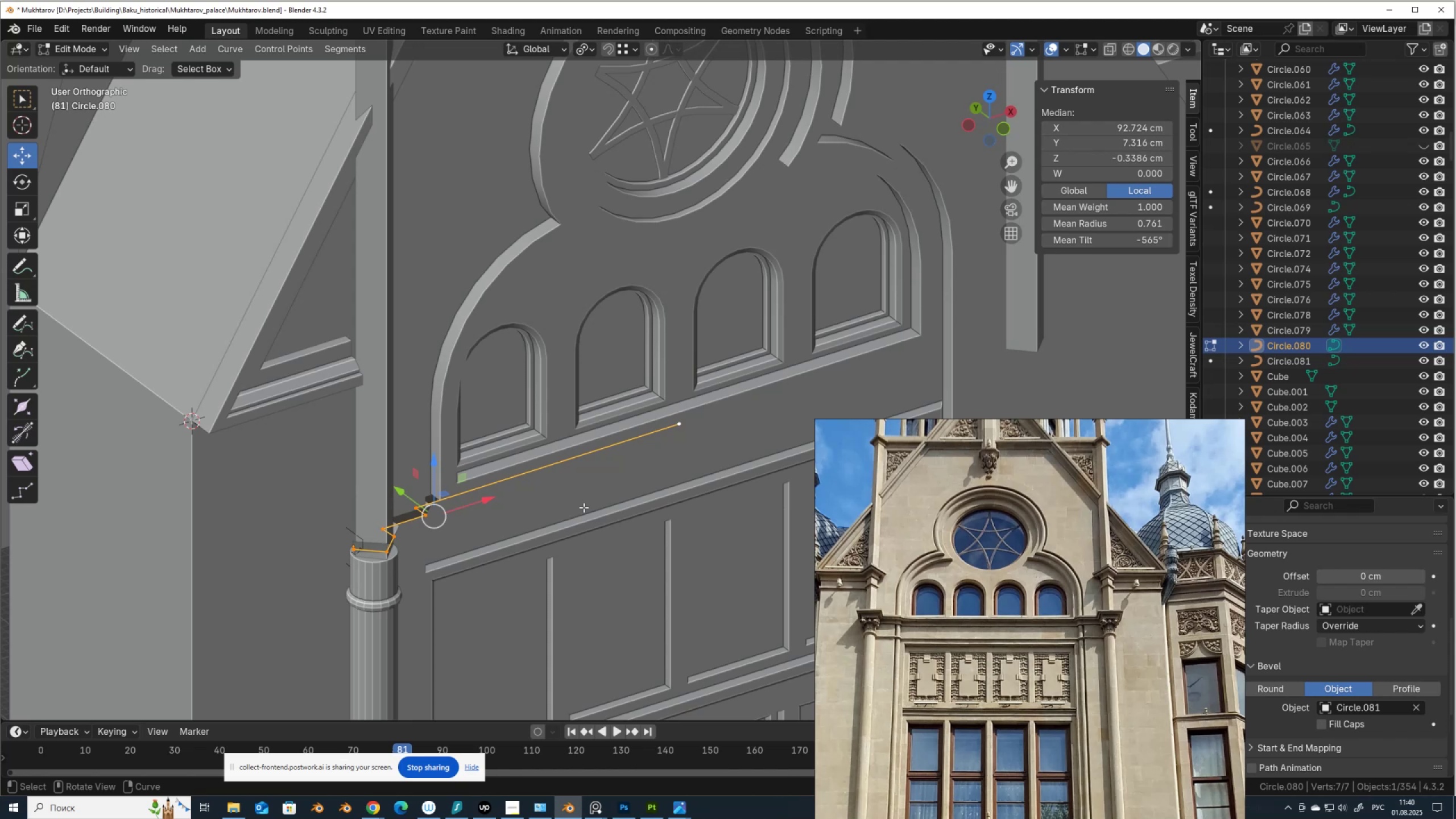 
key(Control+Z)
 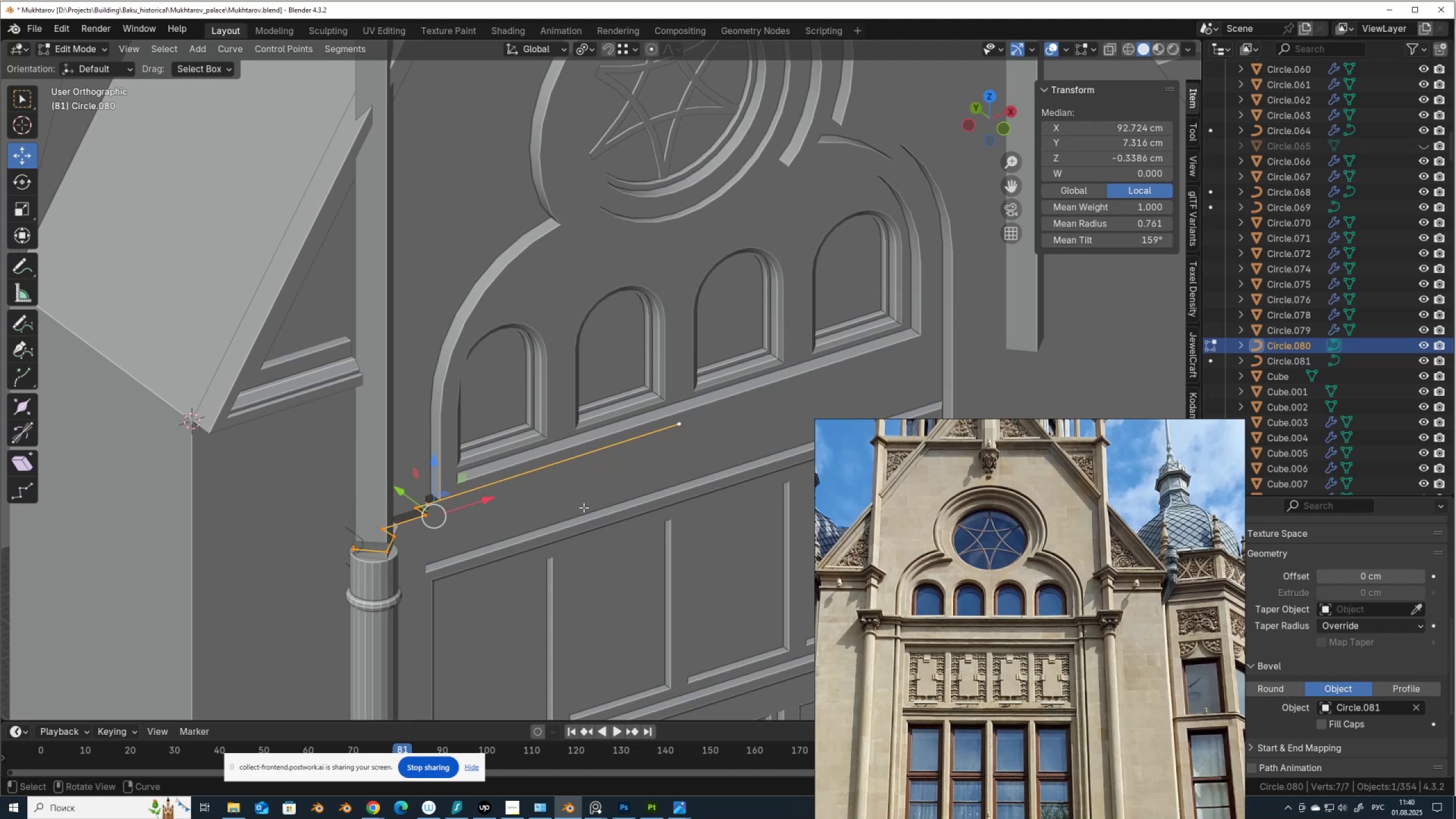 
key(Control+Z)
 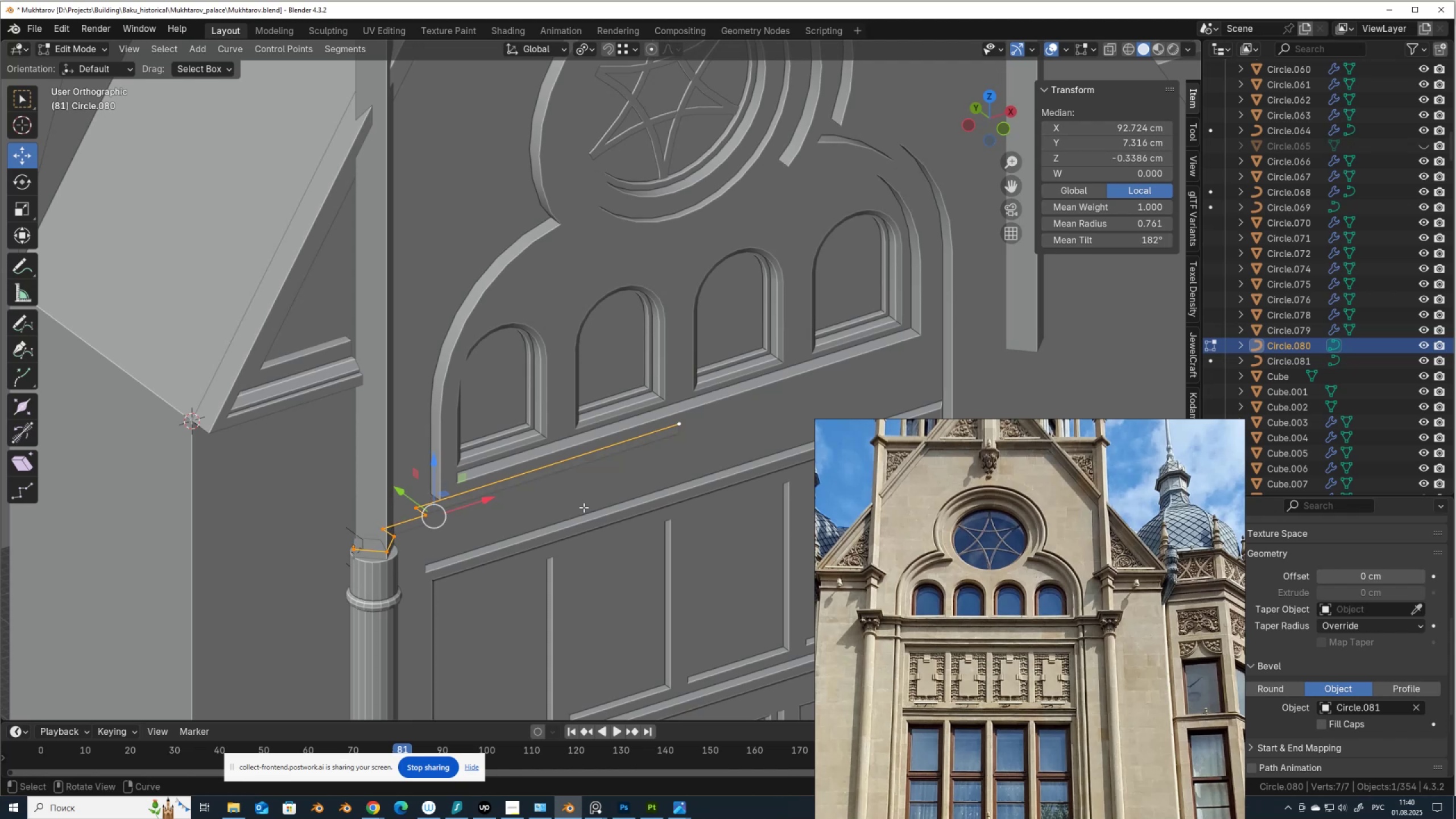 
key(Control+Z)
 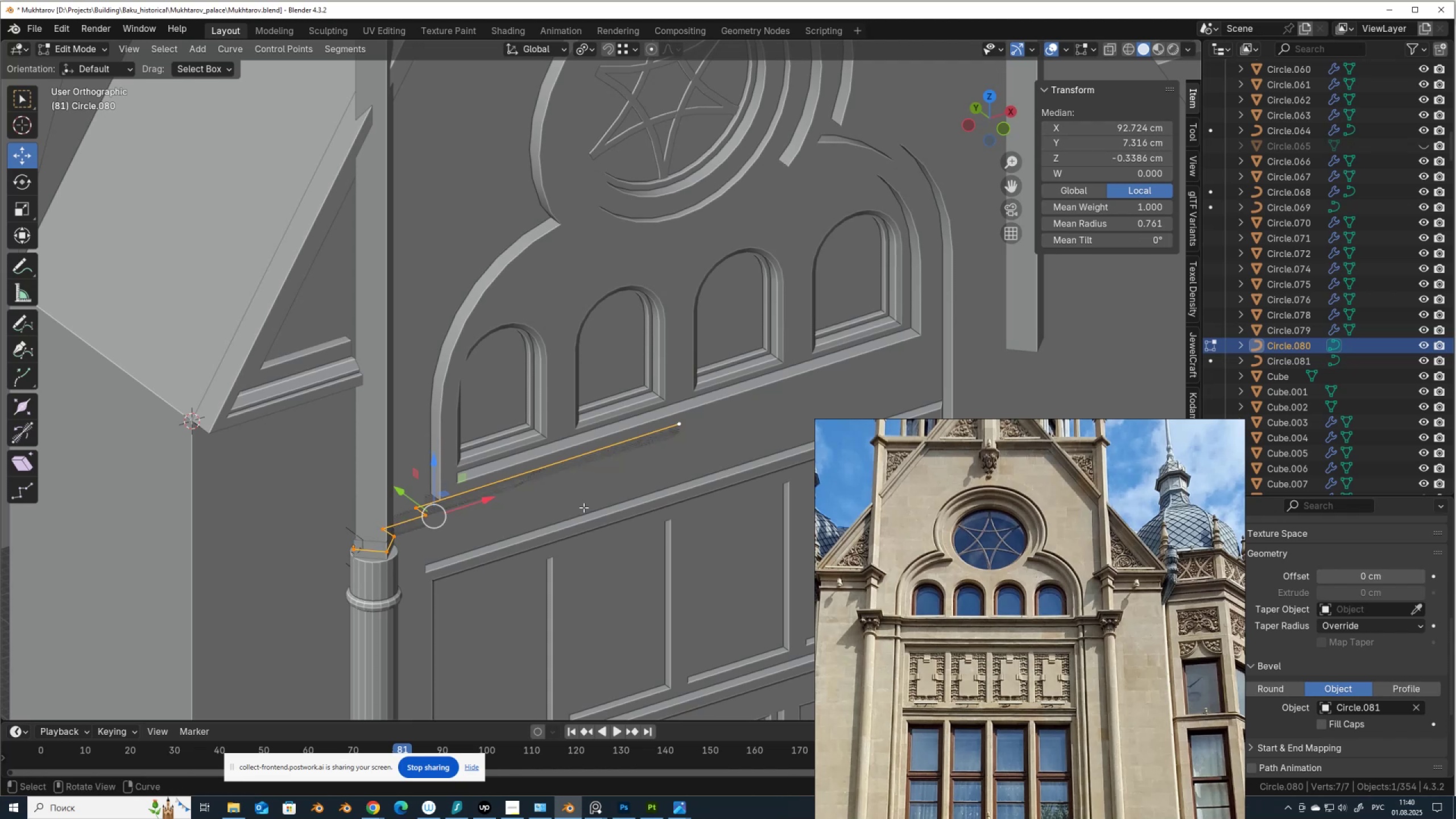 
key(Tab)
 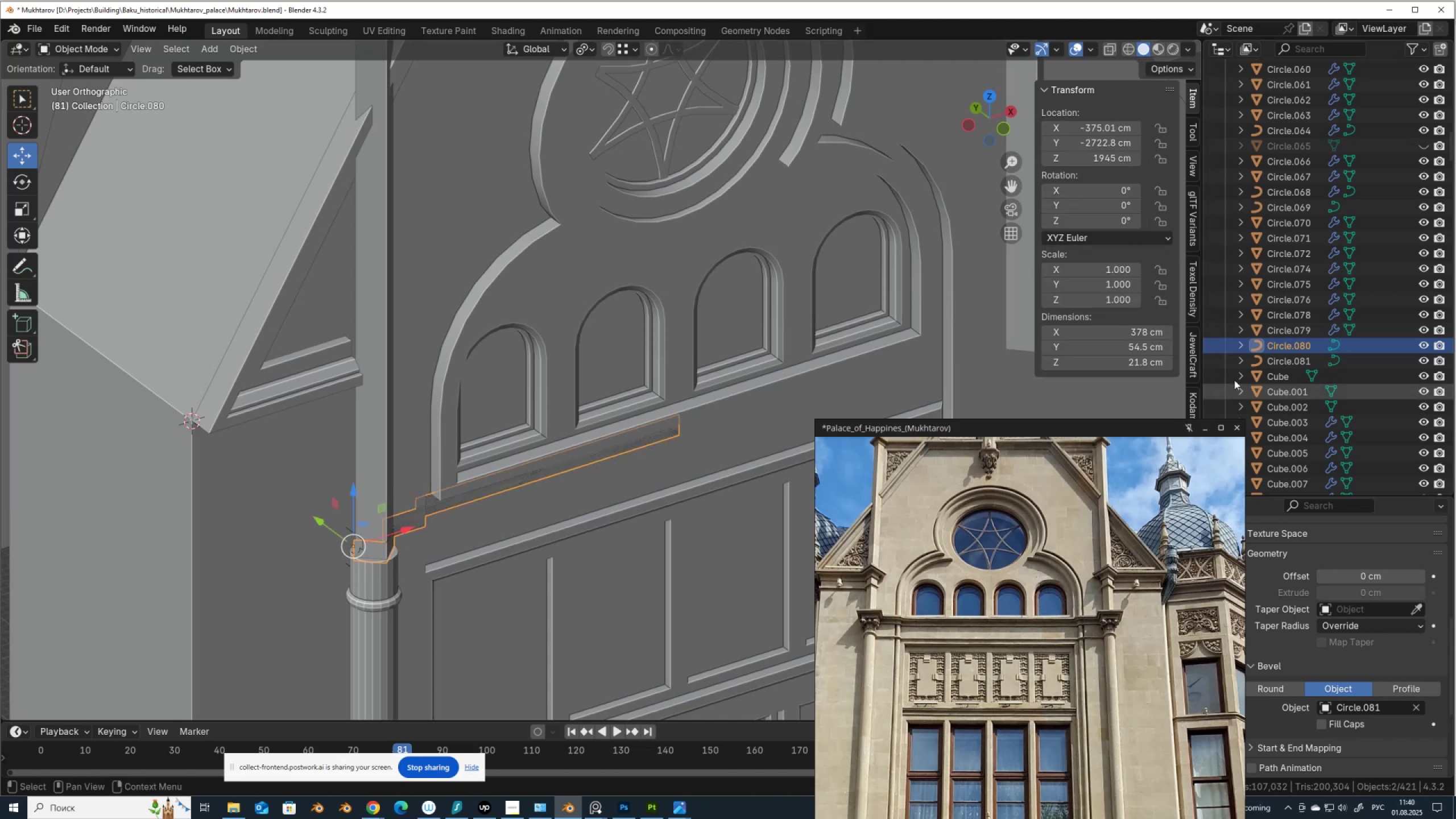 
left_click([1271, 362])
 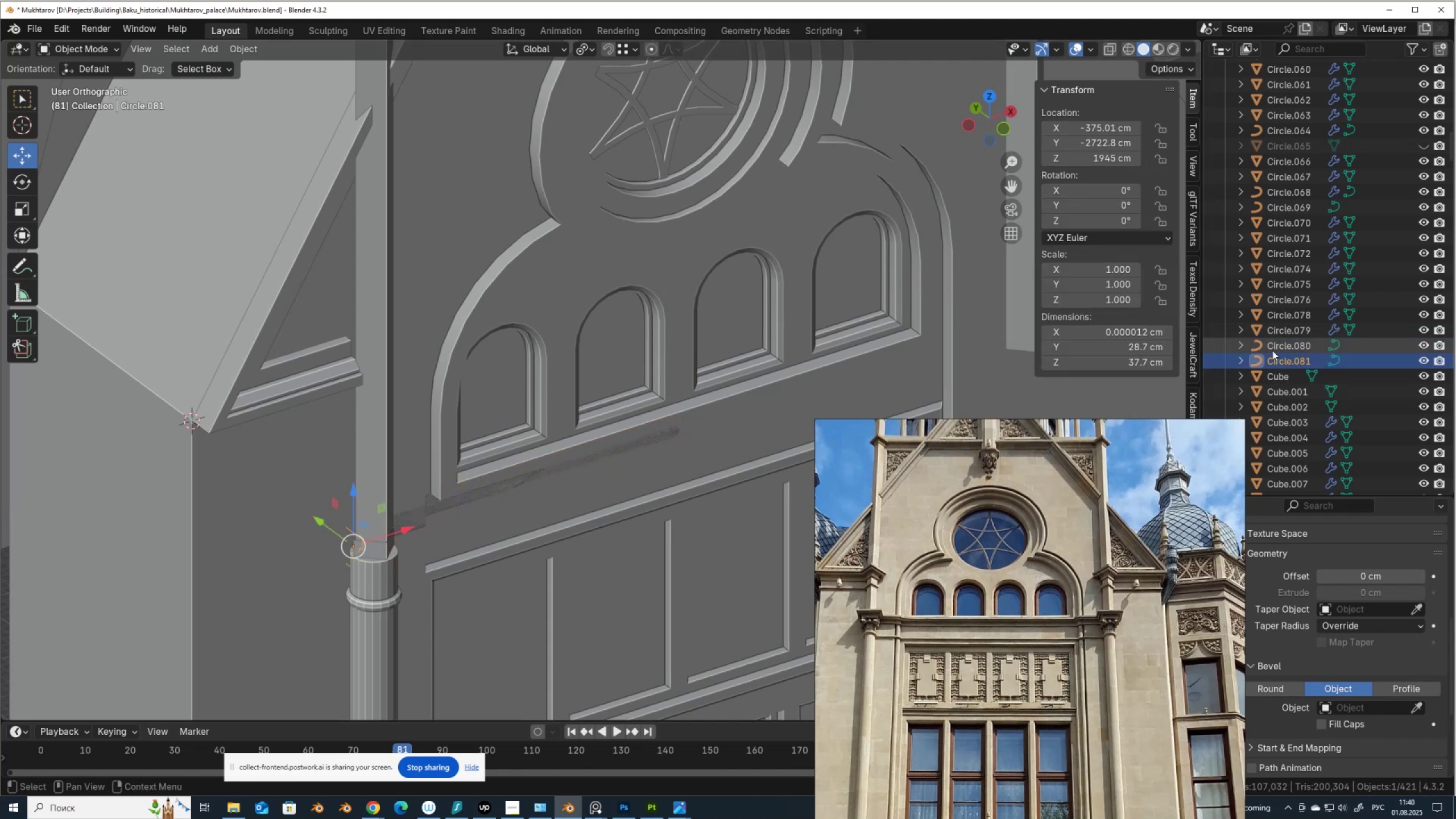 
left_click([1273, 345])
 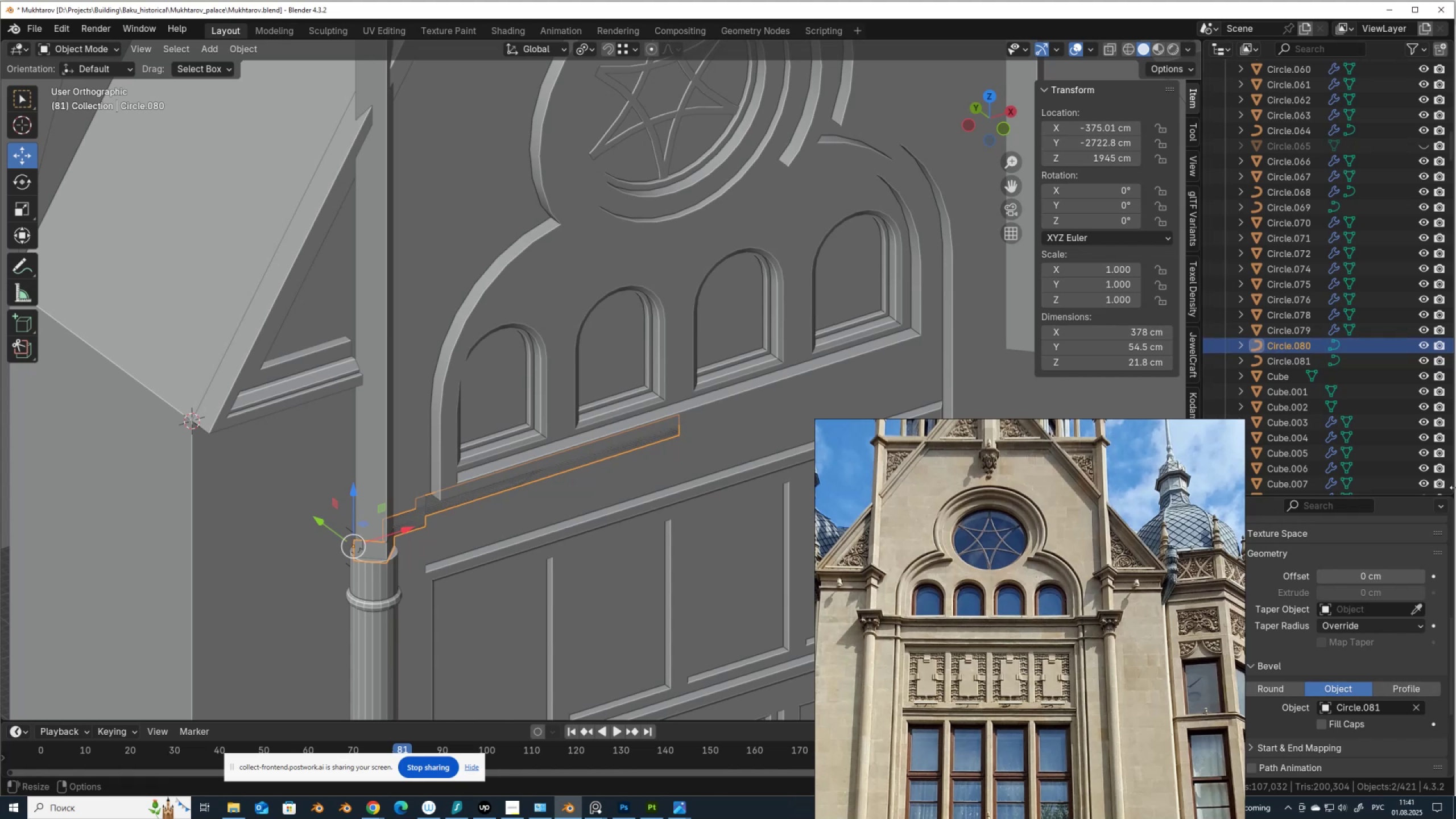 
wait(6.47)
 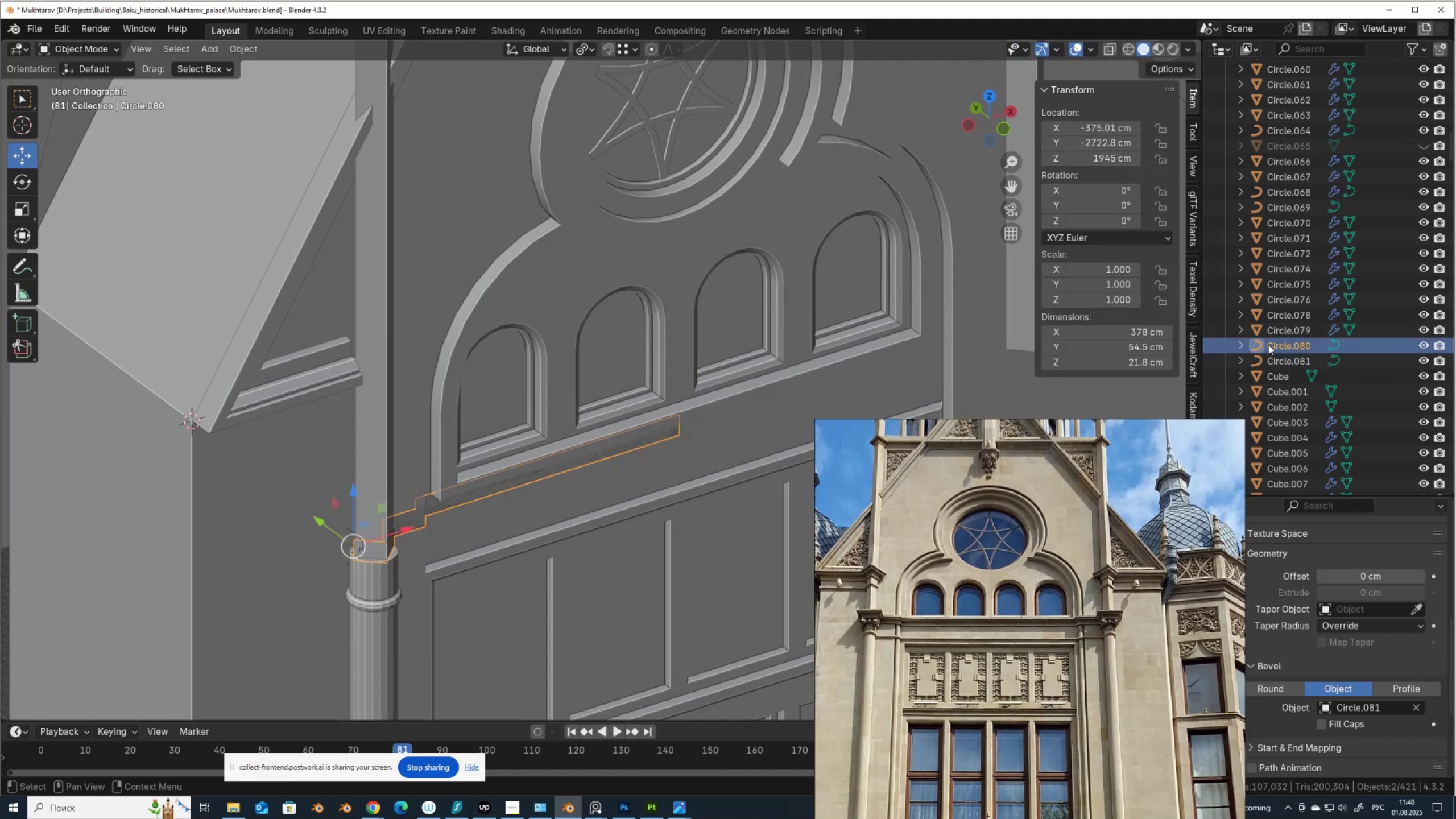 
left_click([1286, 688])
 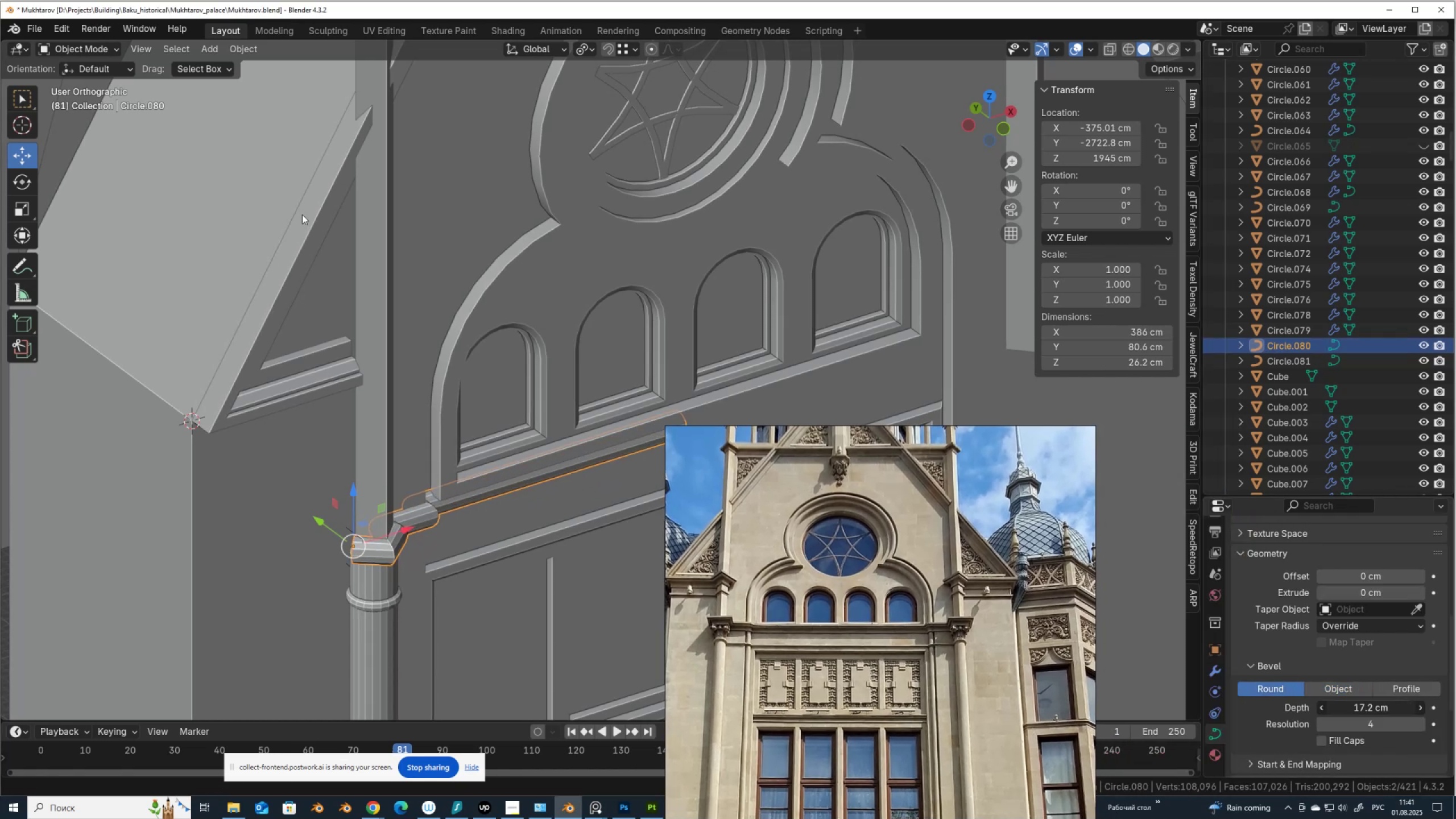 
left_click([1397, 685])
 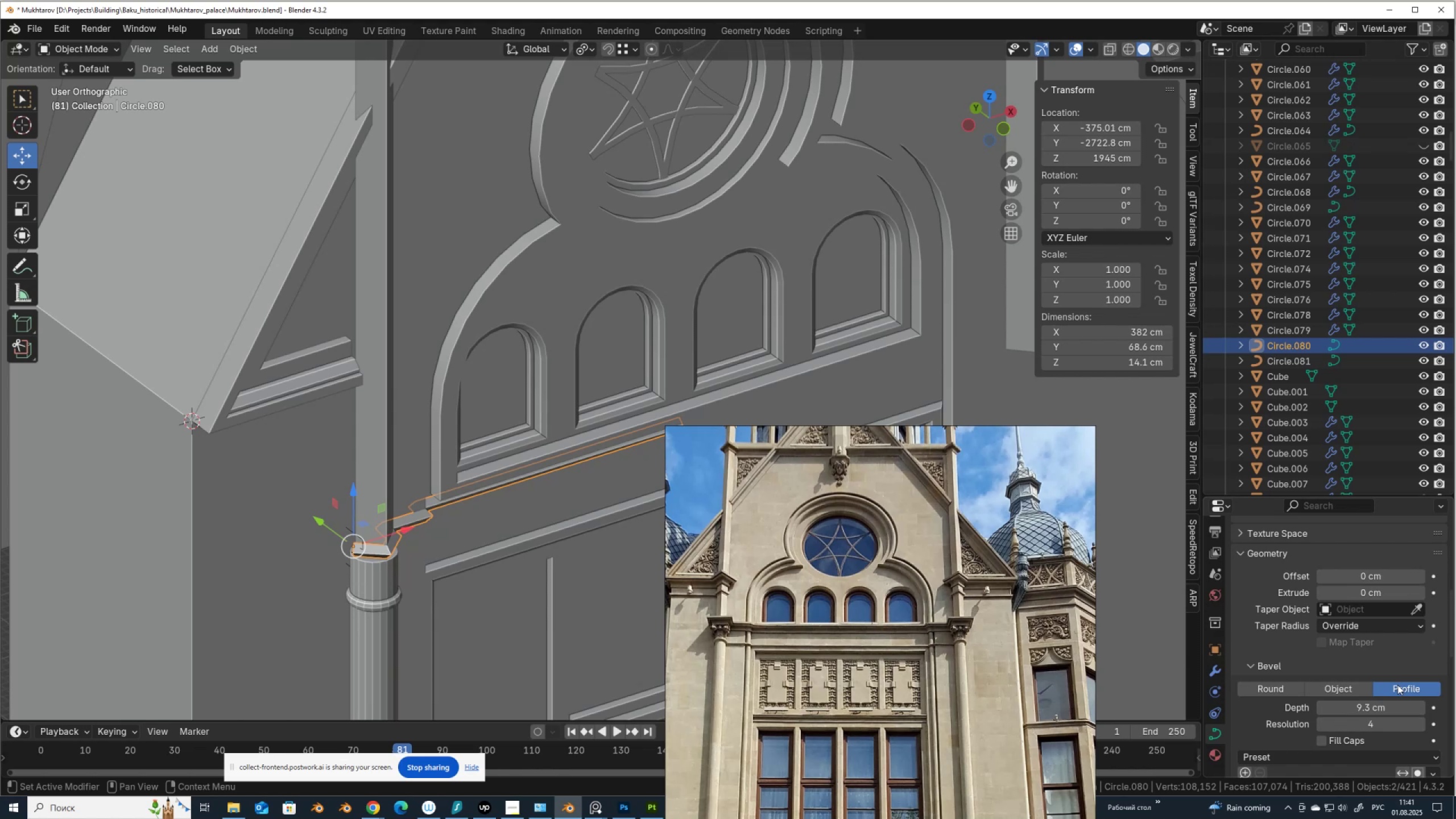 
scroll: coordinate [1289, 551], scroll_direction: down, amount: 6.0
 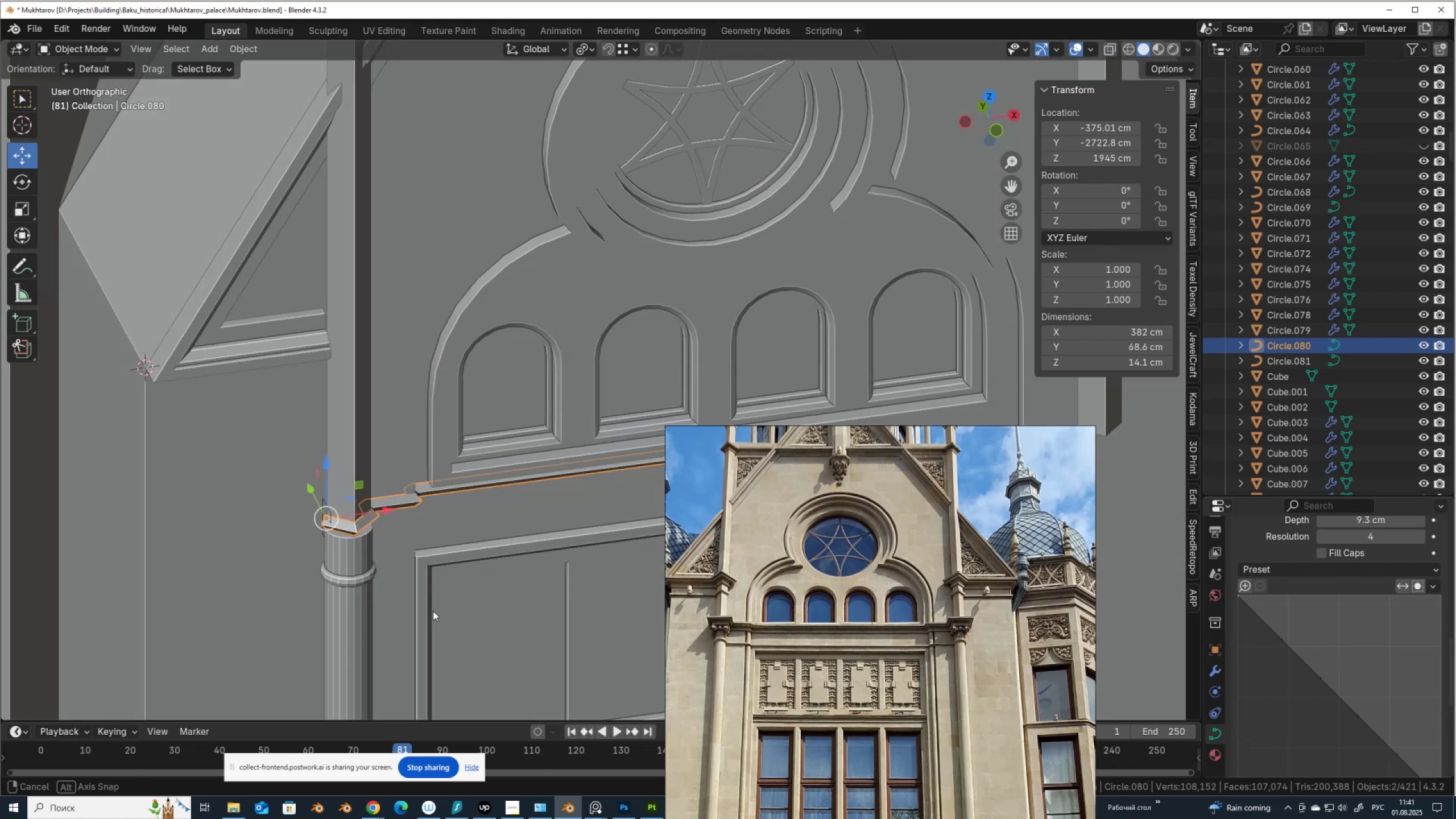 
wait(17.27)
 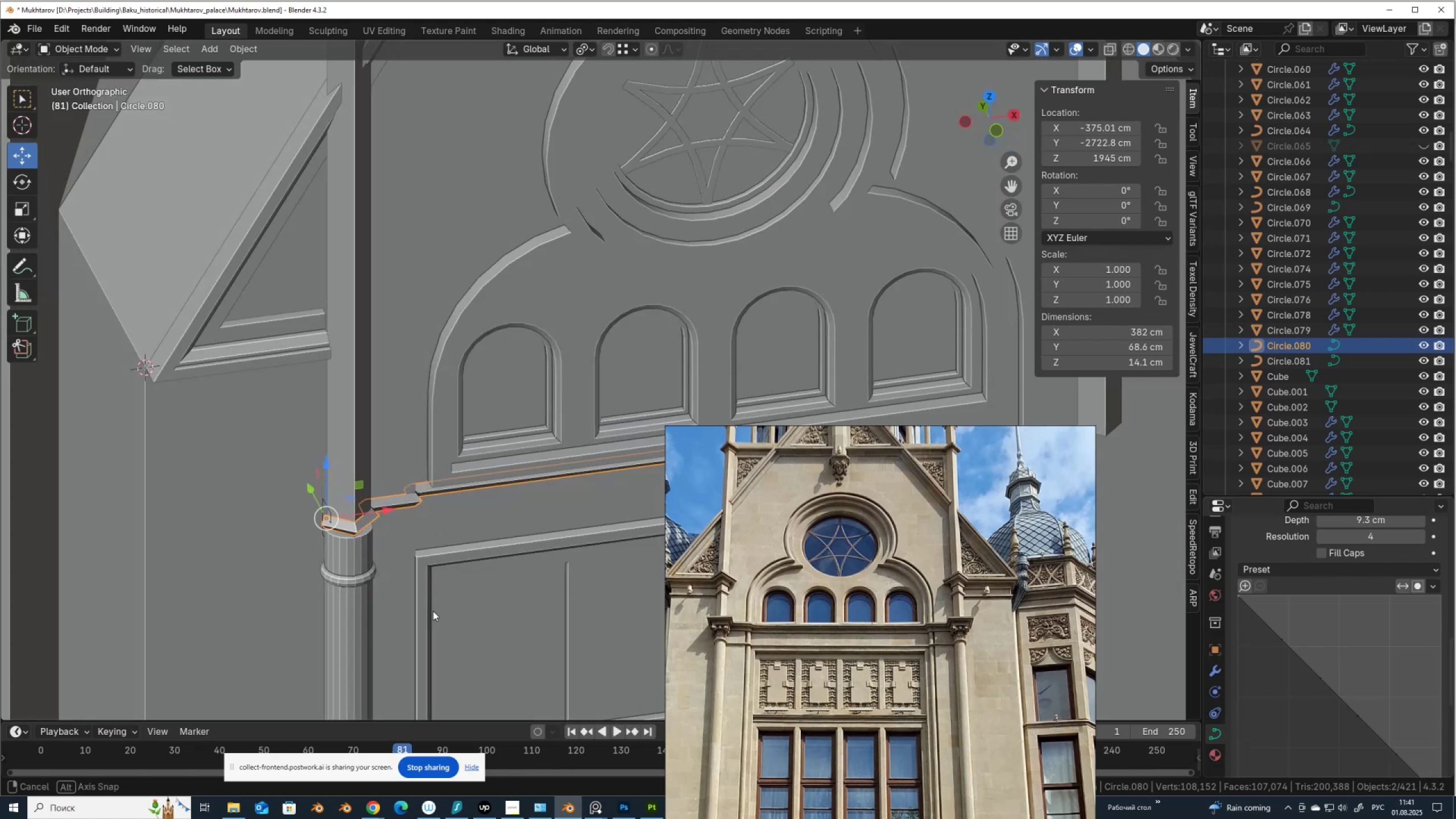 
left_click([1290, 362])
 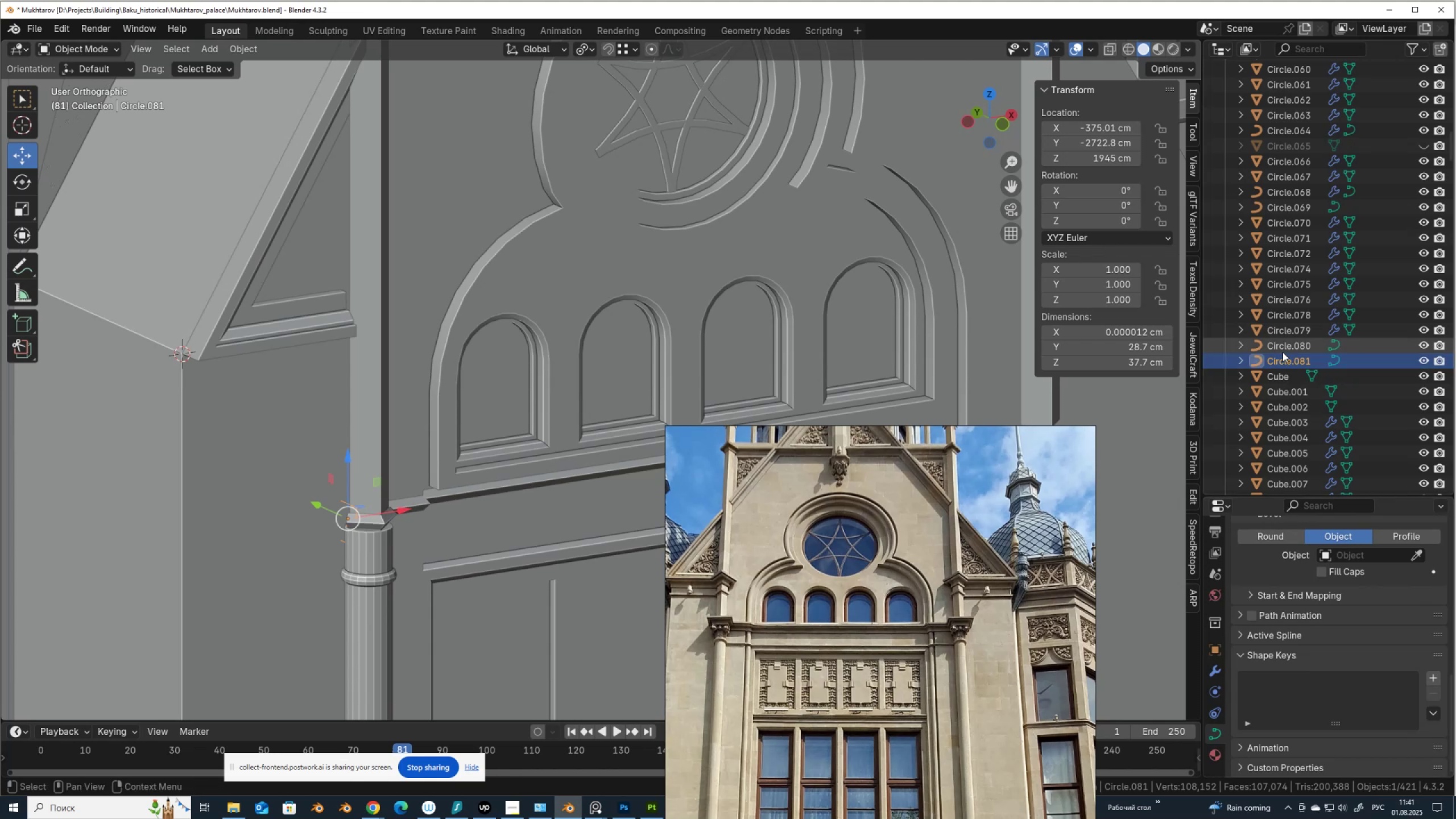 
left_click([1283, 351])
 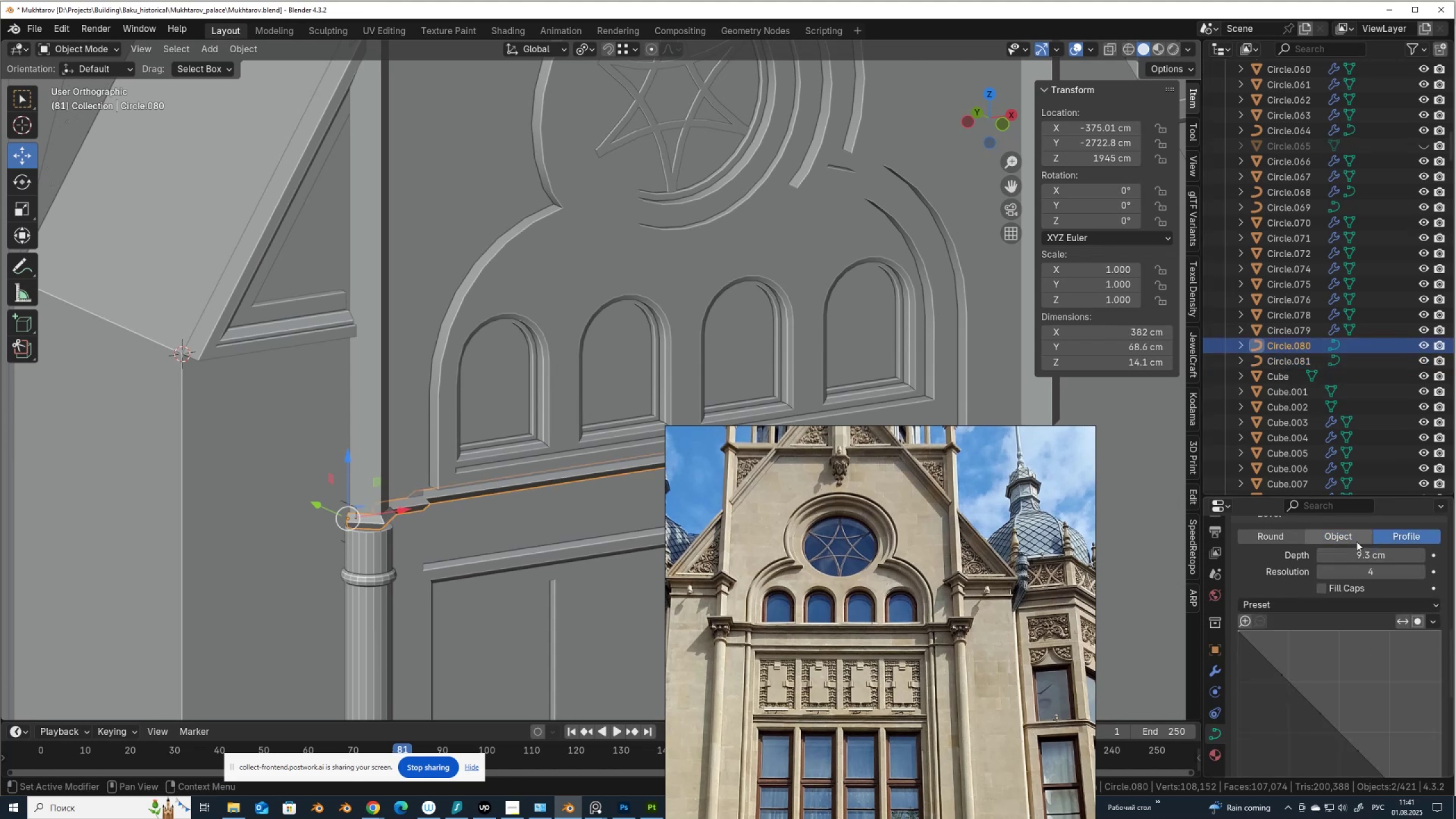 
left_click([1349, 535])
 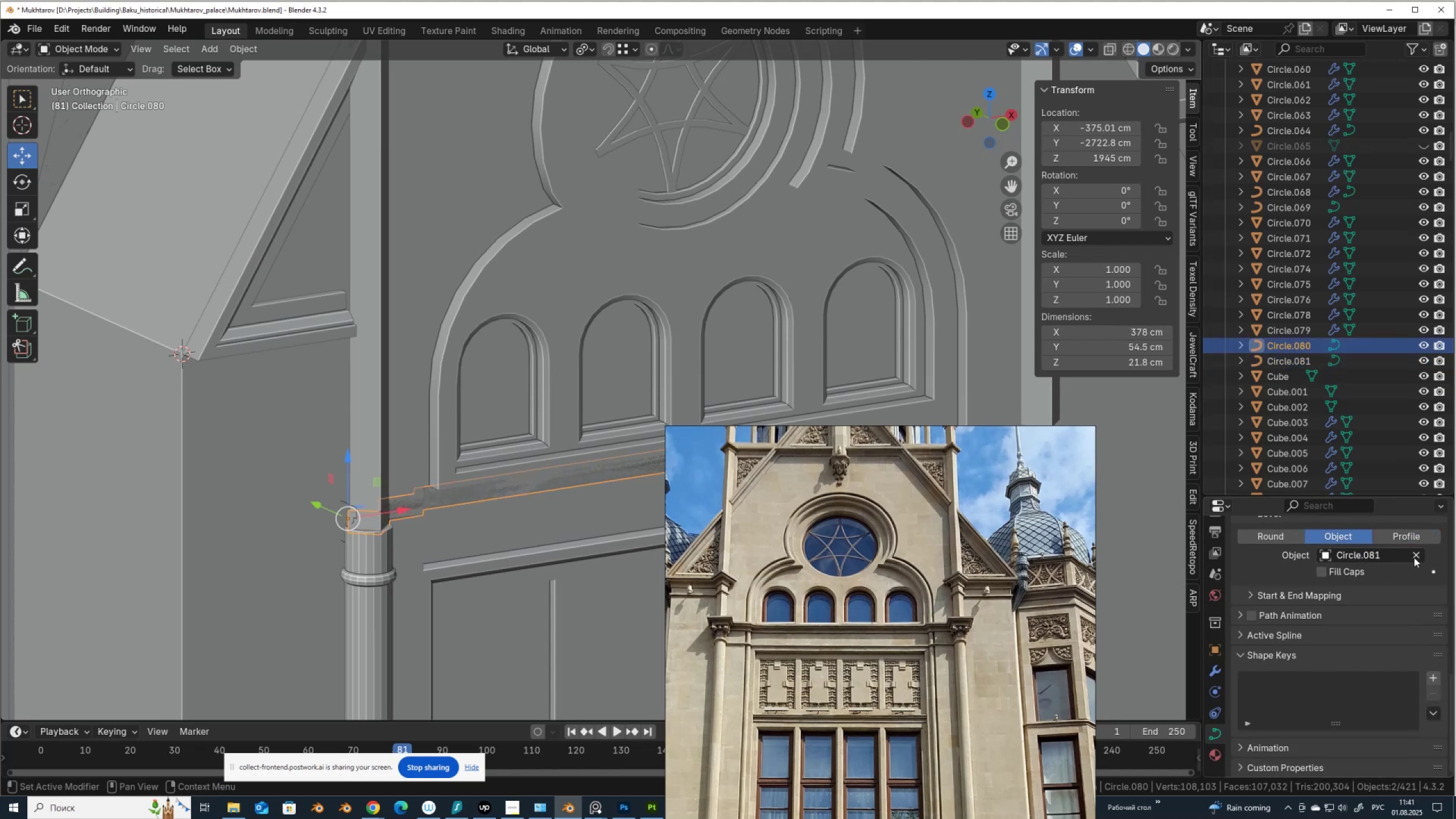 
left_click([1416, 556])
 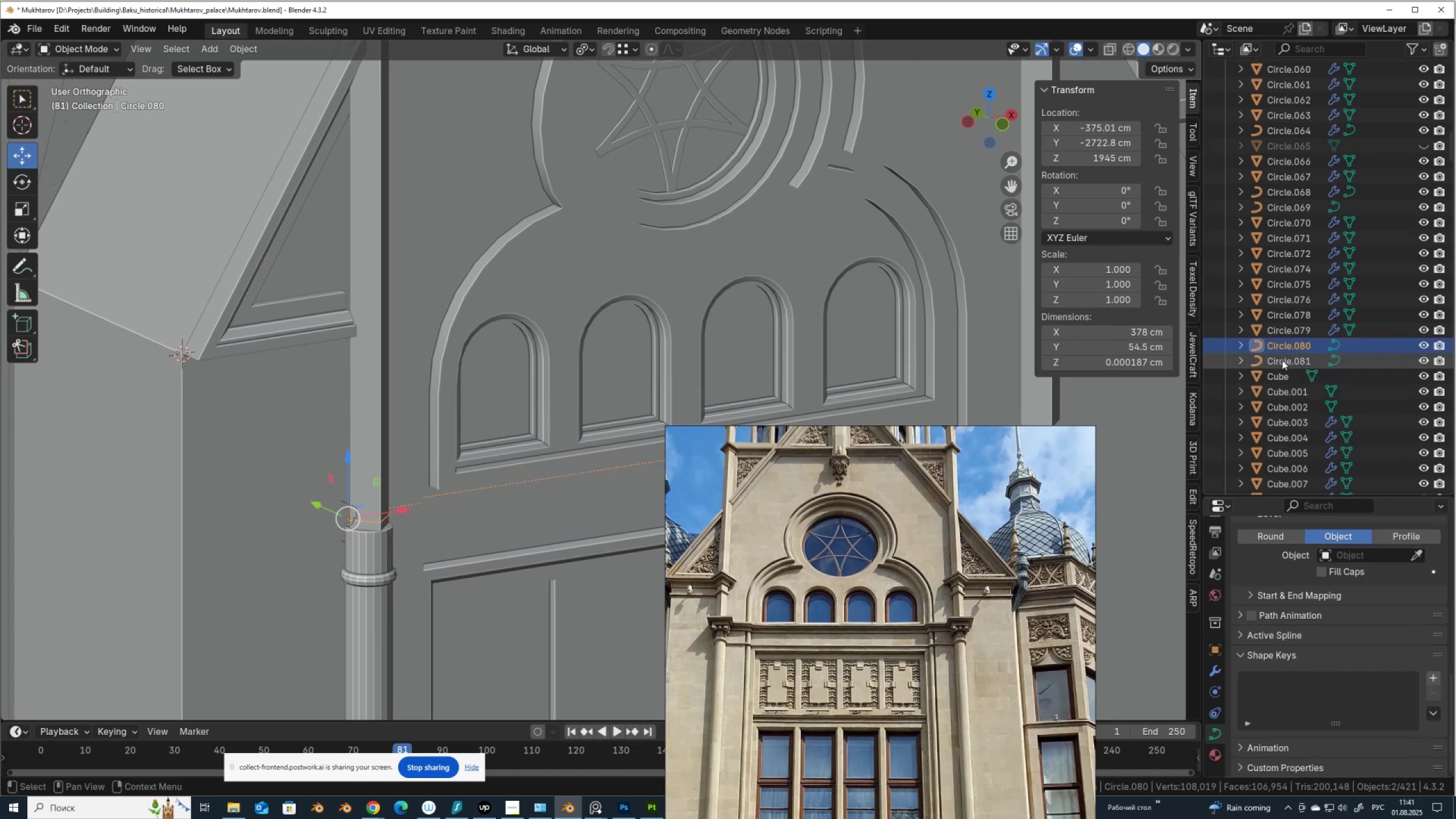 
left_click([1282, 360])
 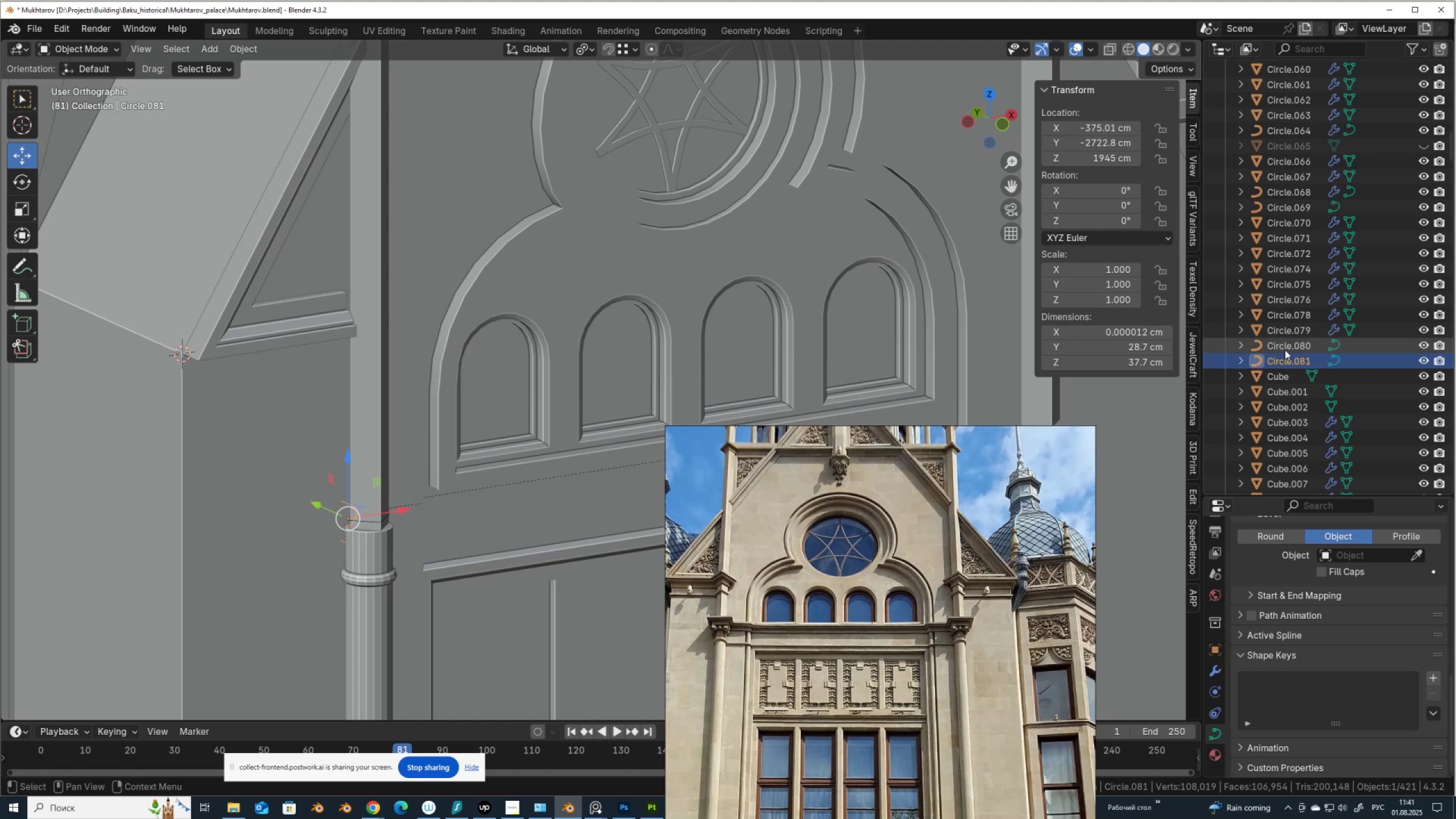 
left_click([1285, 350])
 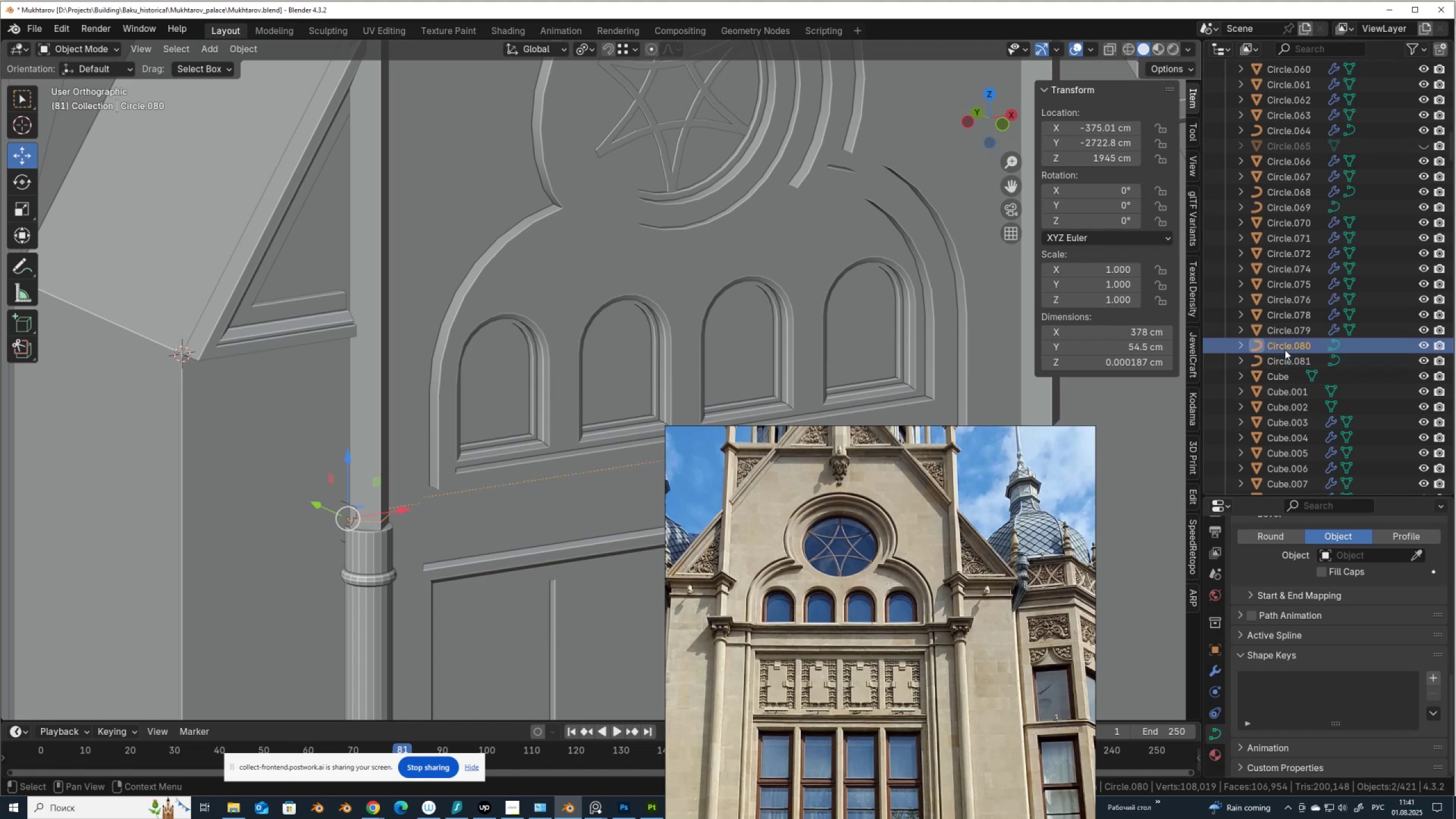 
left_click([1285, 362])
 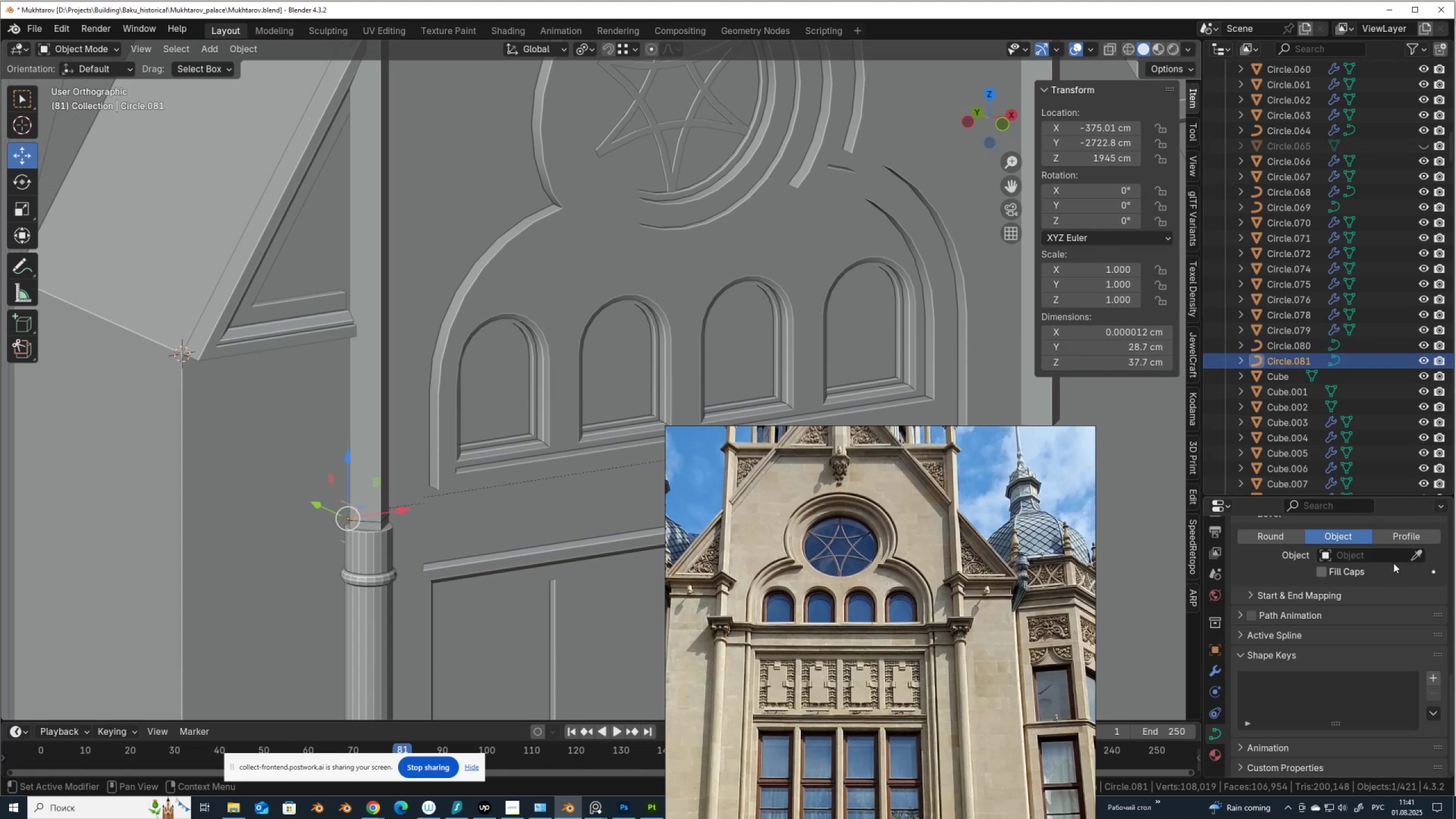 
wait(6.05)
 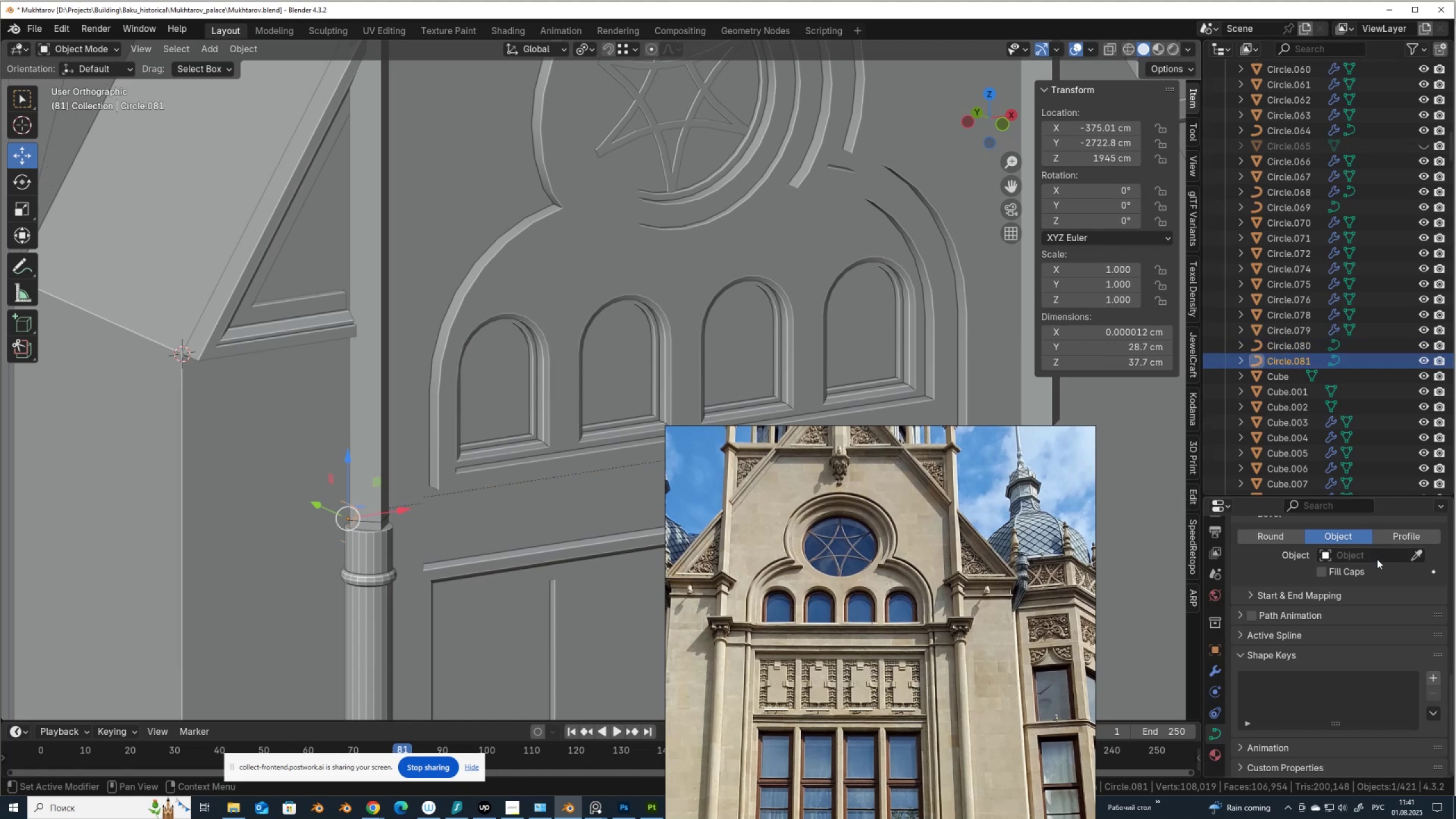 
left_click([1417, 553])
 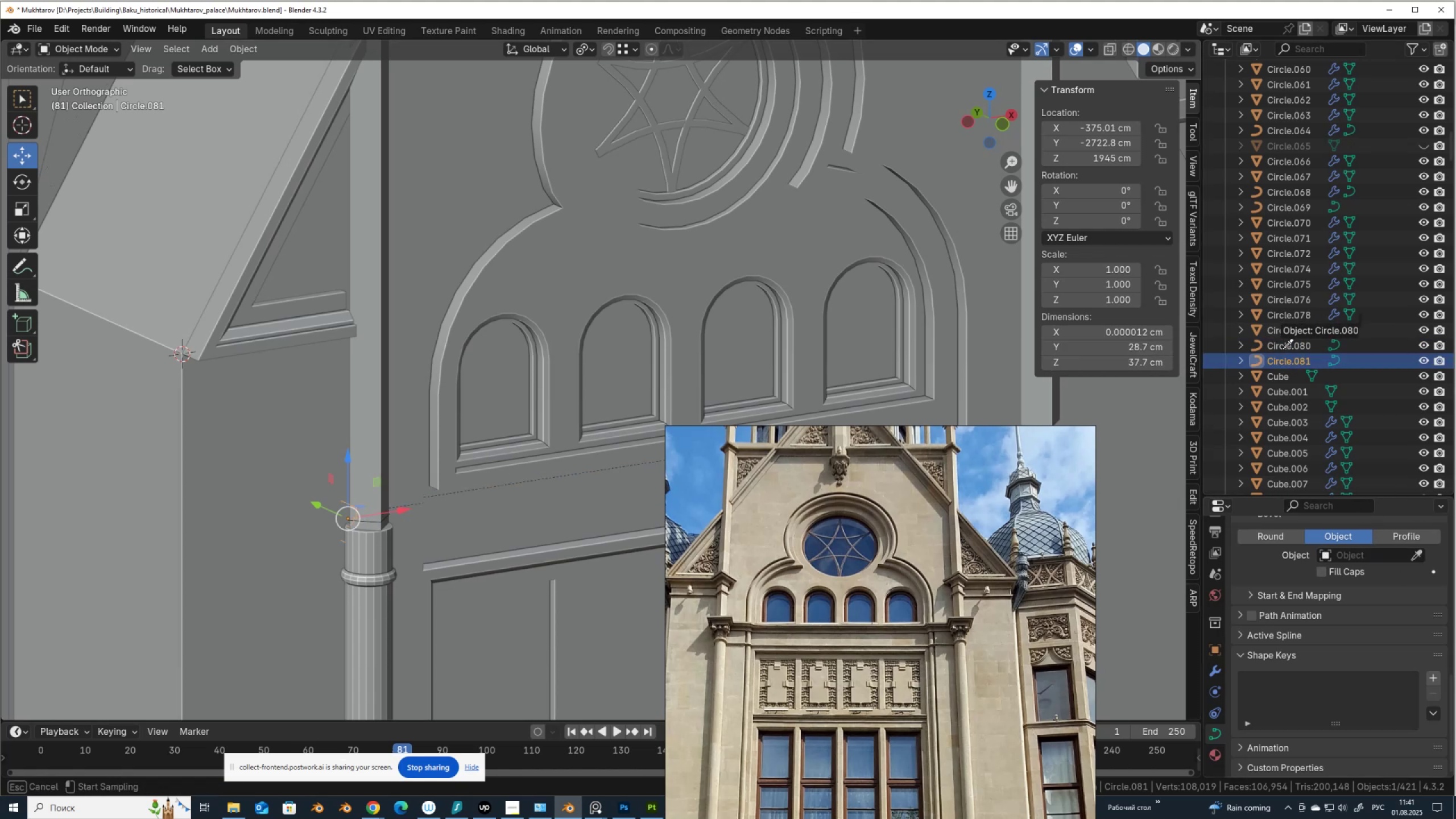 
left_click([1283, 349])
 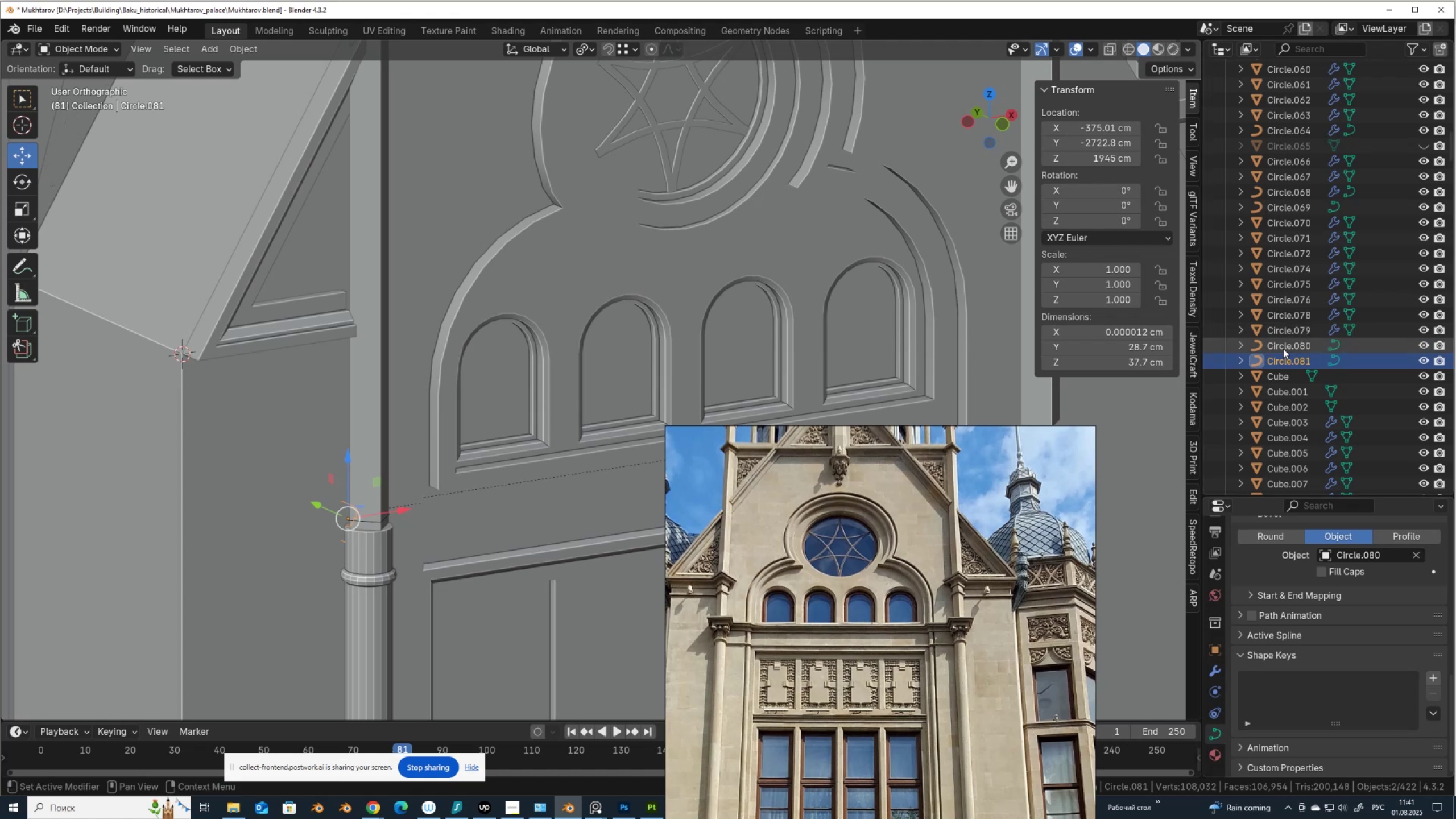 
left_click([1285, 347])
 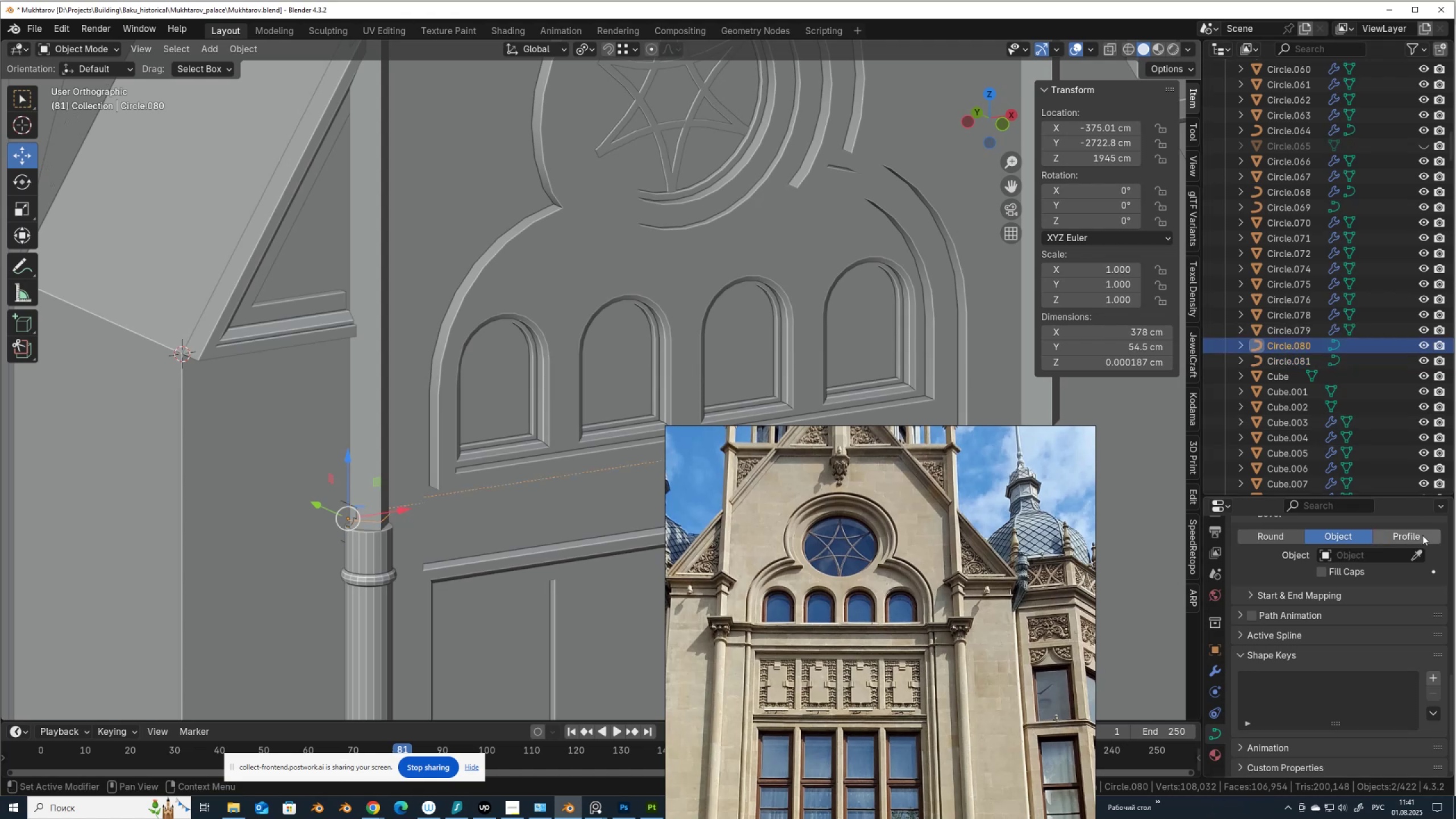 
left_click([1414, 556])
 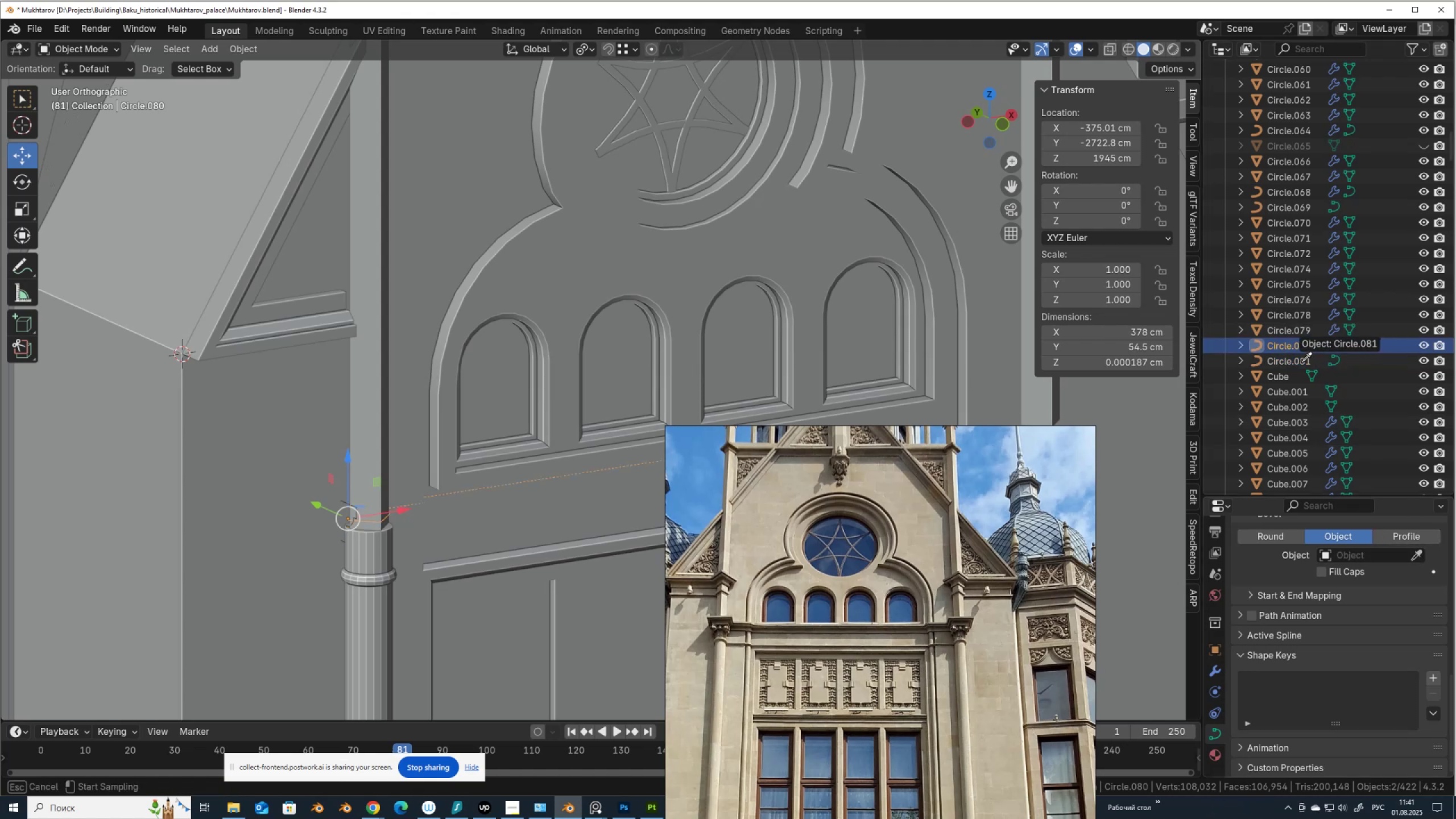 
left_click([1302, 362])
 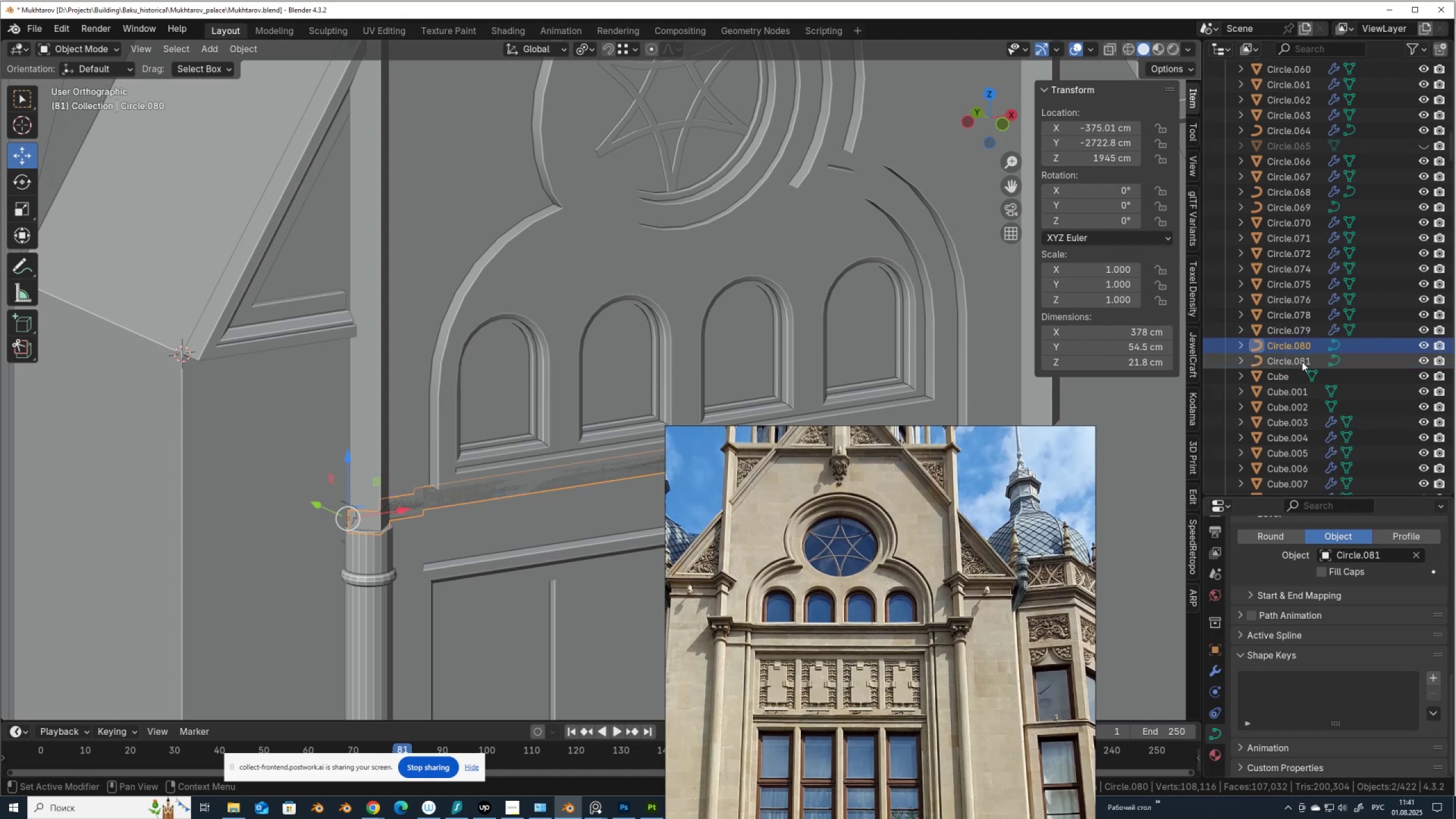 
left_click([1302, 362])
 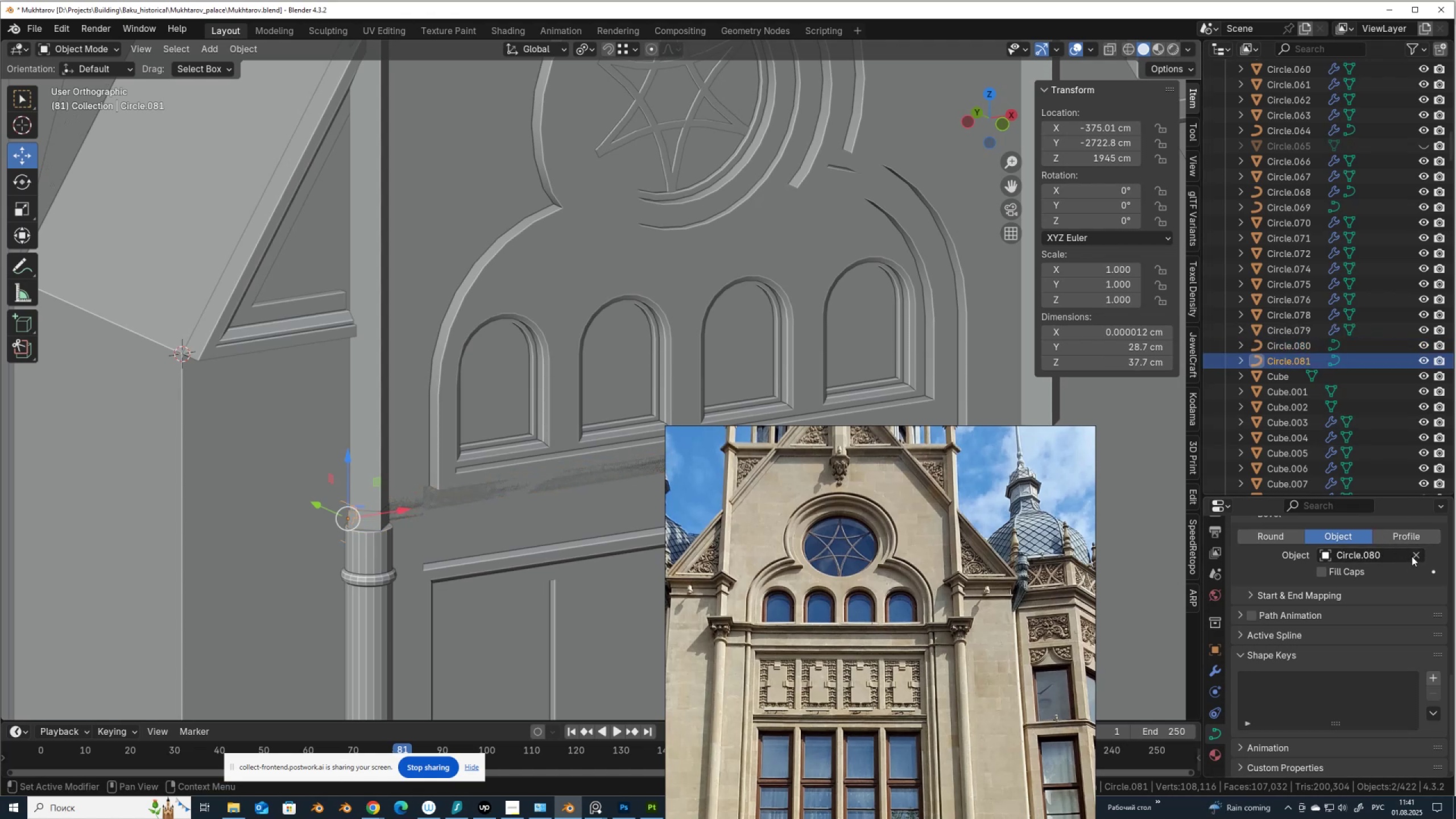 
left_click([1415, 554])
 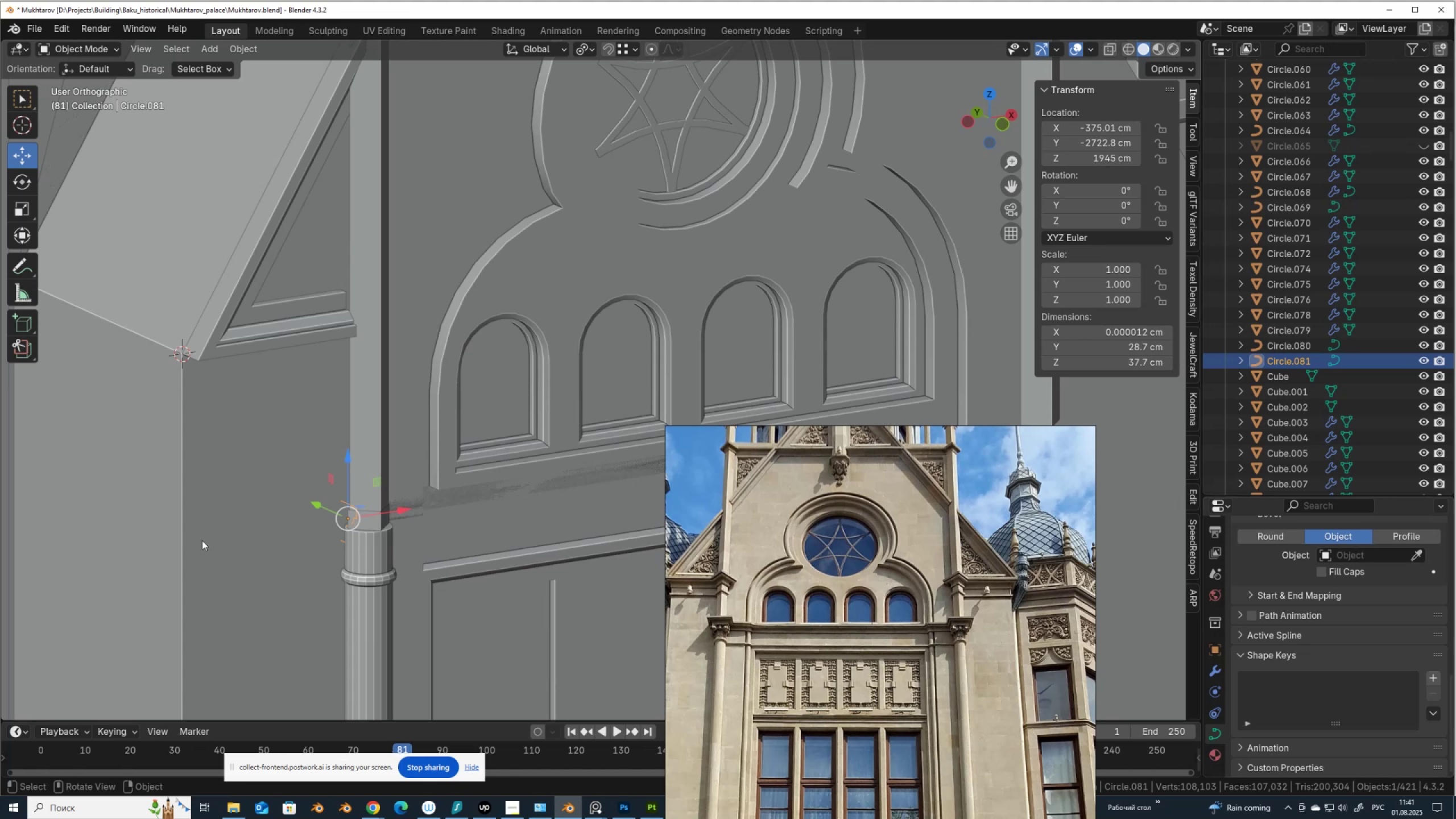 
key(Alt+AltLeft)
 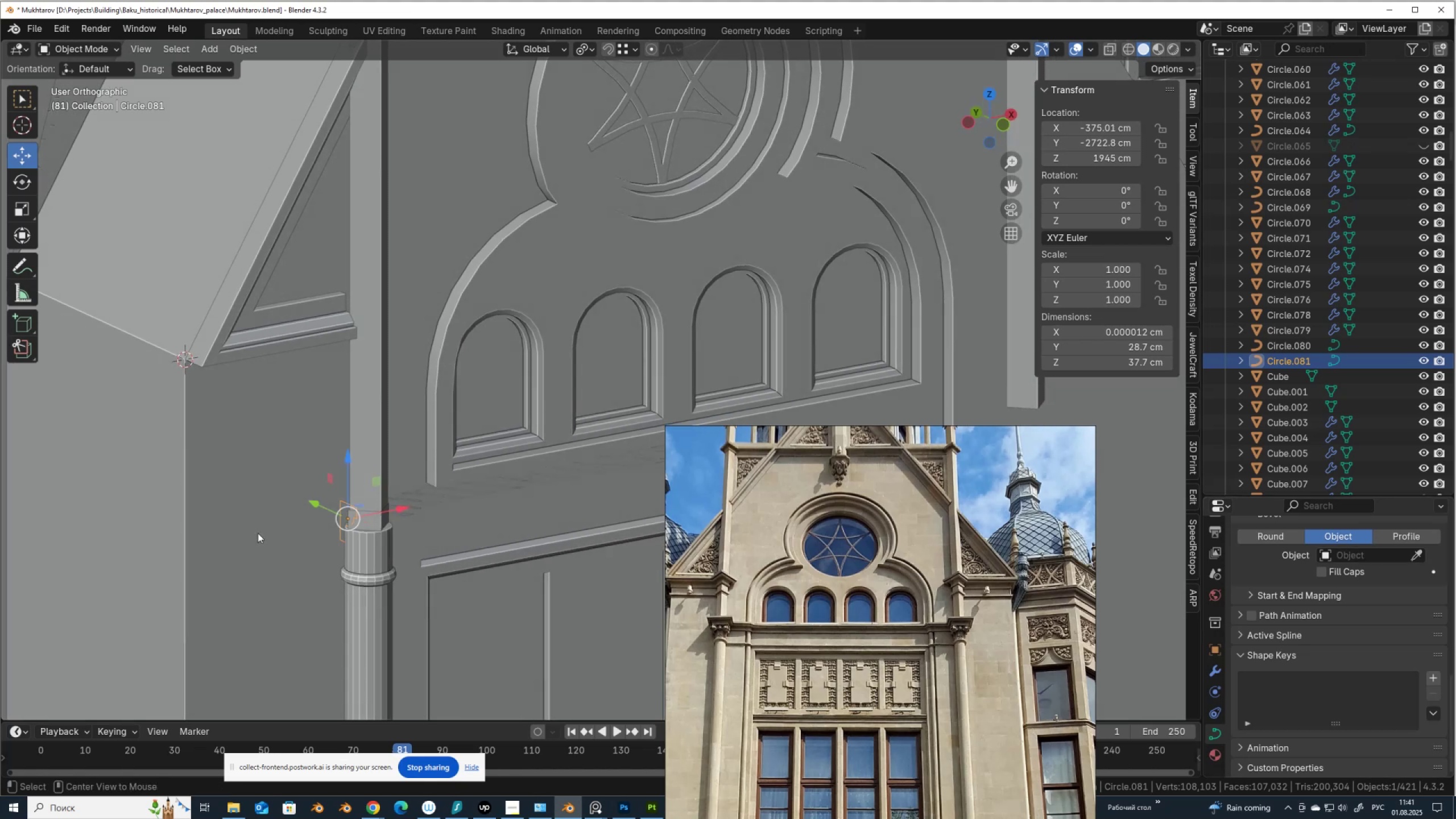 
key(Alt+Z)
 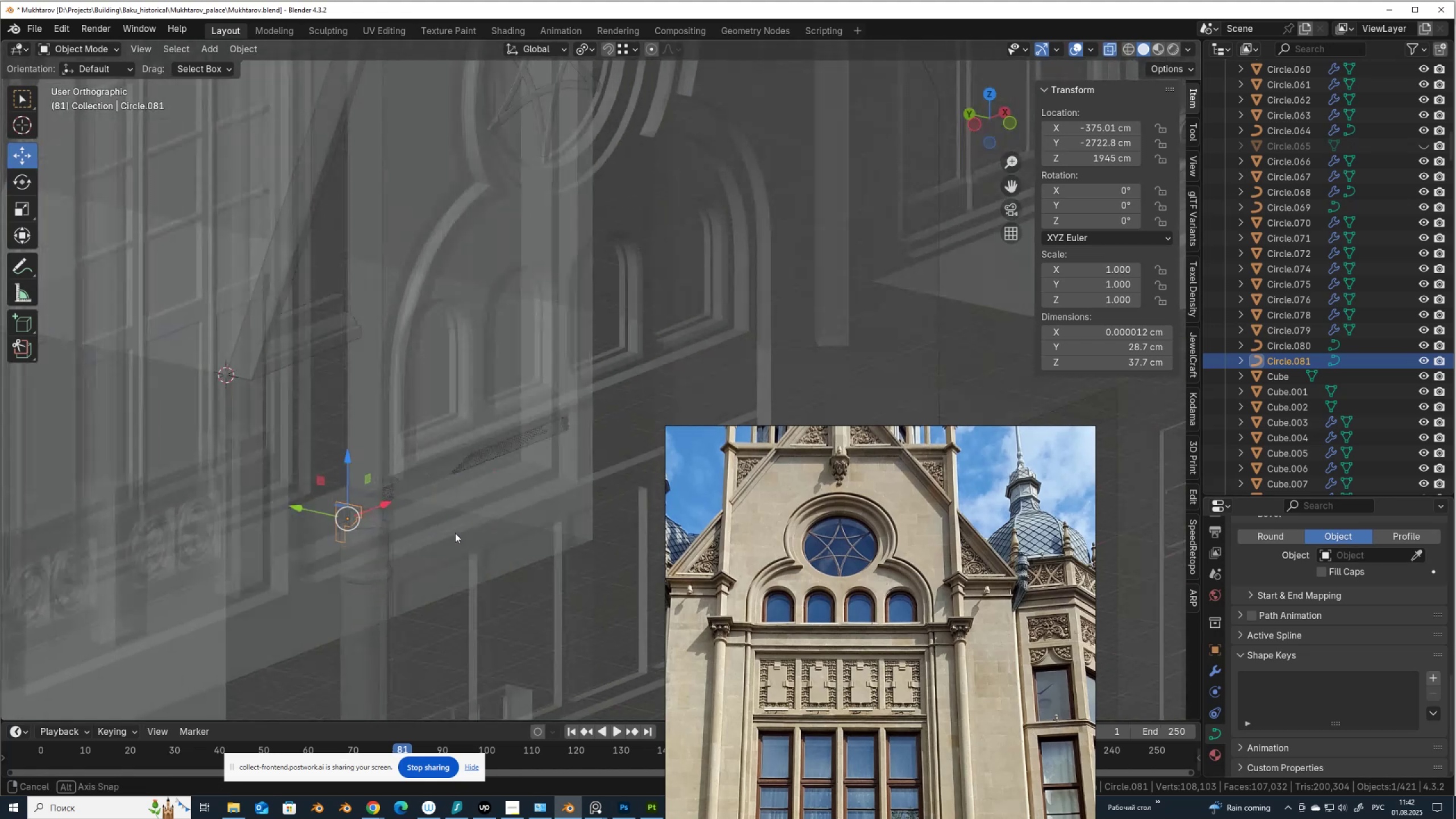 
scroll: coordinate [435, 518], scroll_direction: up, amount: 2.0
 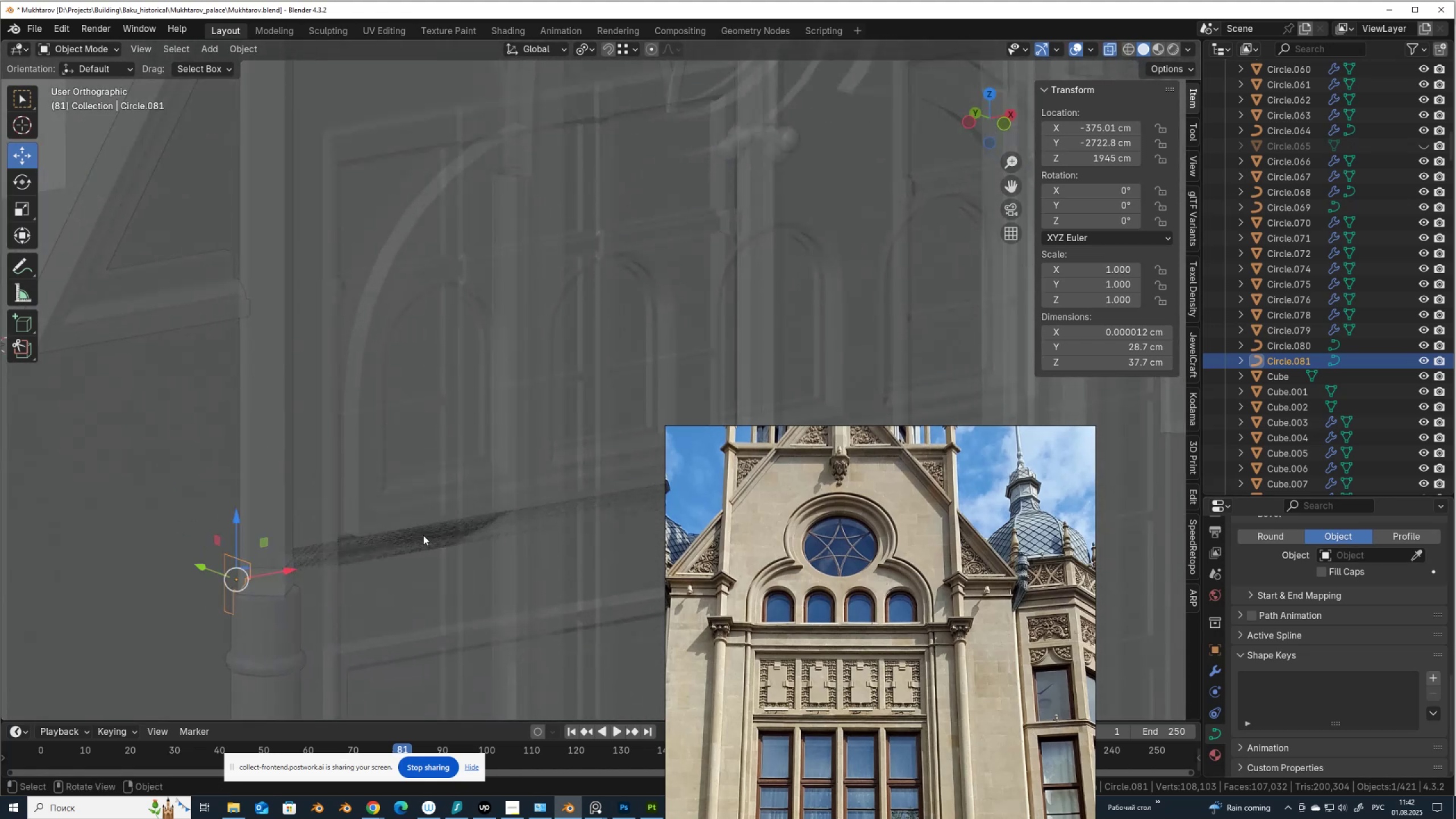 
left_click([420, 537])
 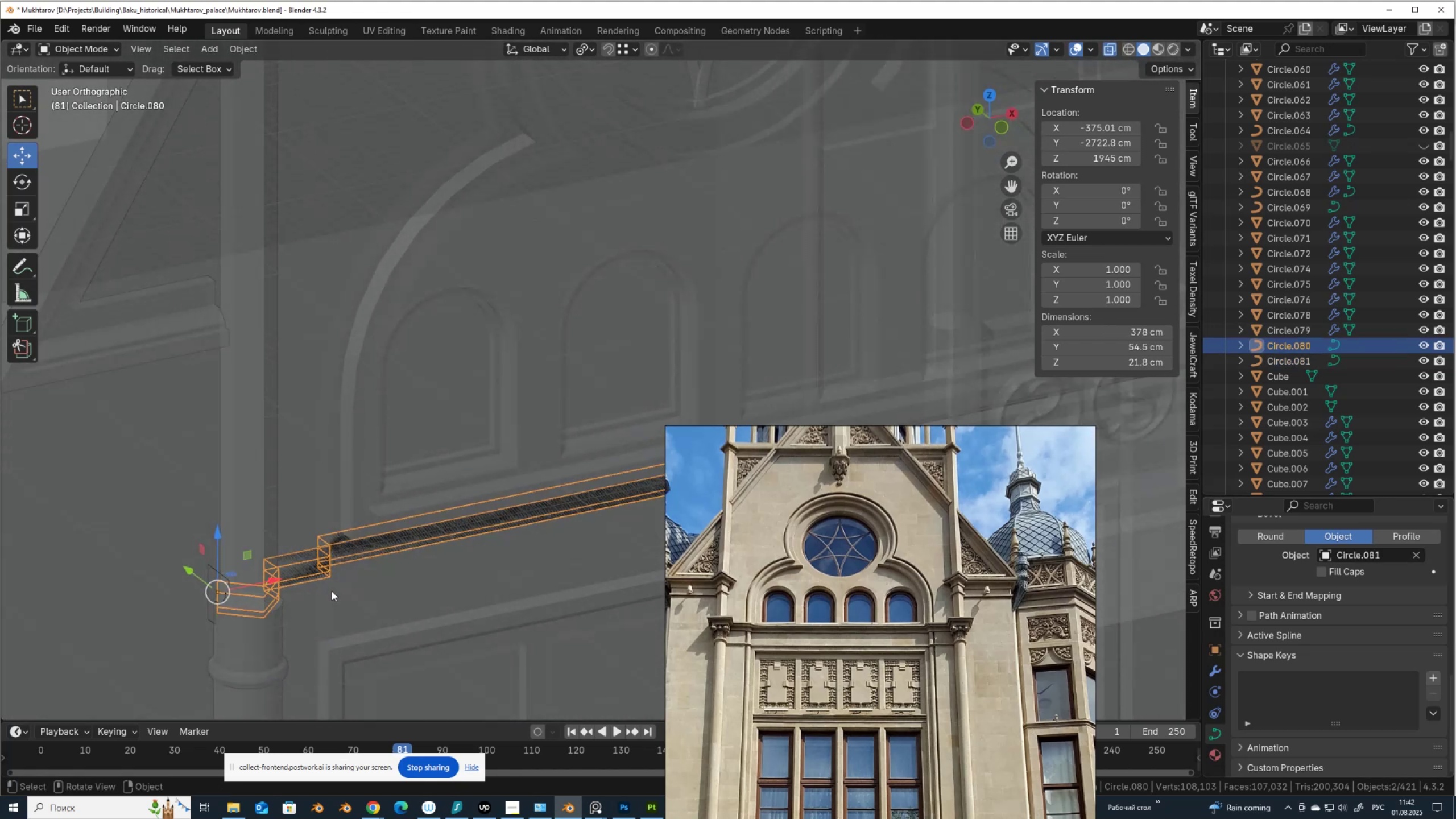 
key(Alt+AltLeft)
 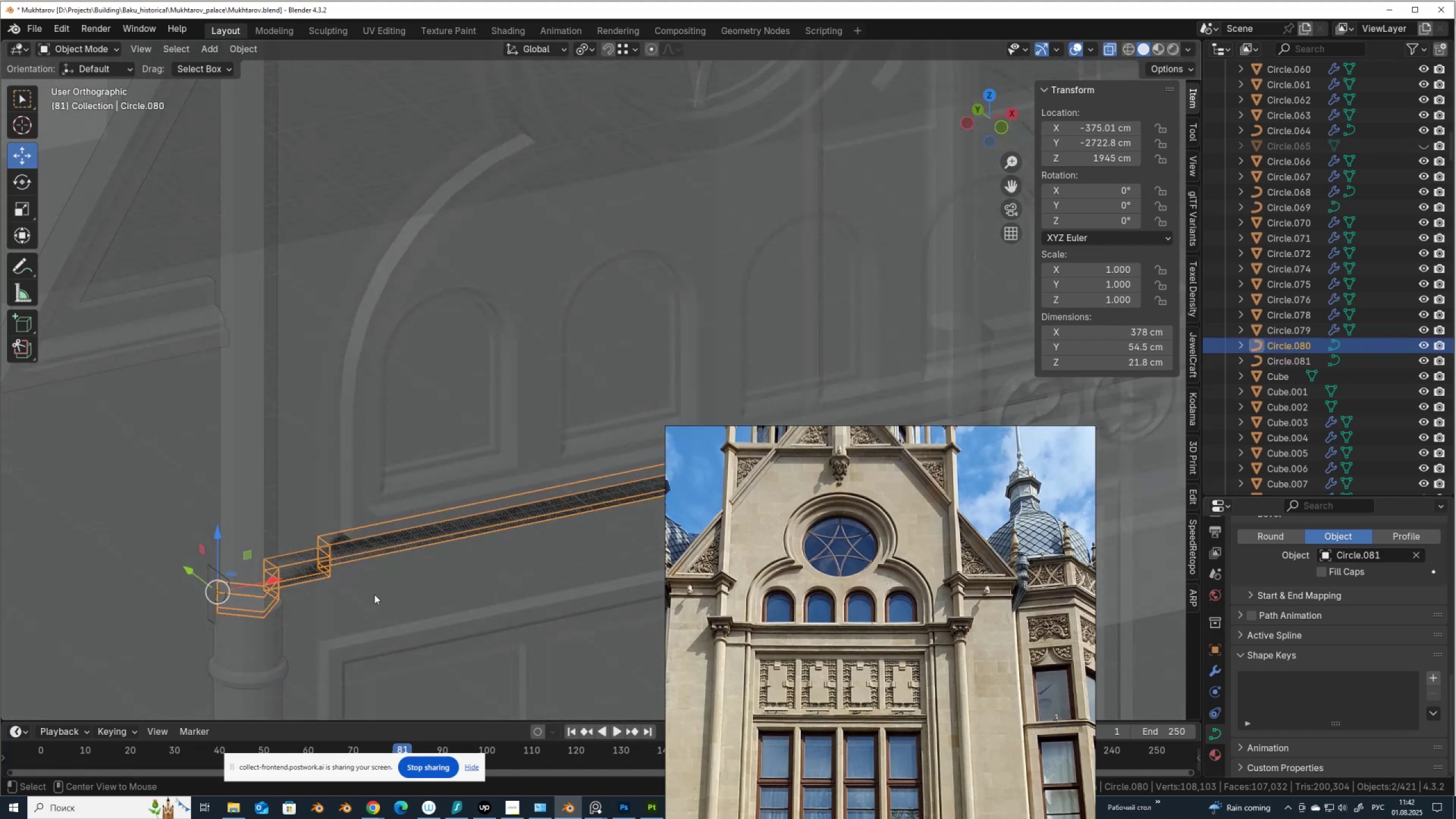 
key(Alt+Z)
 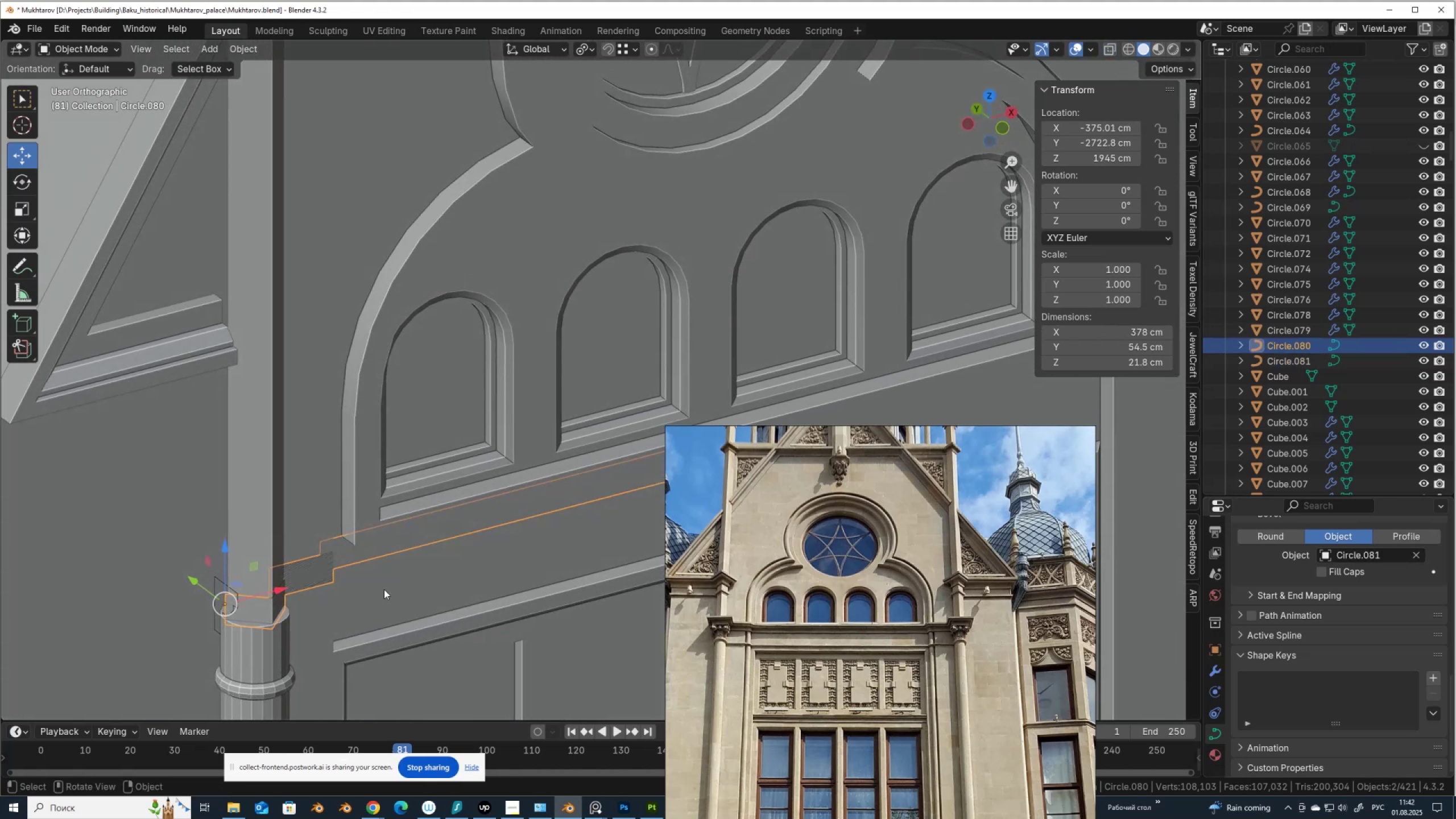 
key(Slash)
 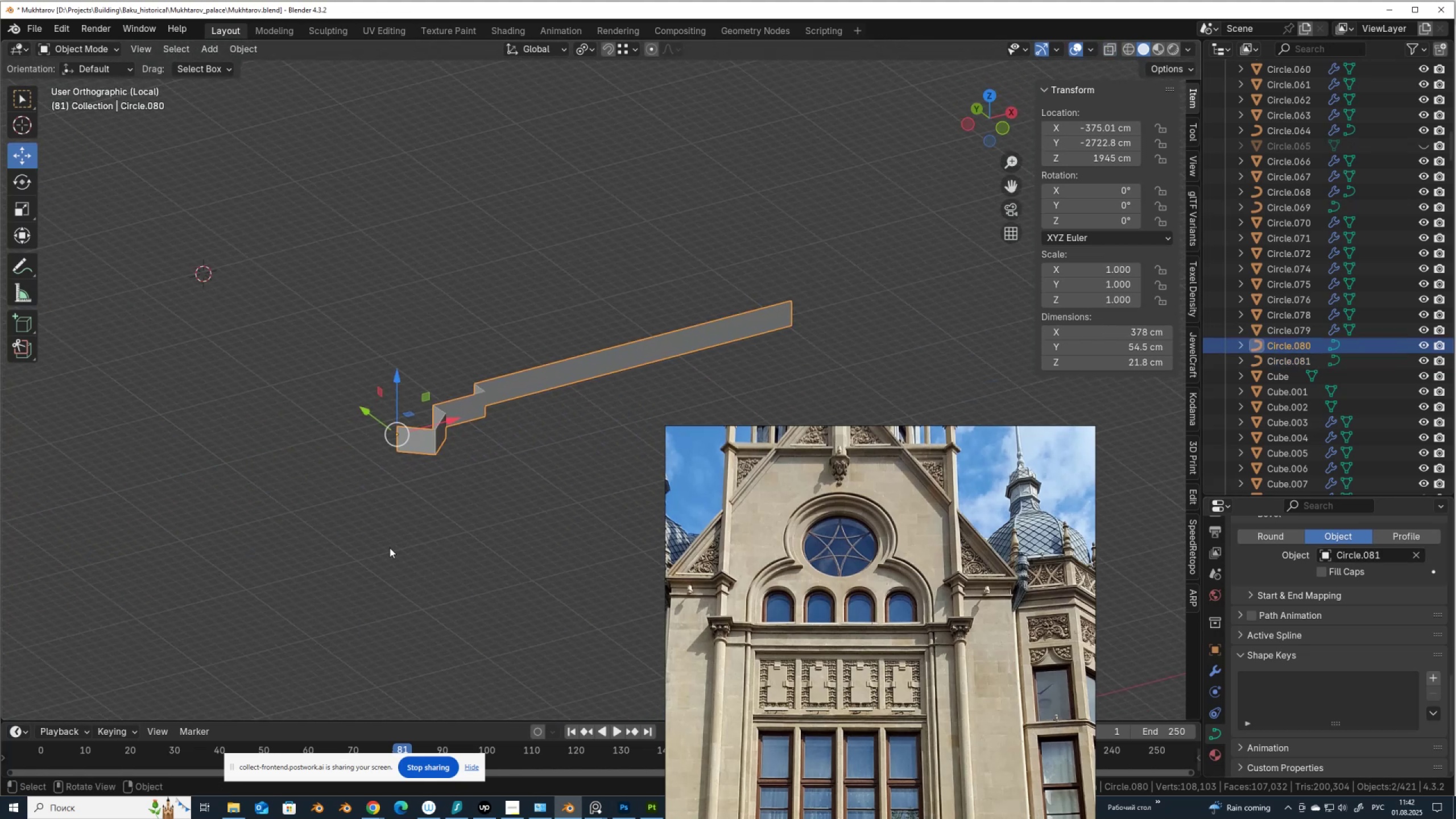 
scroll: coordinate [427, 460], scroll_direction: up, amount: 3.0
 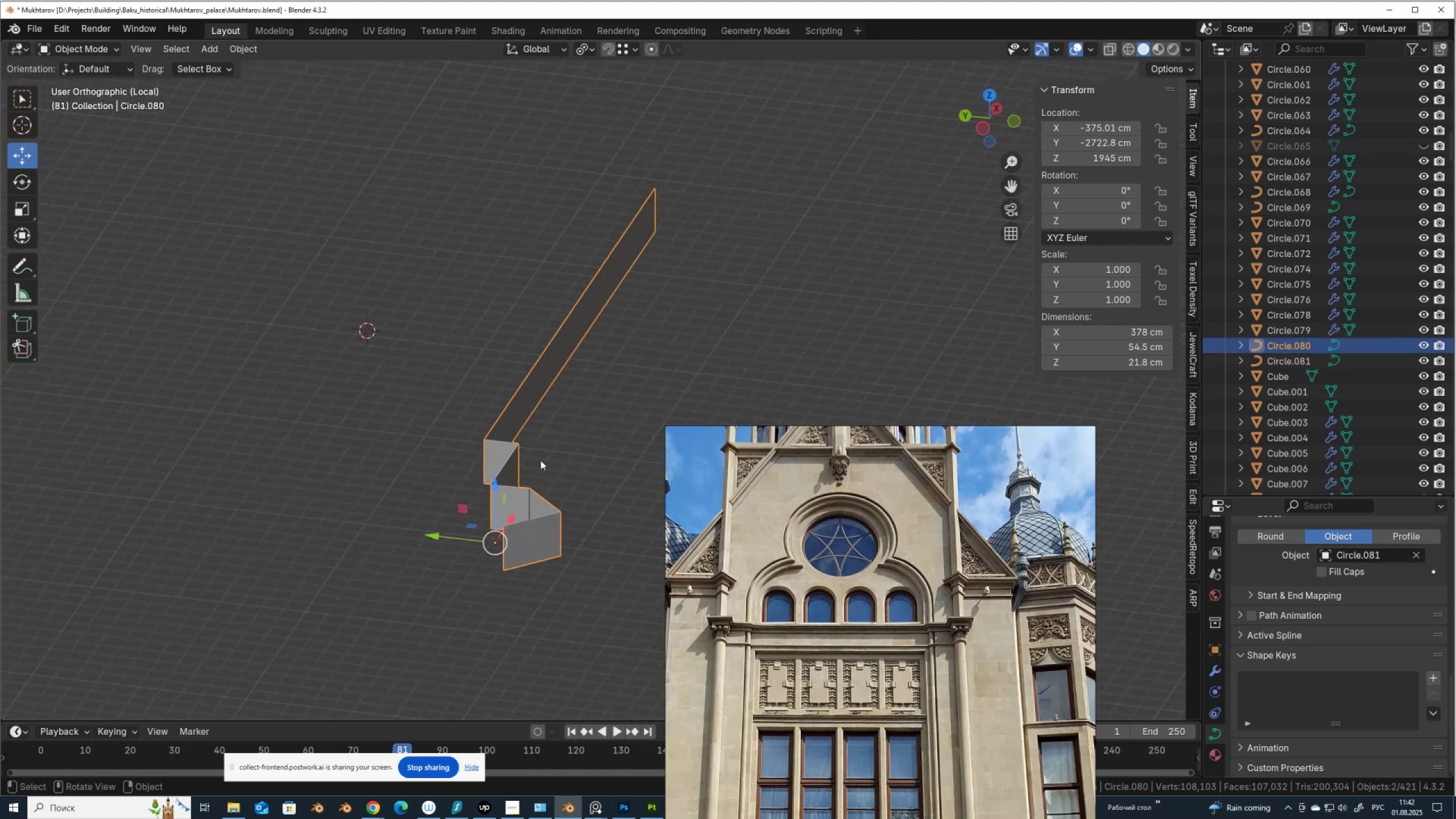 
key(Tab)
 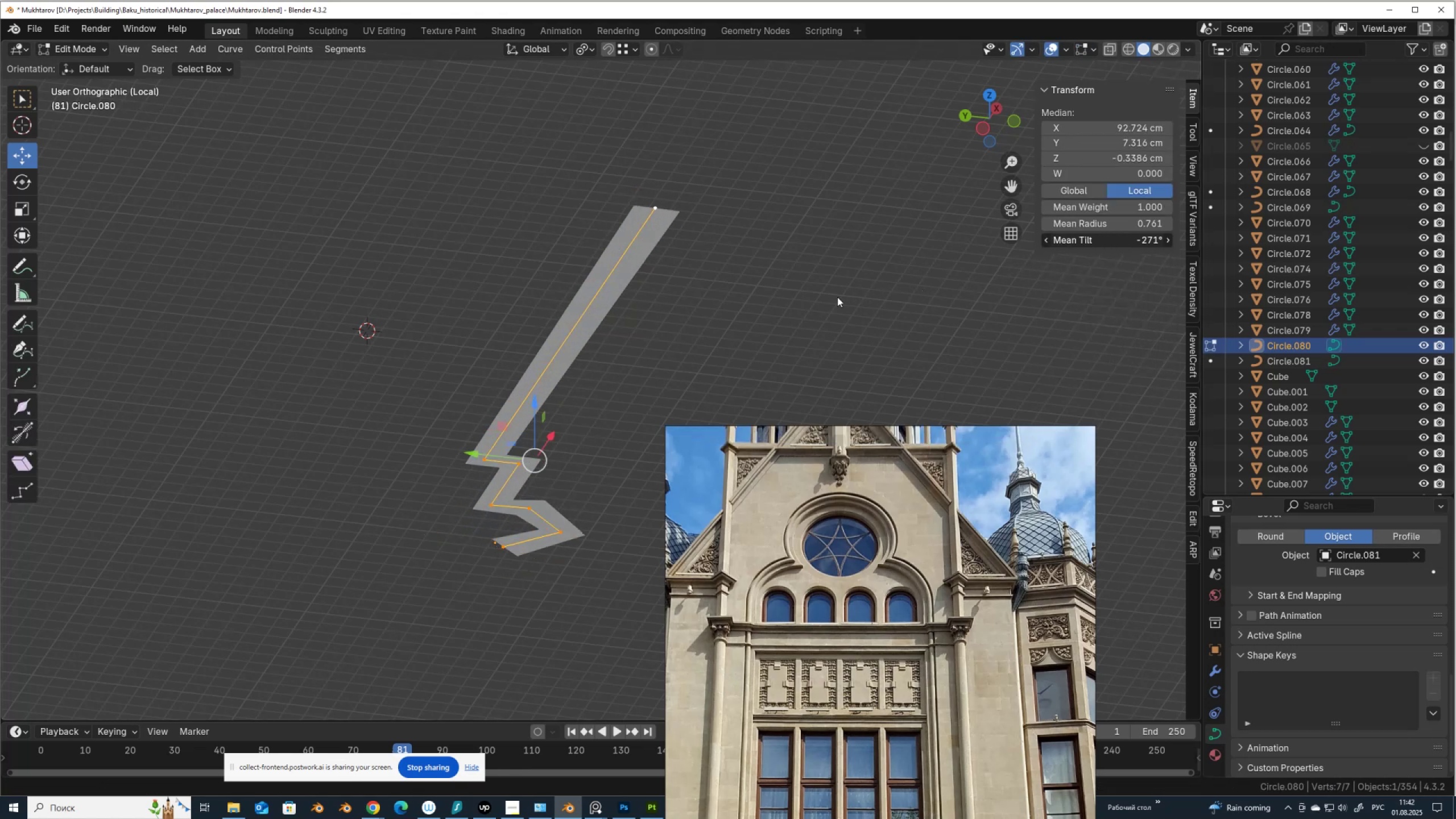 
wait(6.33)
 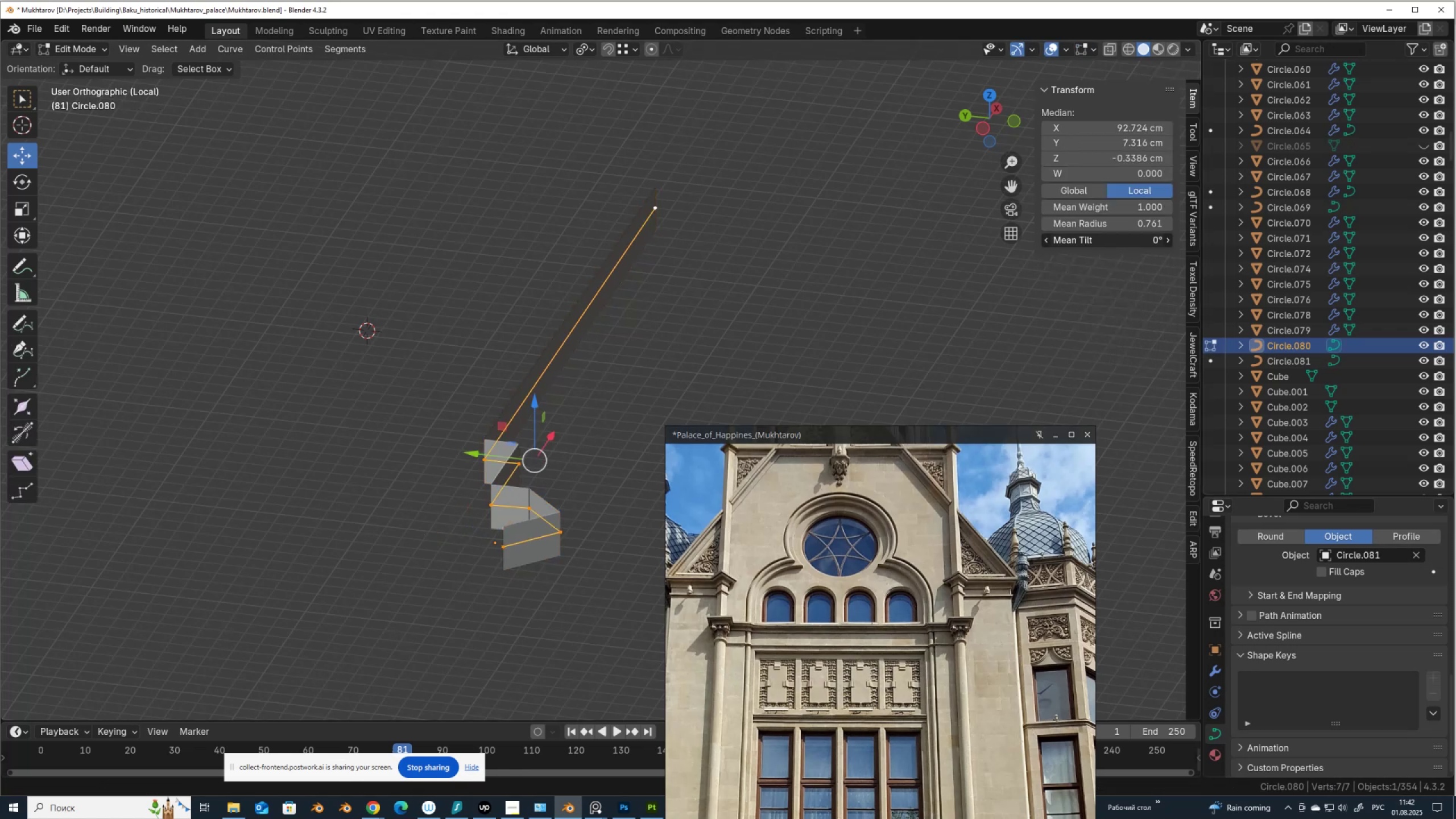 
key(Control+Z)
 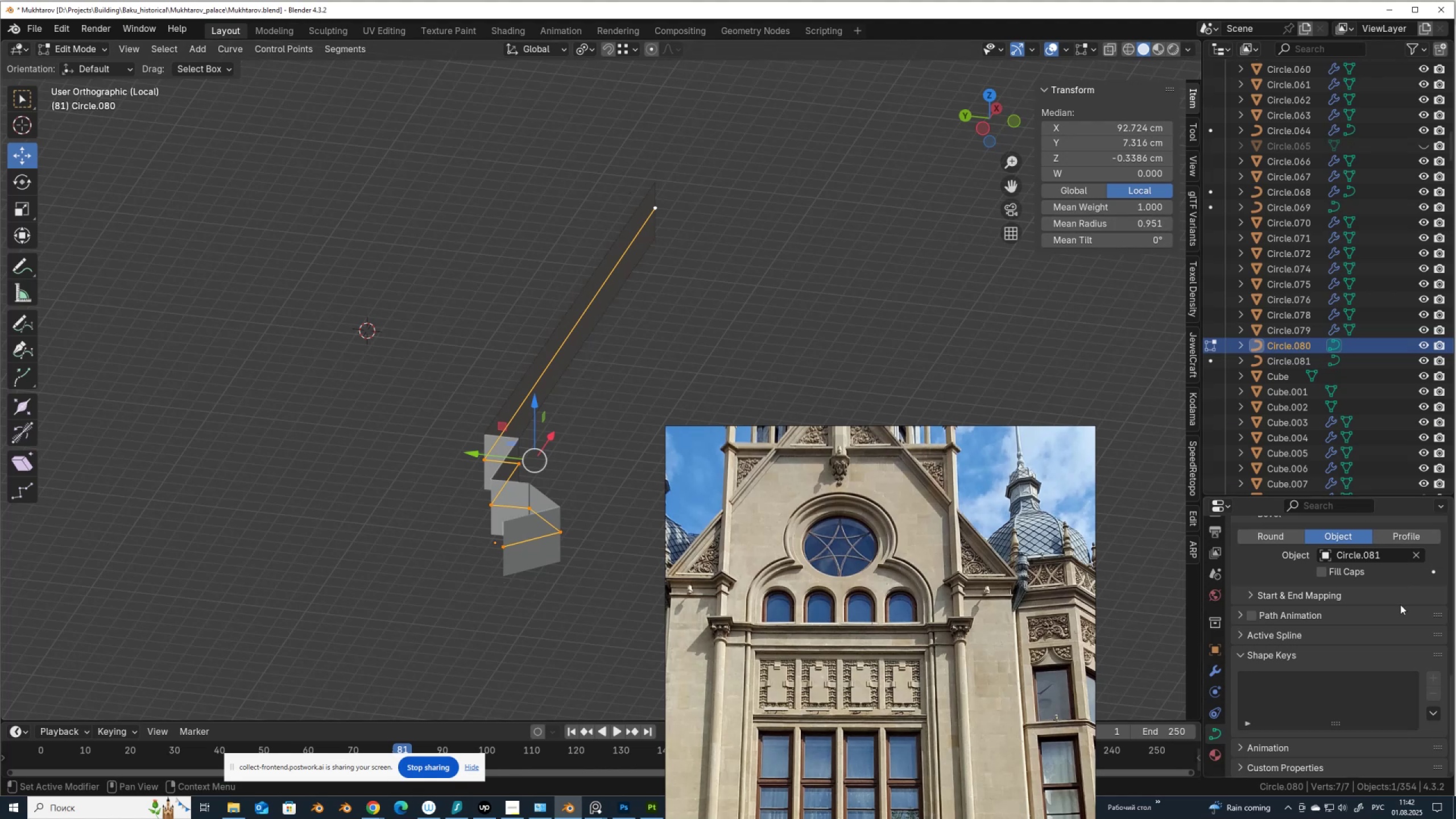 
wait(5.91)
 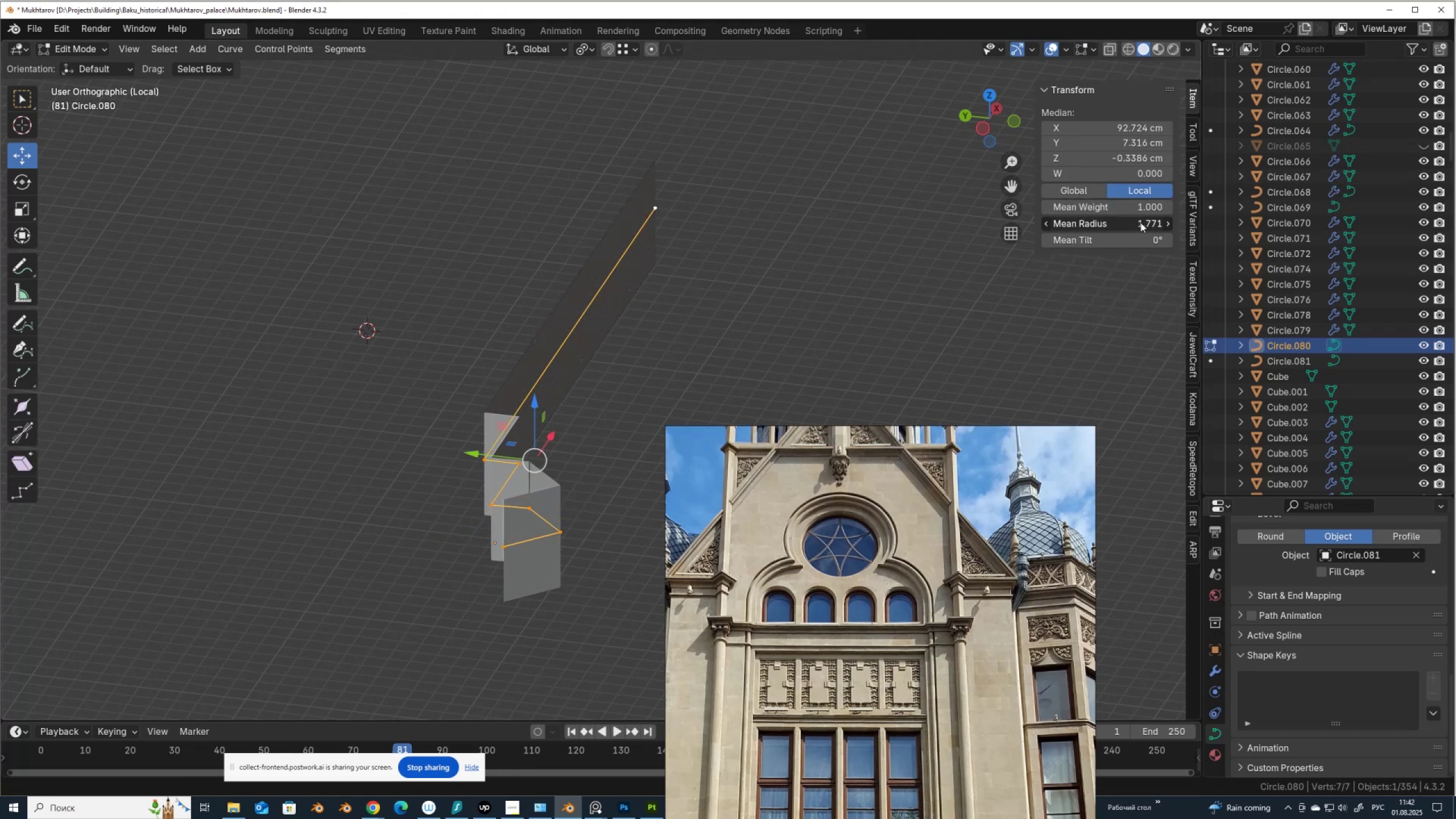 
left_click([1308, 593])
 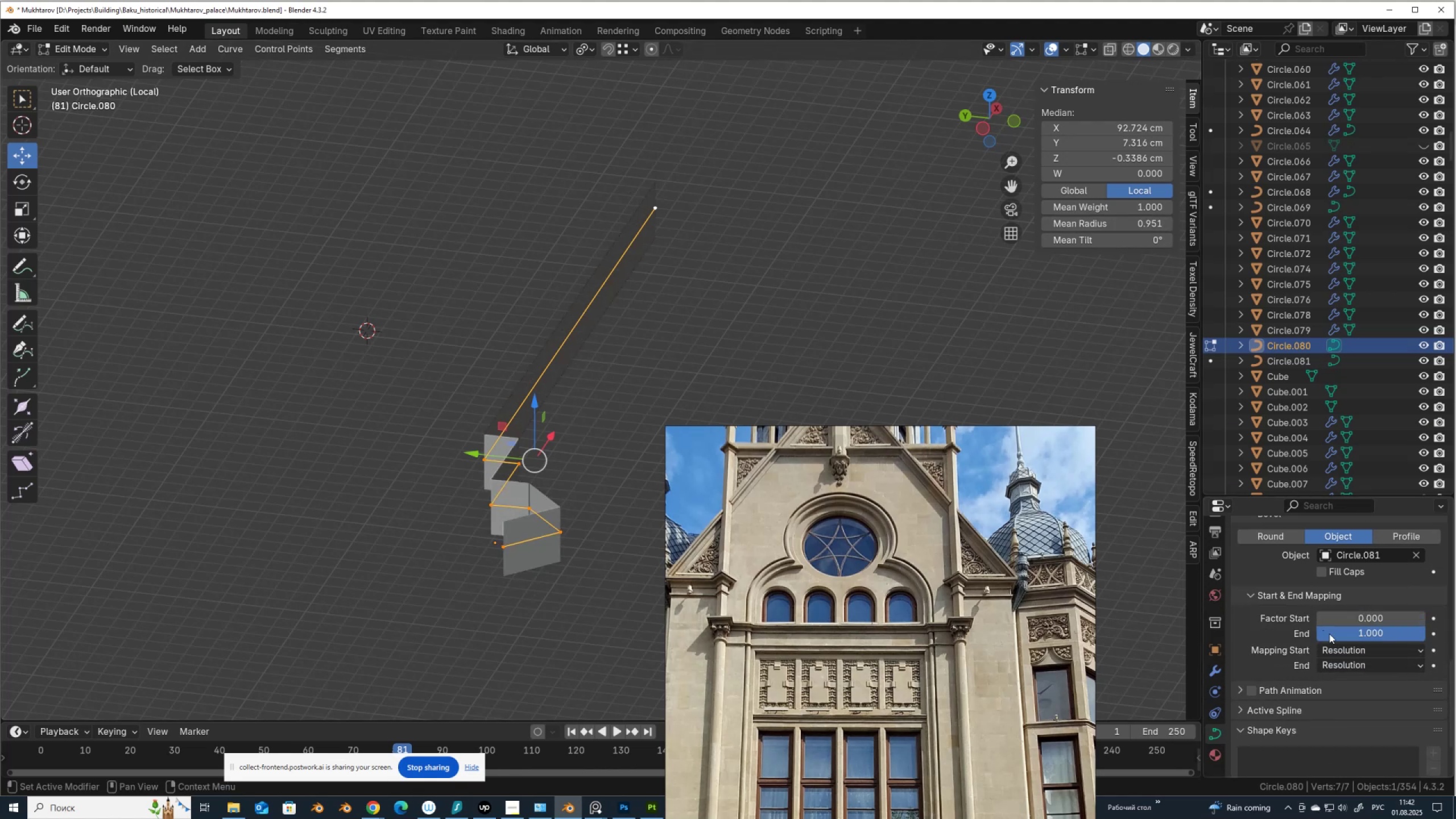 
left_click([1360, 651])
 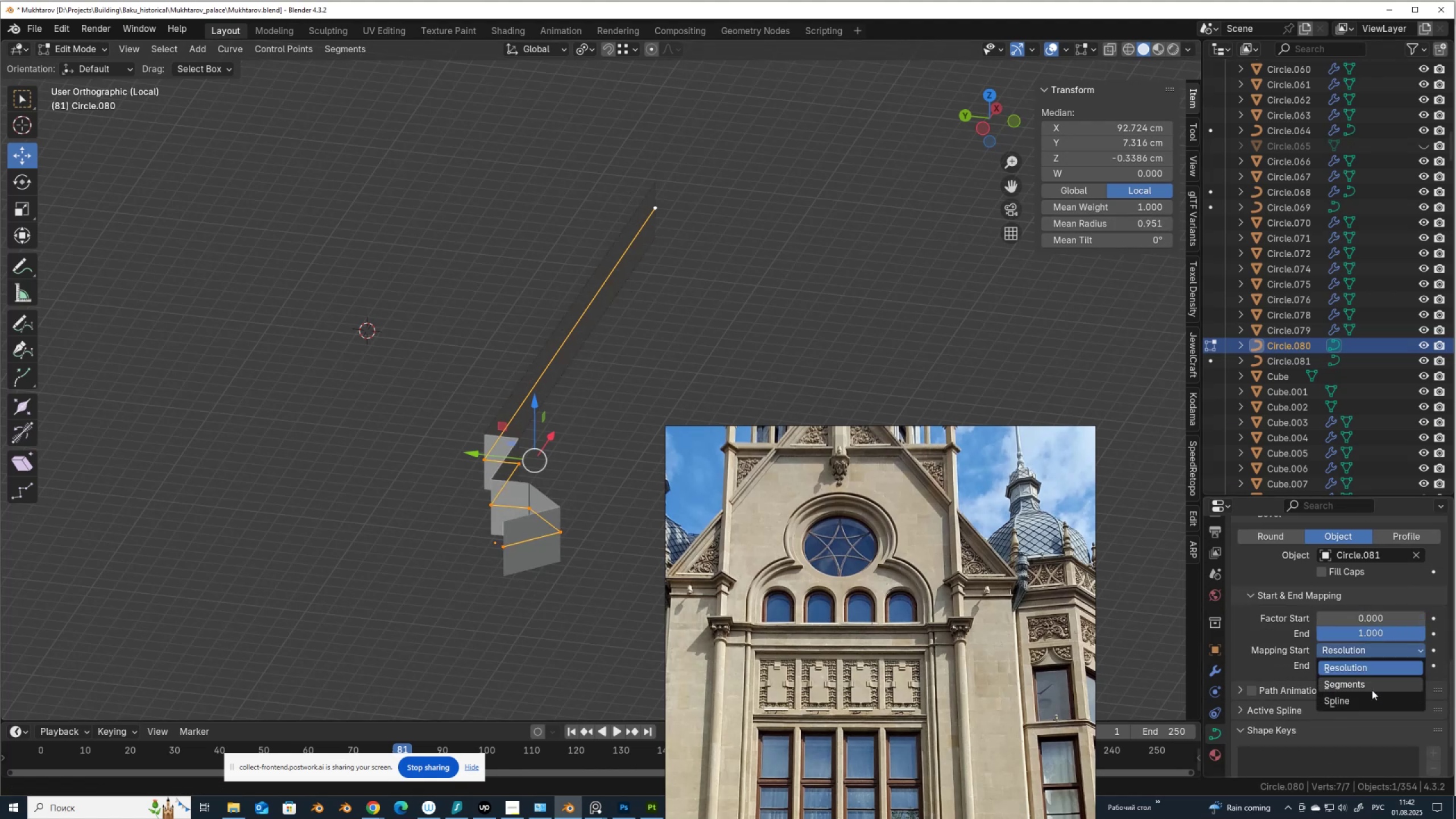 
left_click([1372, 688])
 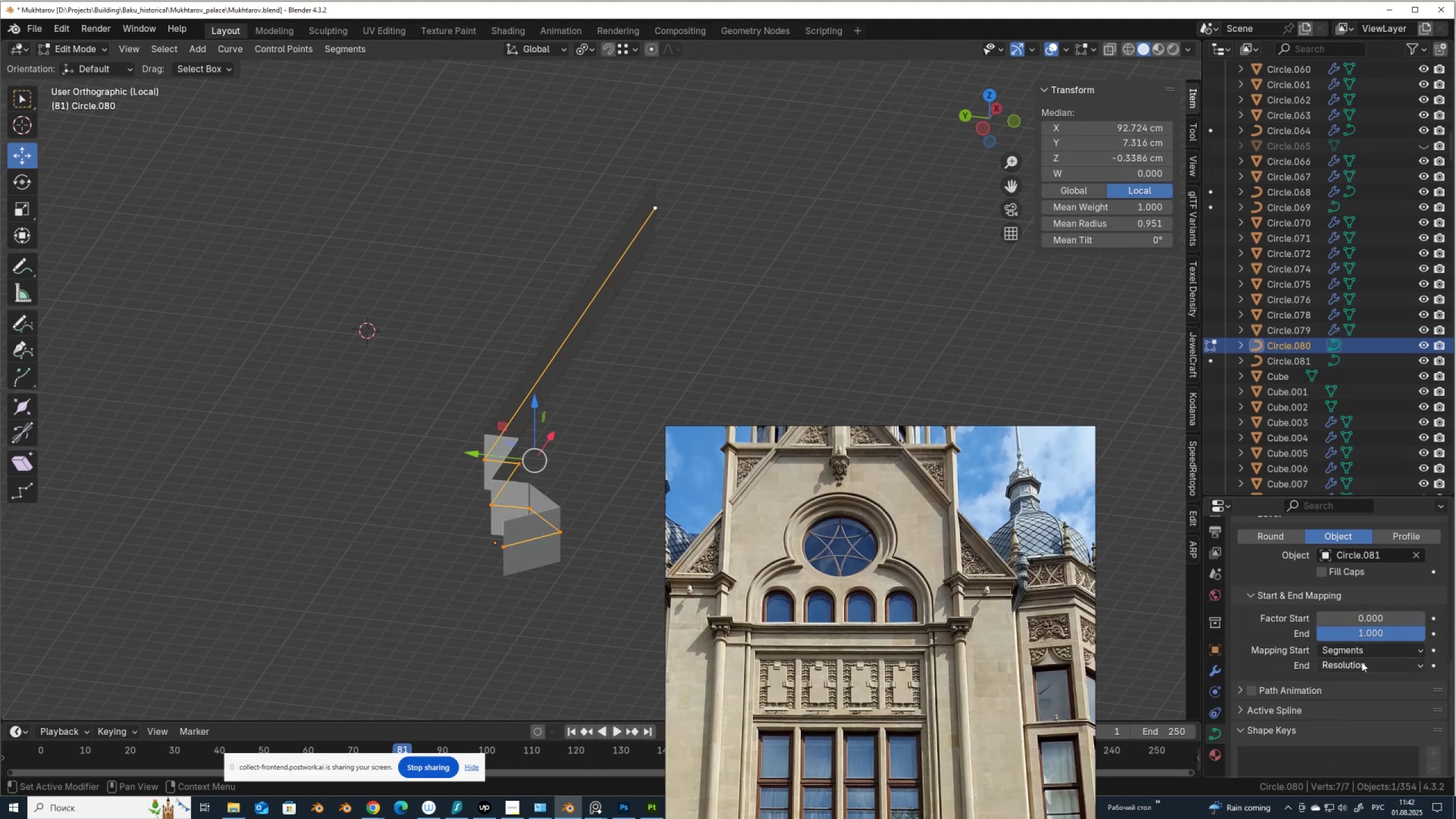 
left_click([1362, 662])
 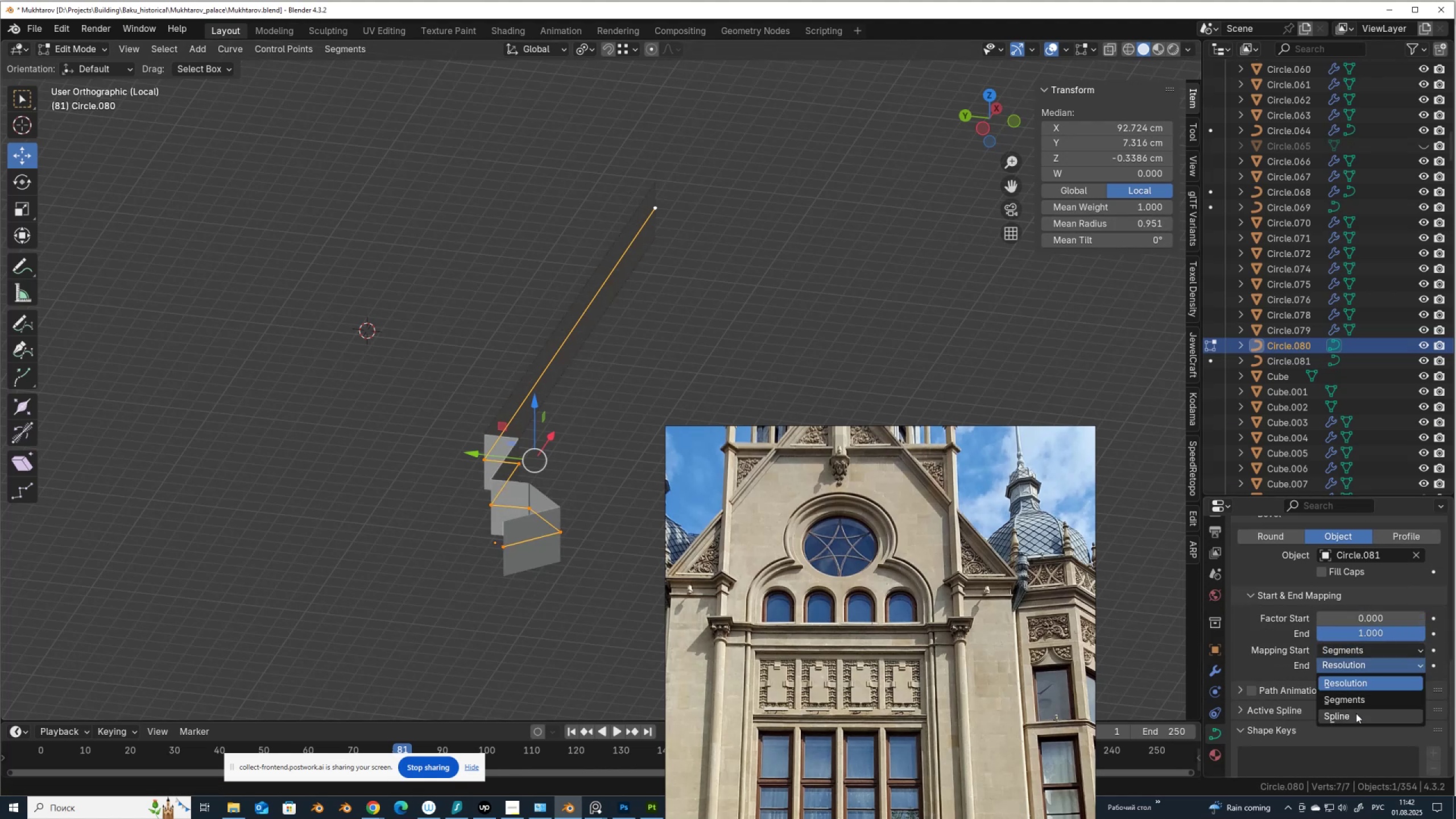 
left_click([1356, 713])
 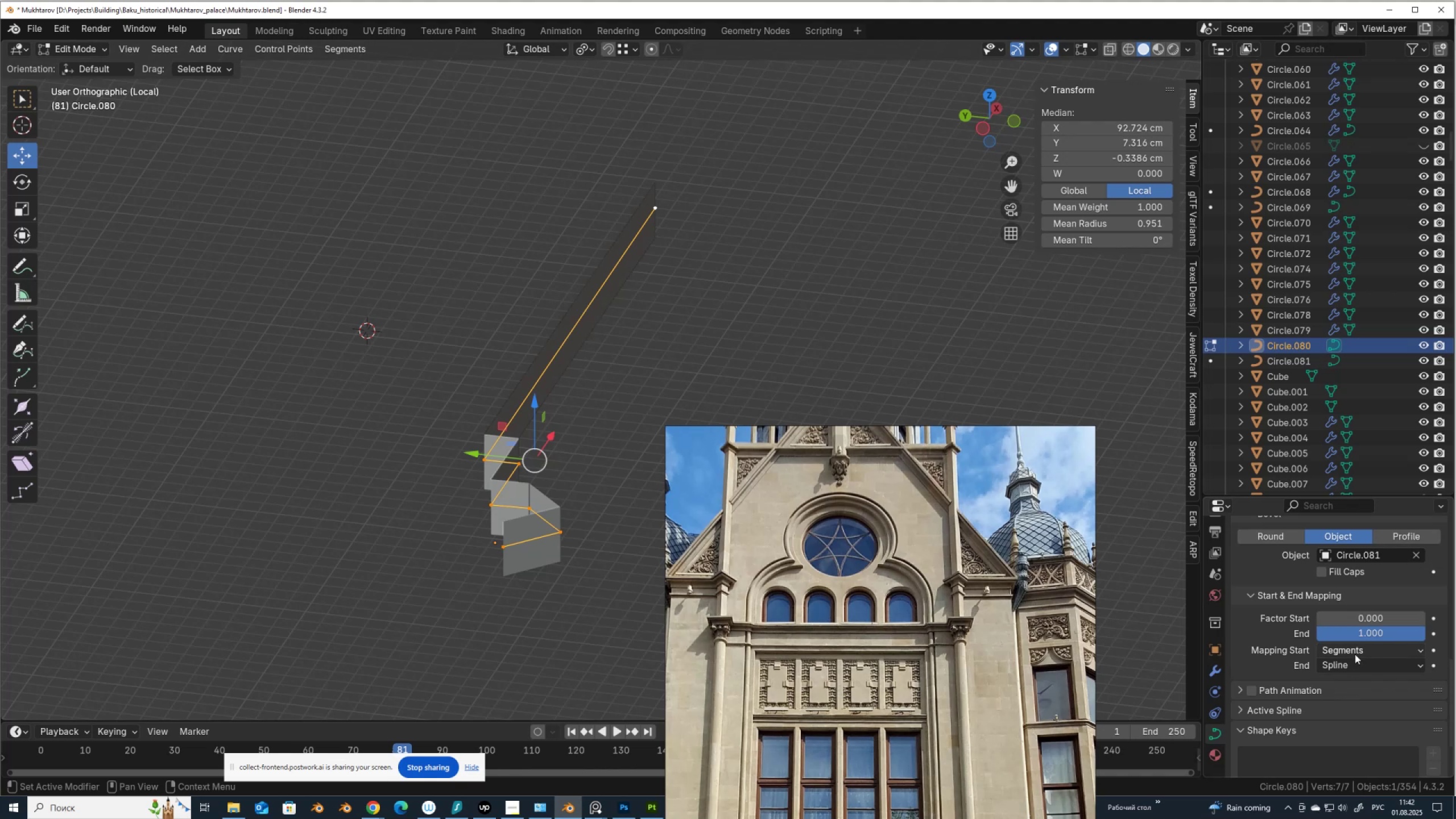 
left_click([1355, 654])
 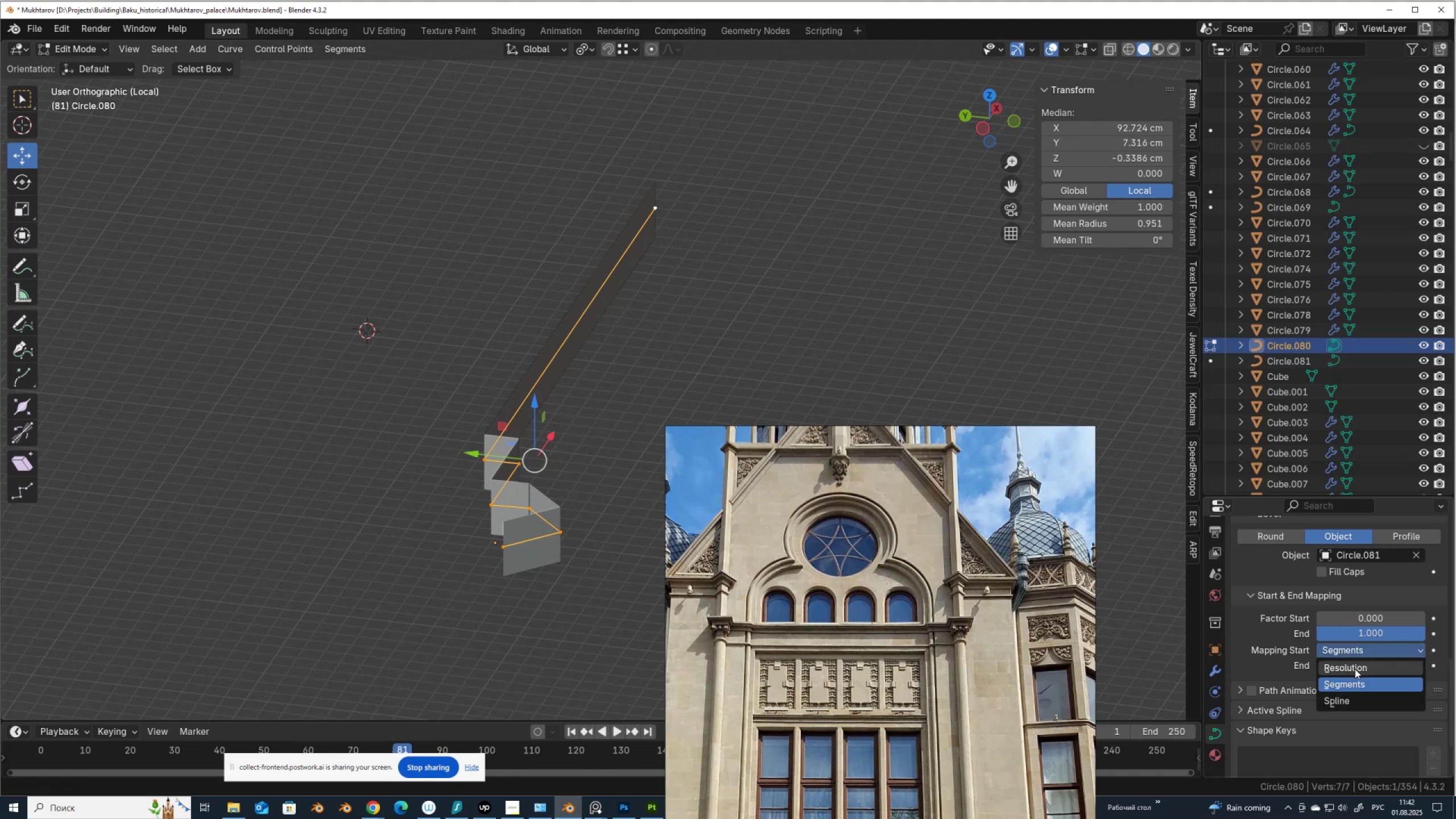 
left_click([1355, 669])
 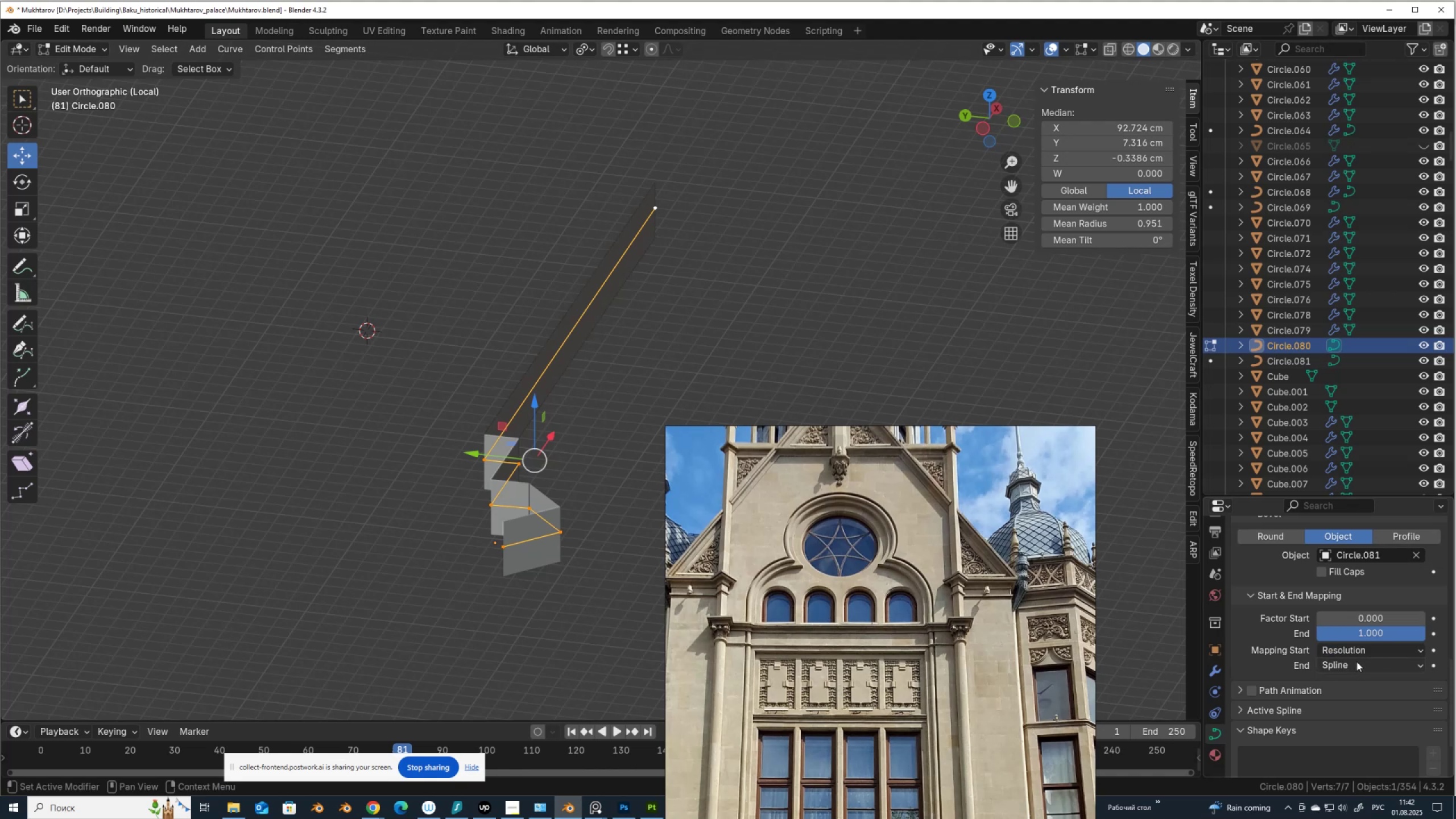 
left_click([1356, 661])
 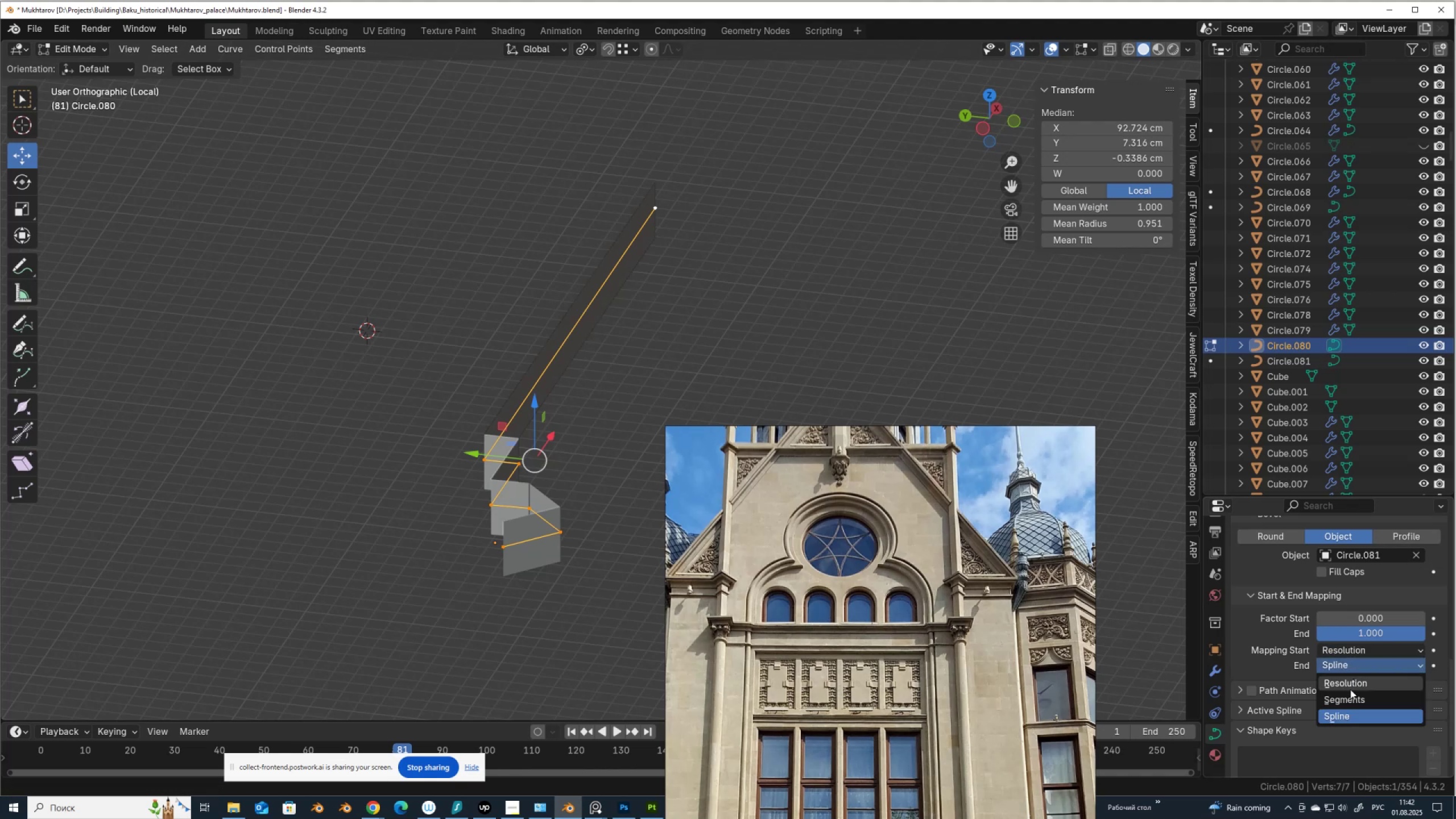 
left_click([1350, 689])
 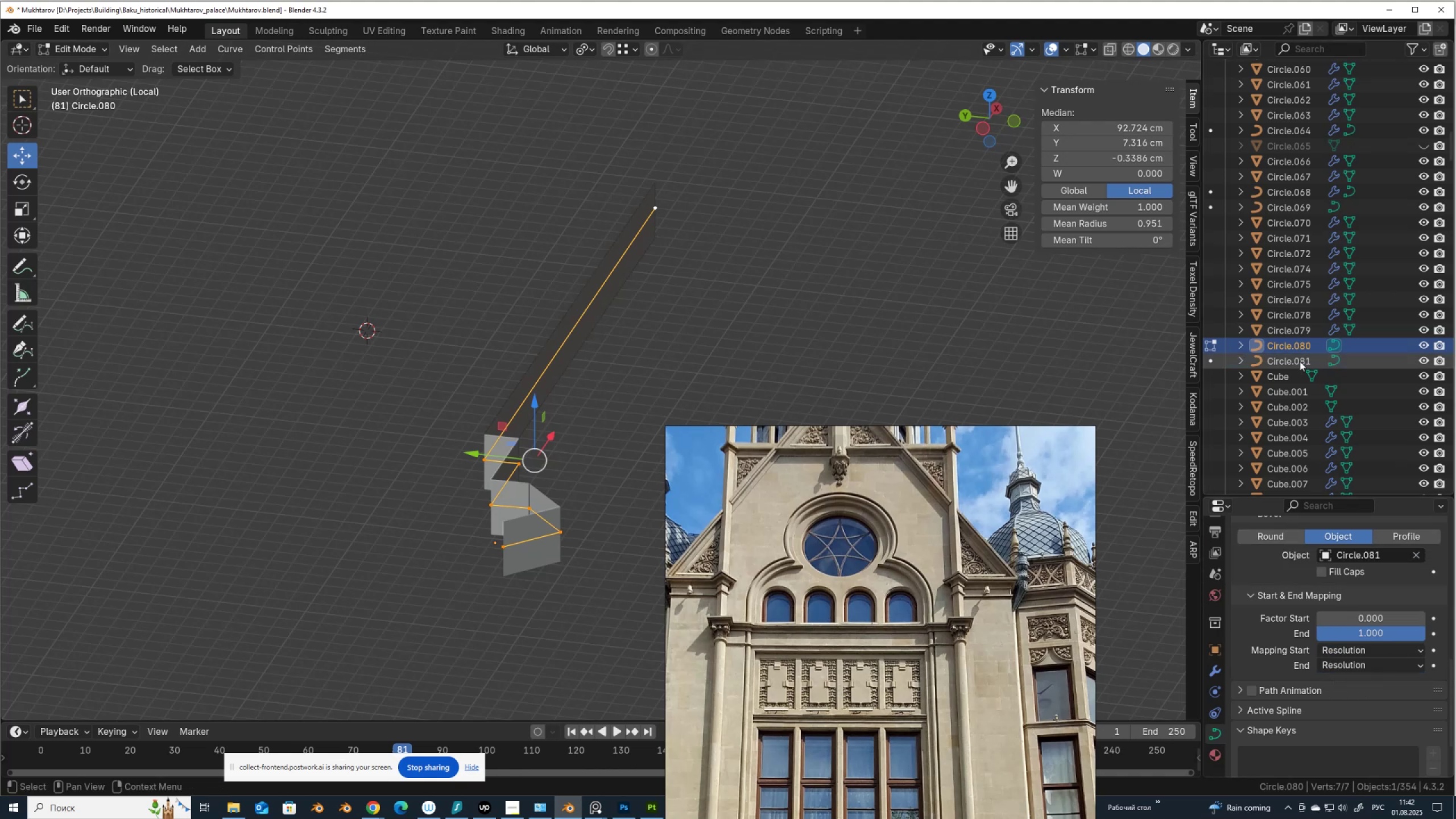 
left_click([1293, 360])
 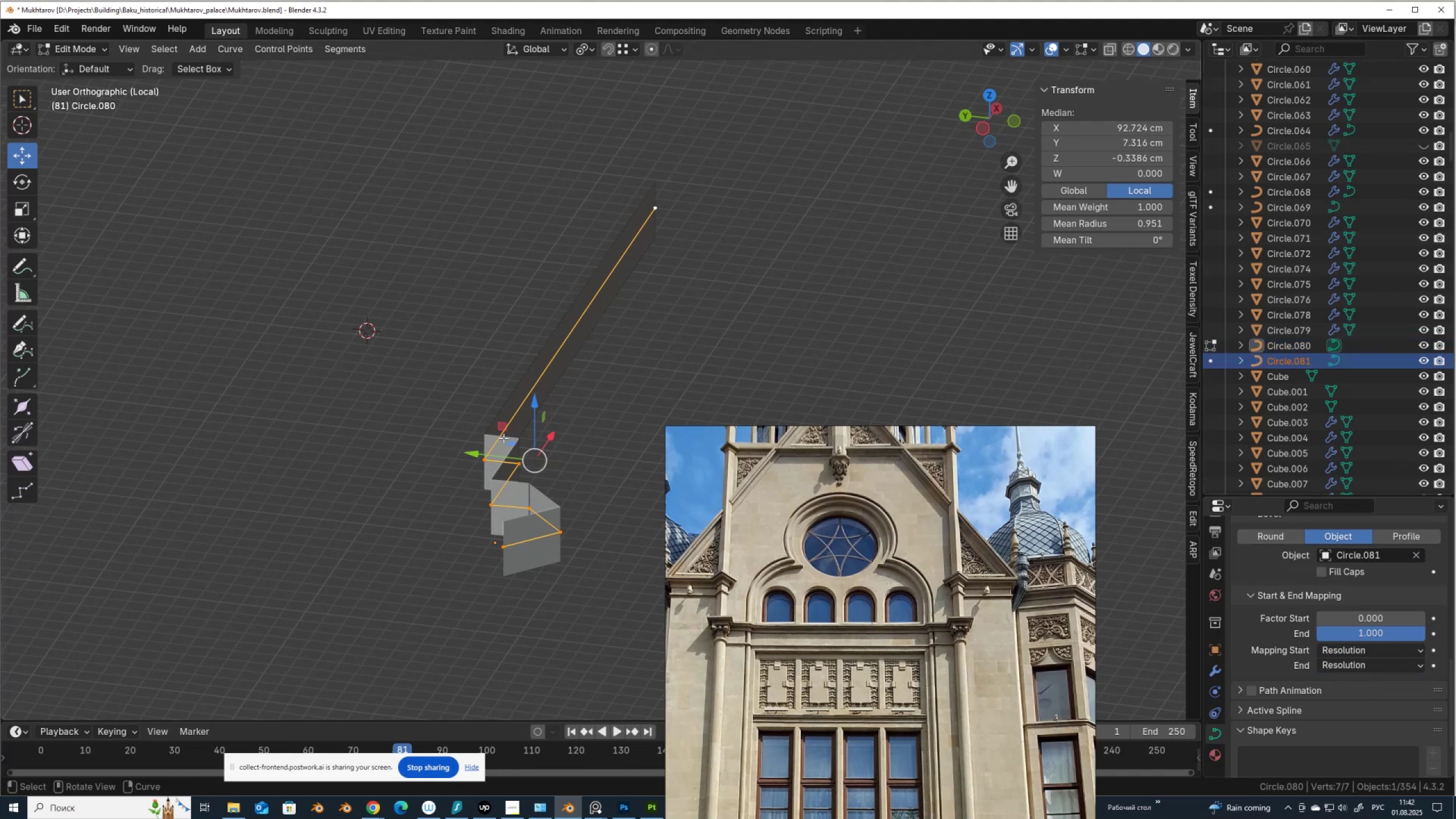 
key(Tab)
 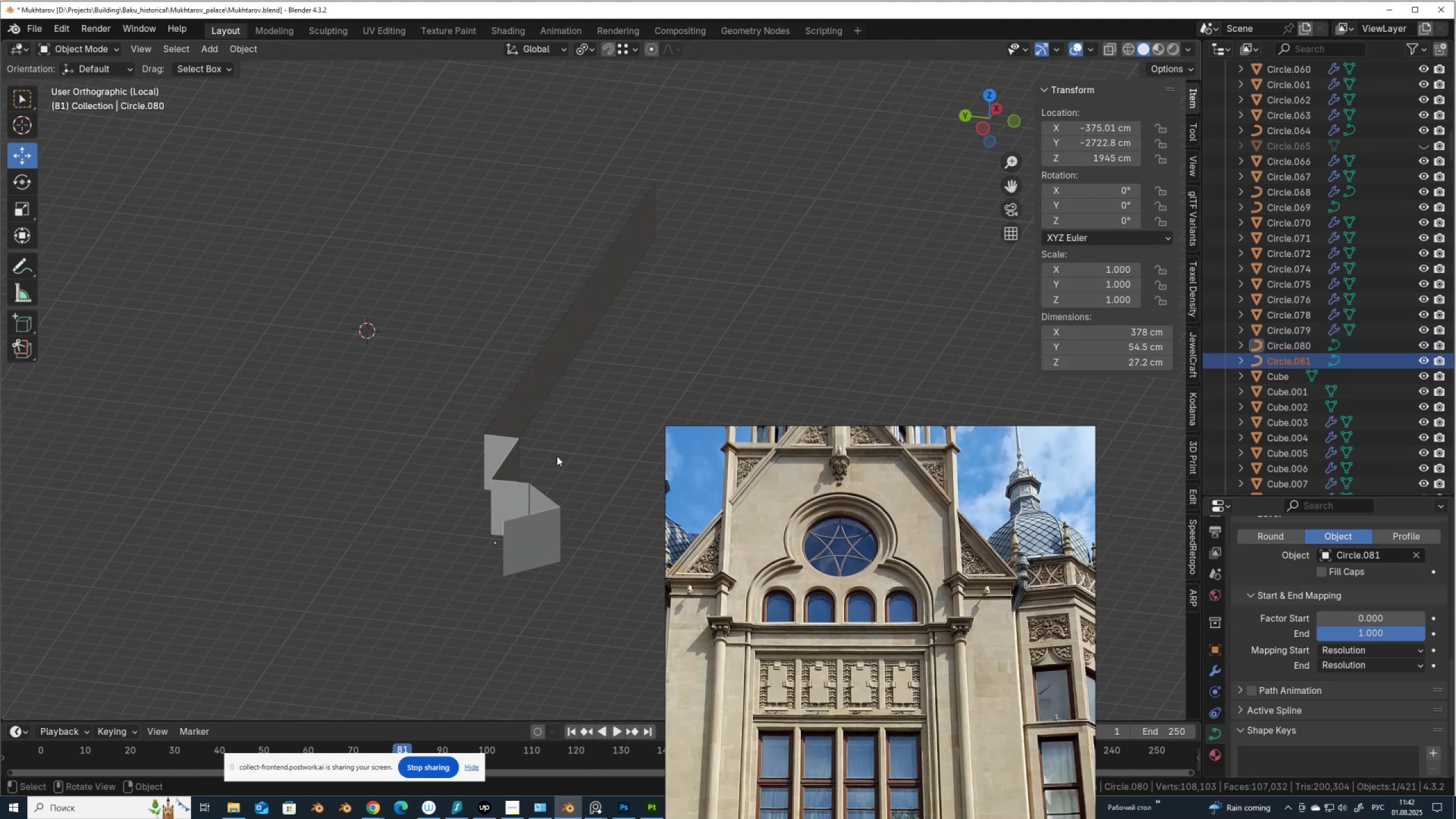 
key(Tab)
 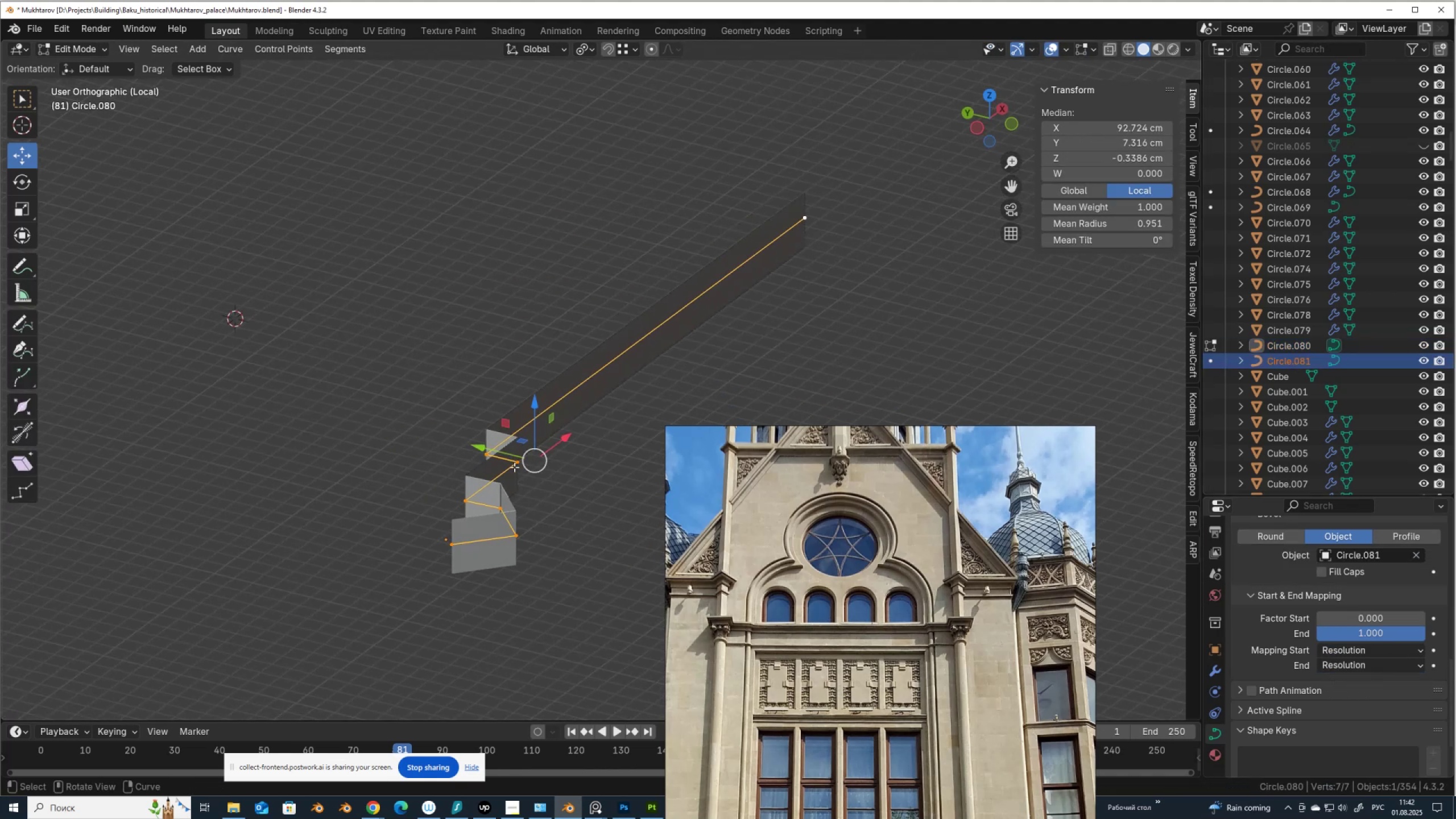 
key(Tab)
 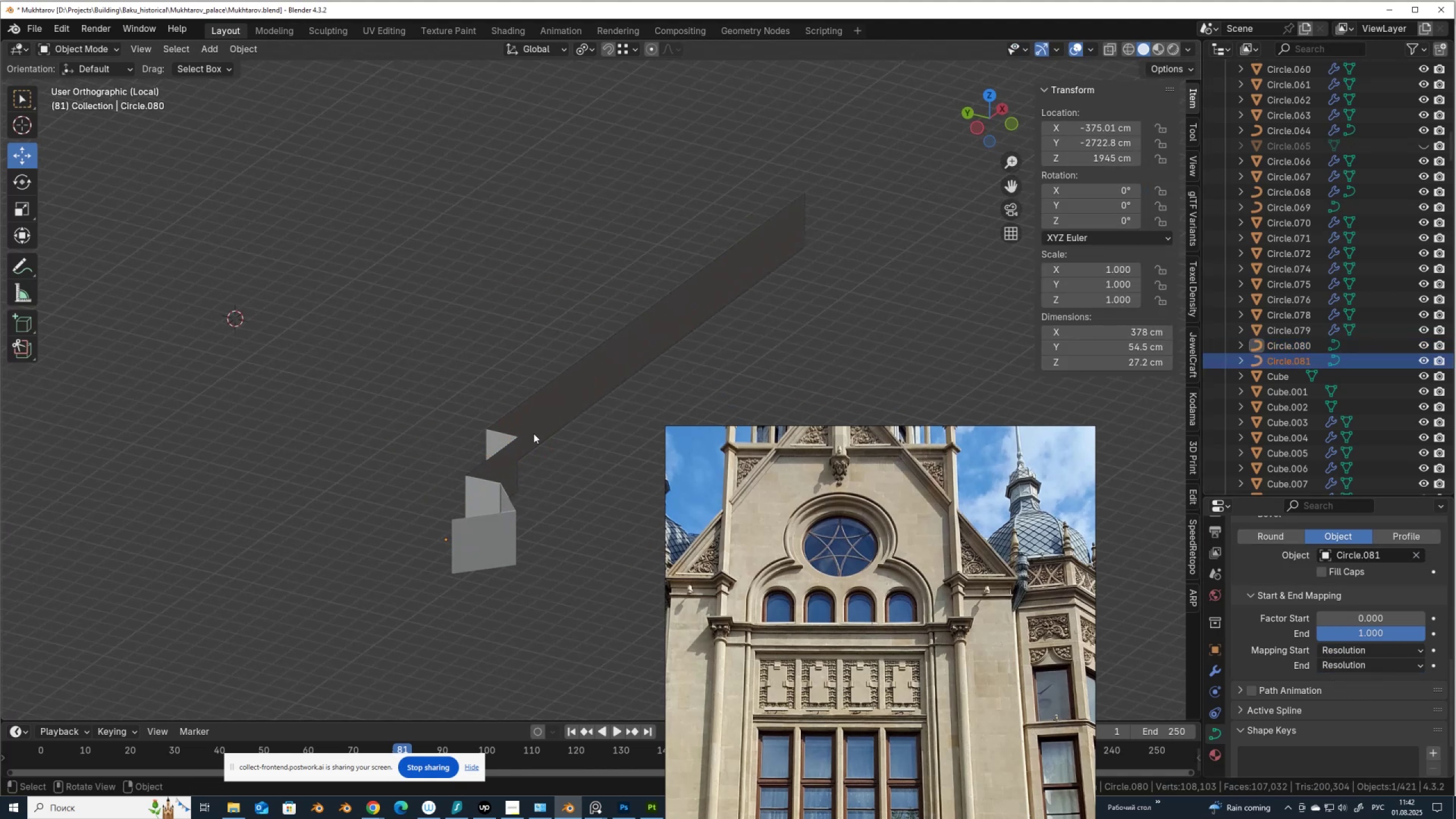 
key(Slash)
 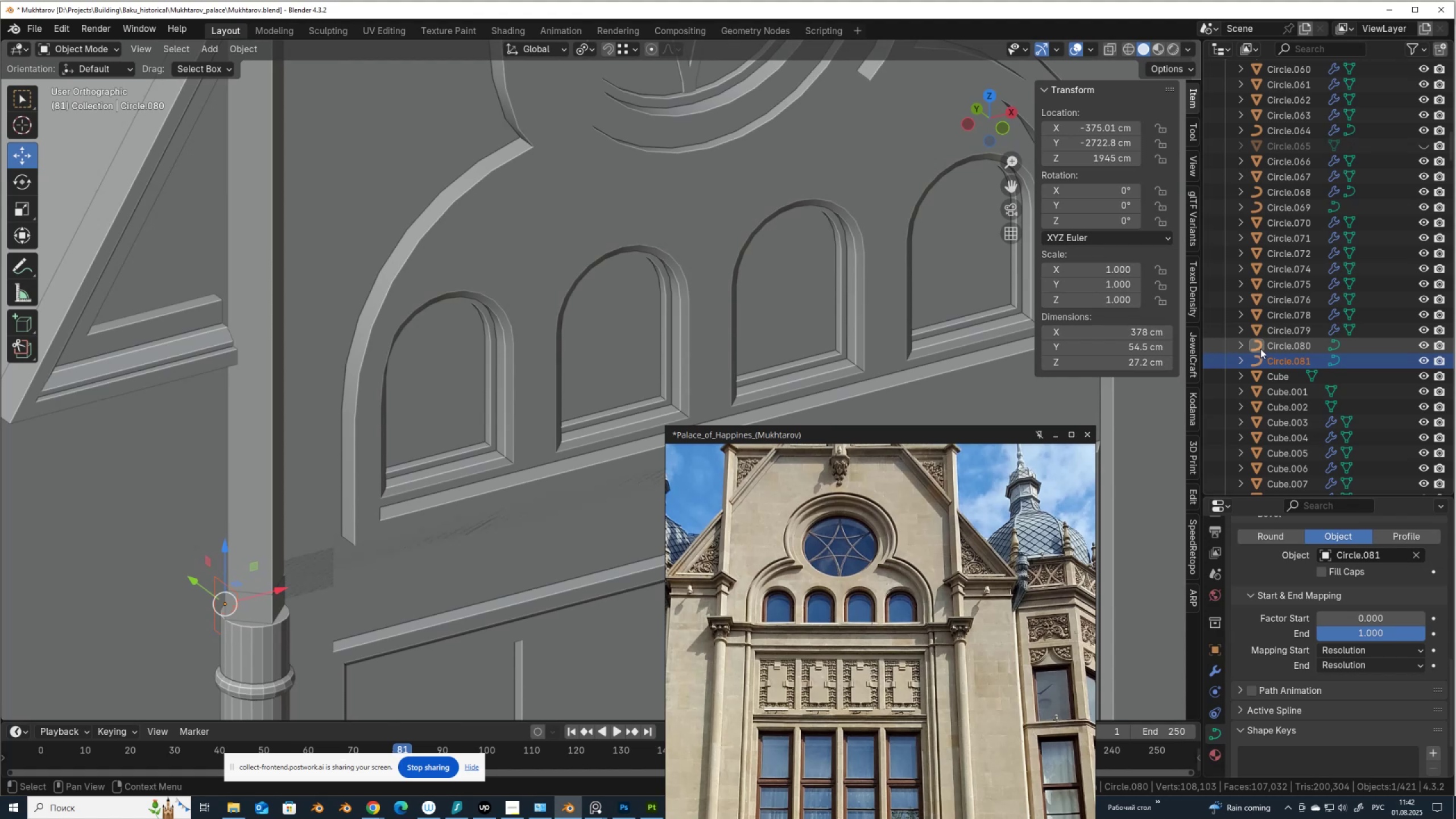 
hold_key(key=ShiftLeft, duration=0.33)
left_click([1270, 342])
 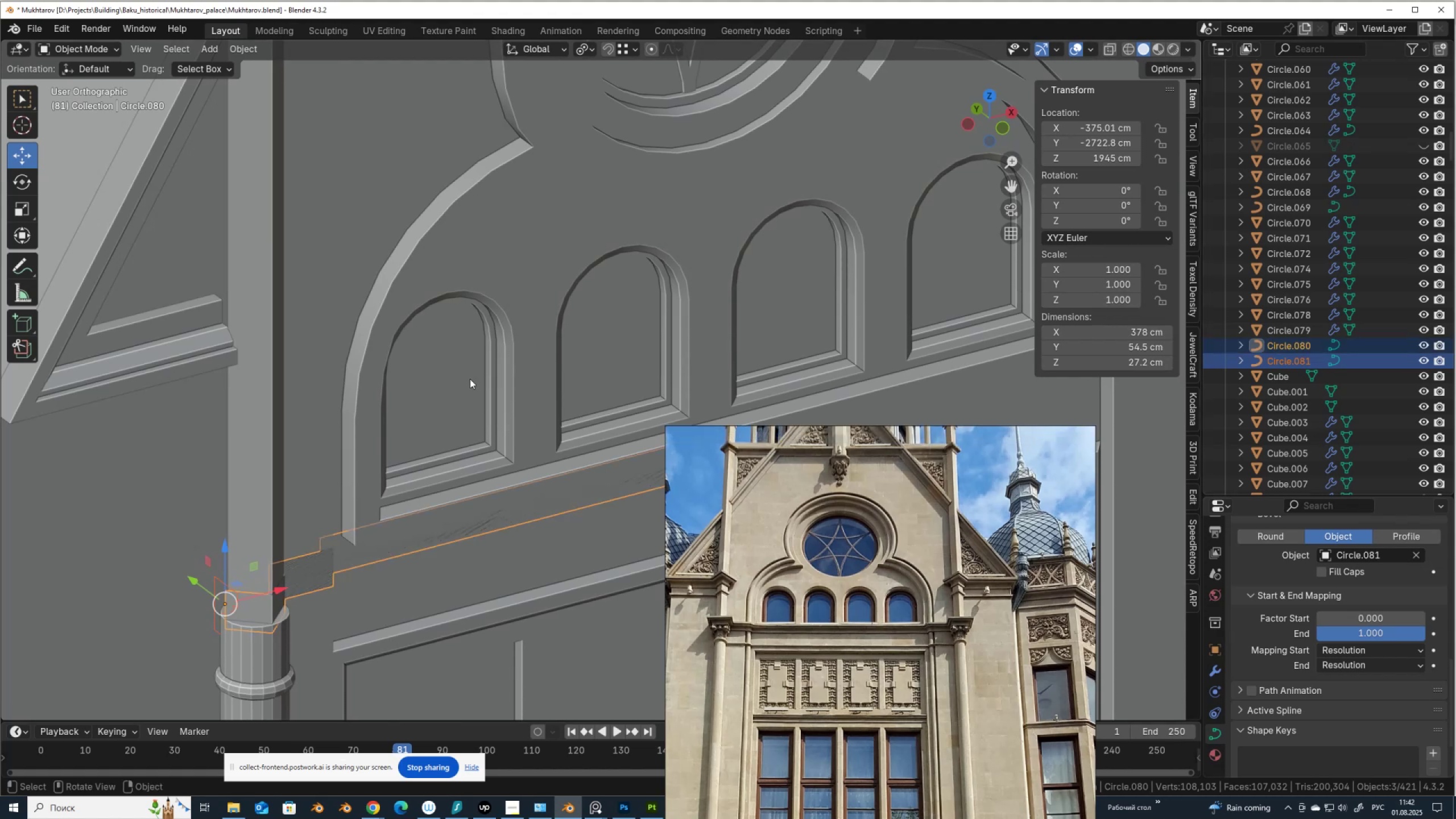 
key(Slash)
 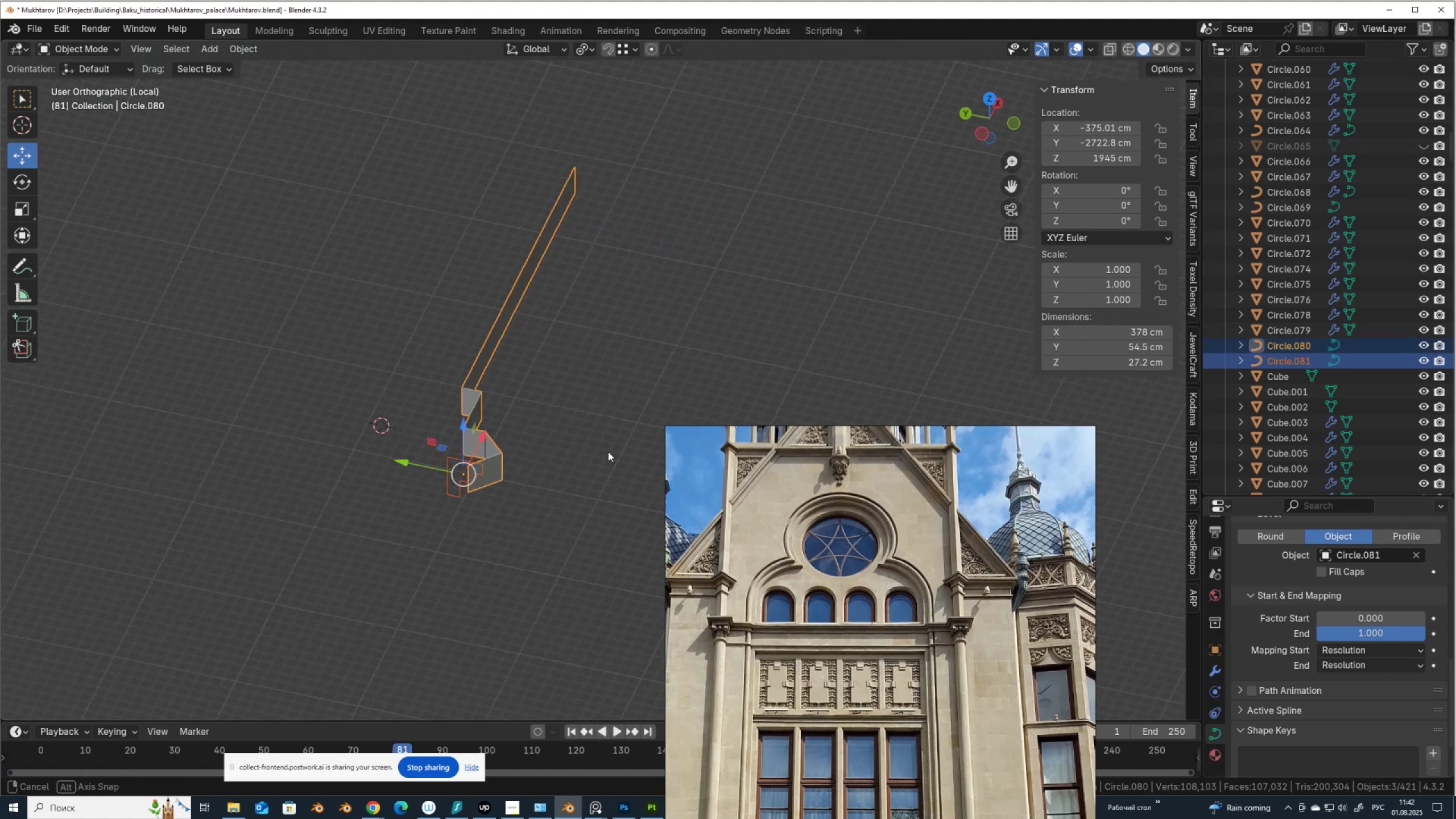 
scroll: coordinate [560, 427], scroll_direction: up, amount: 2.0
 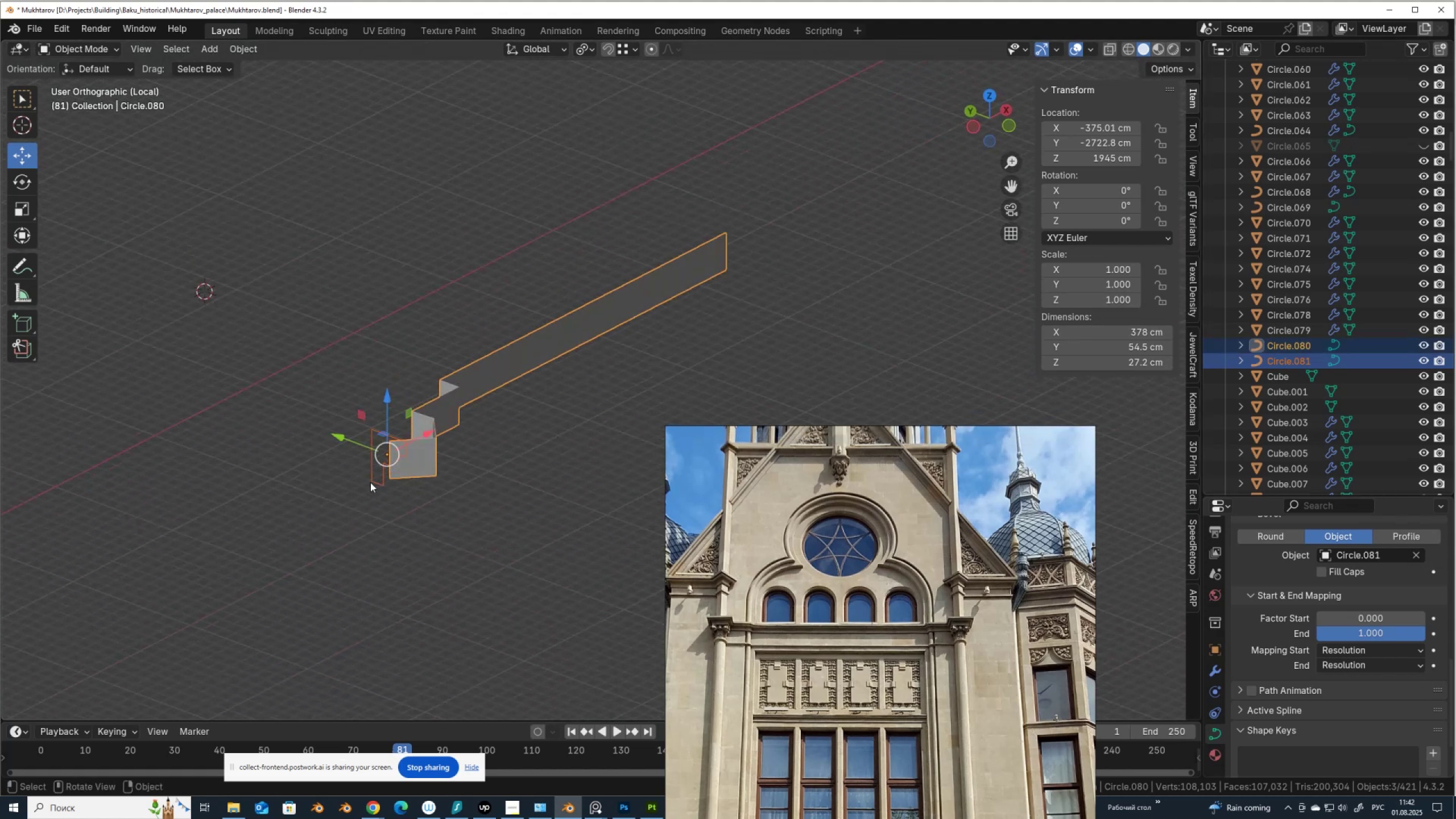 
left_click([375, 478])
 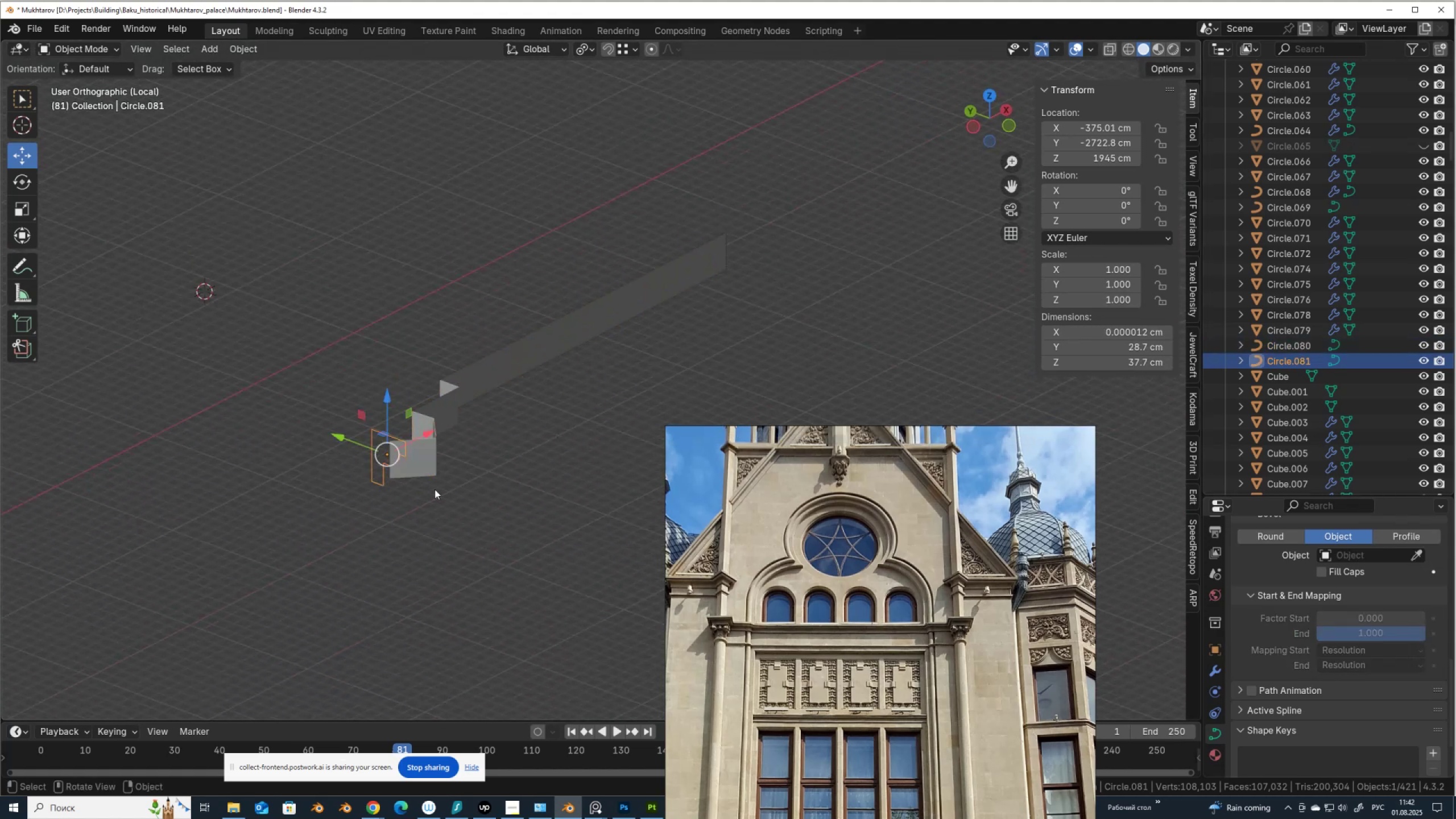 
key(Tab)
type(rz)
 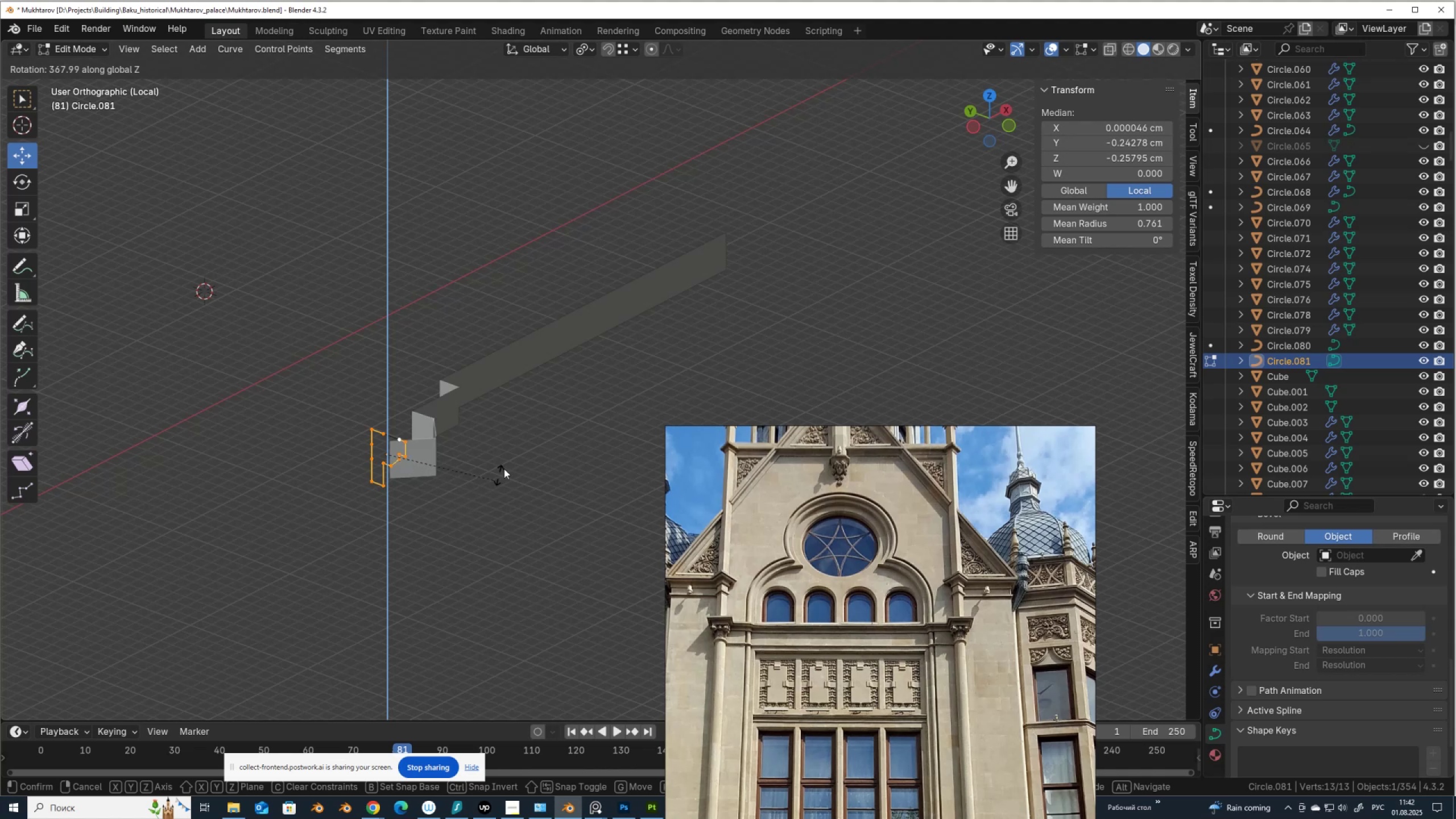 
right_click([536, 436])
 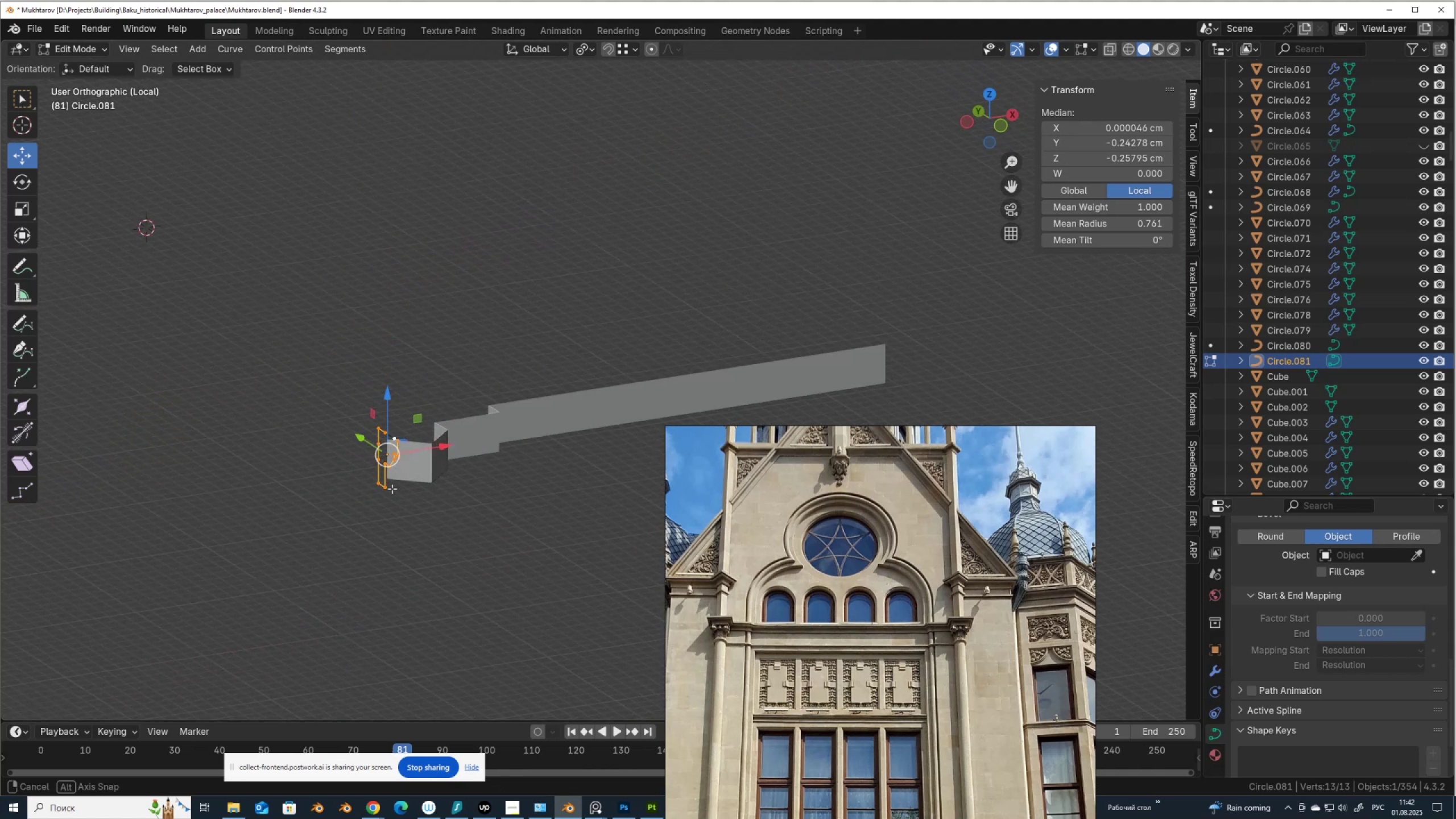 
scroll: coordinate [380, 483], scroll_direction: up, amount: 3.0
 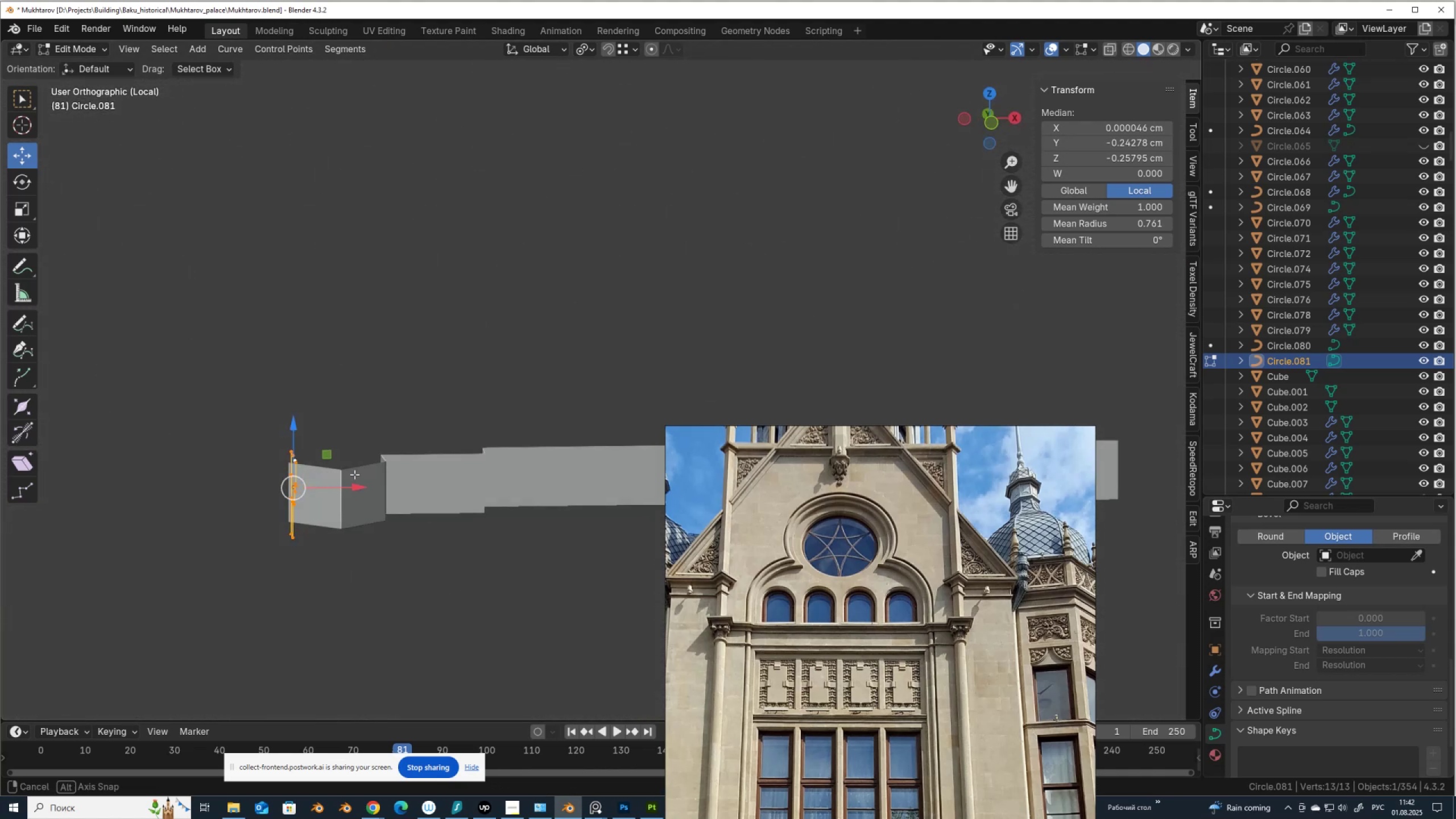 
hold_key(key=AltLeft, duration=0.42)
 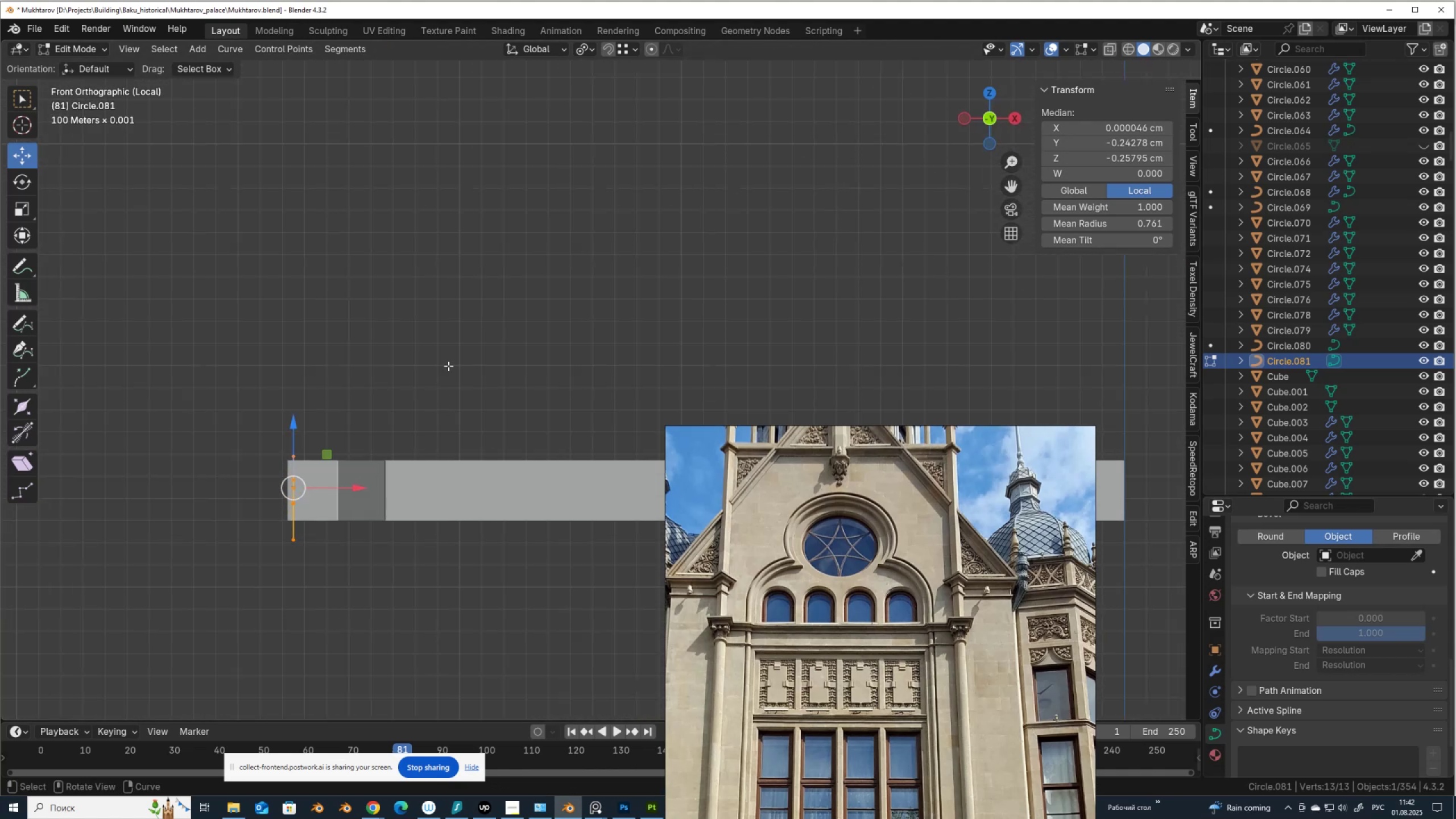 
key(R)
 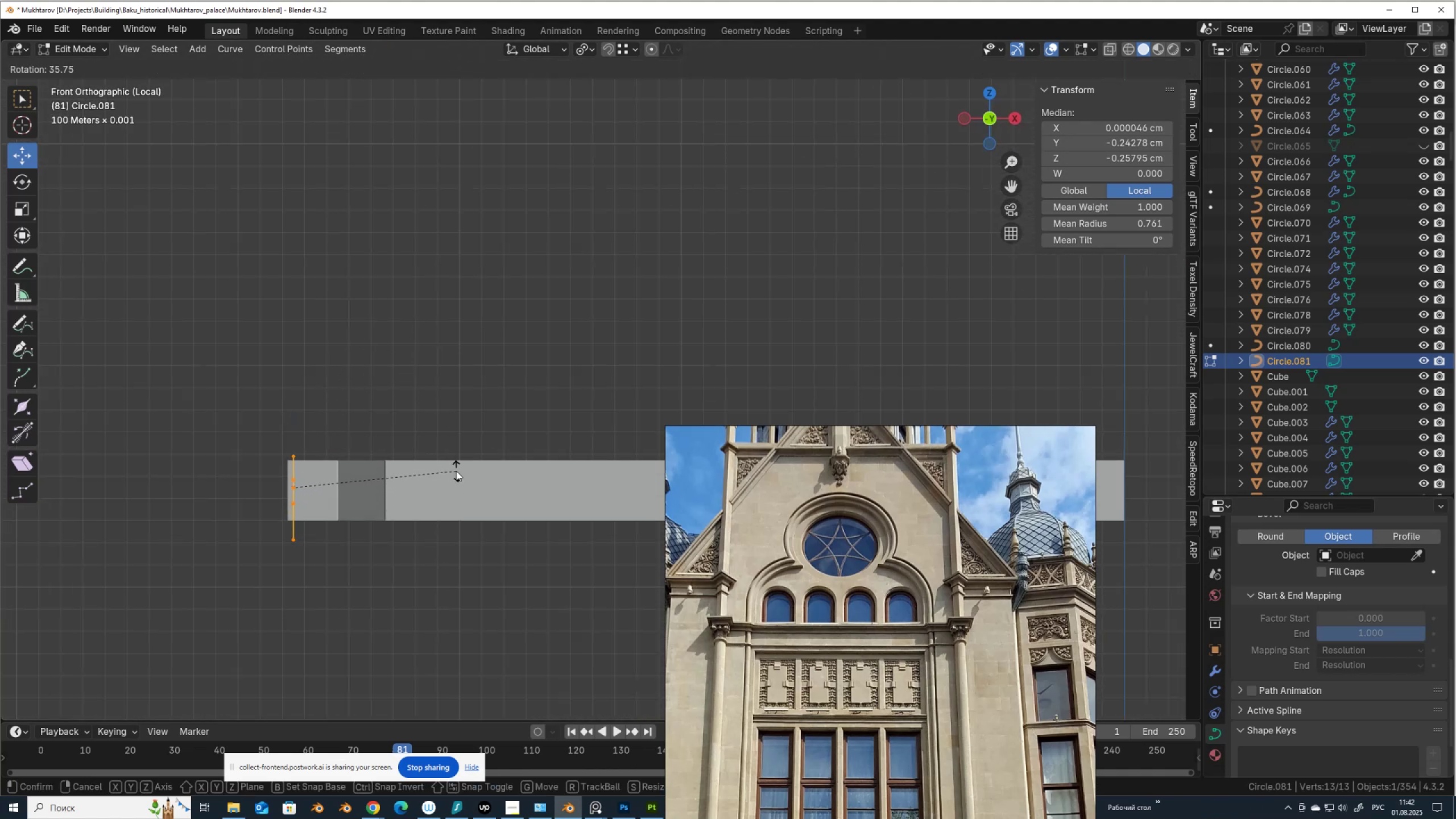 
right_click([456, 471])
 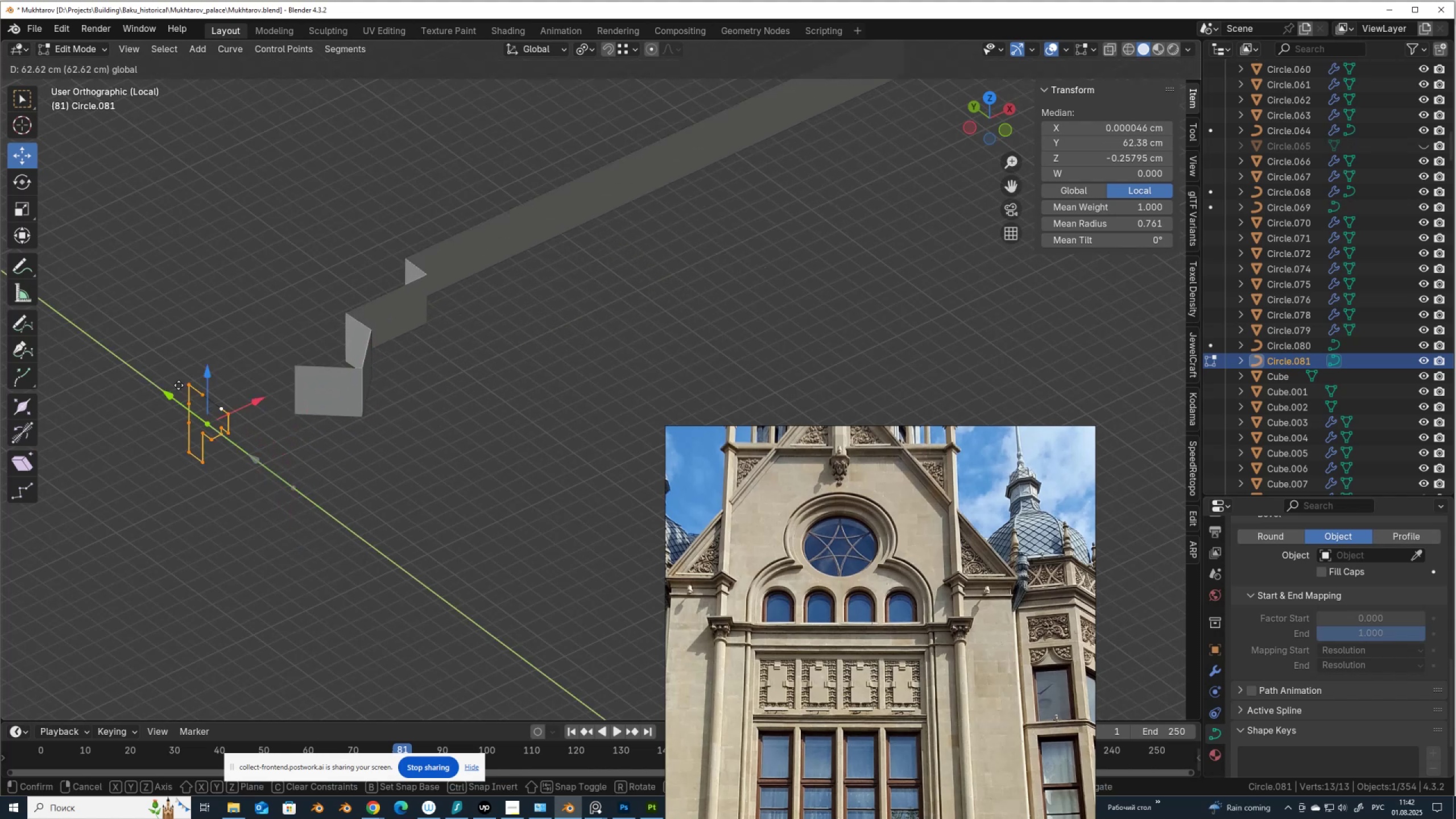 
key(Control+Z)
 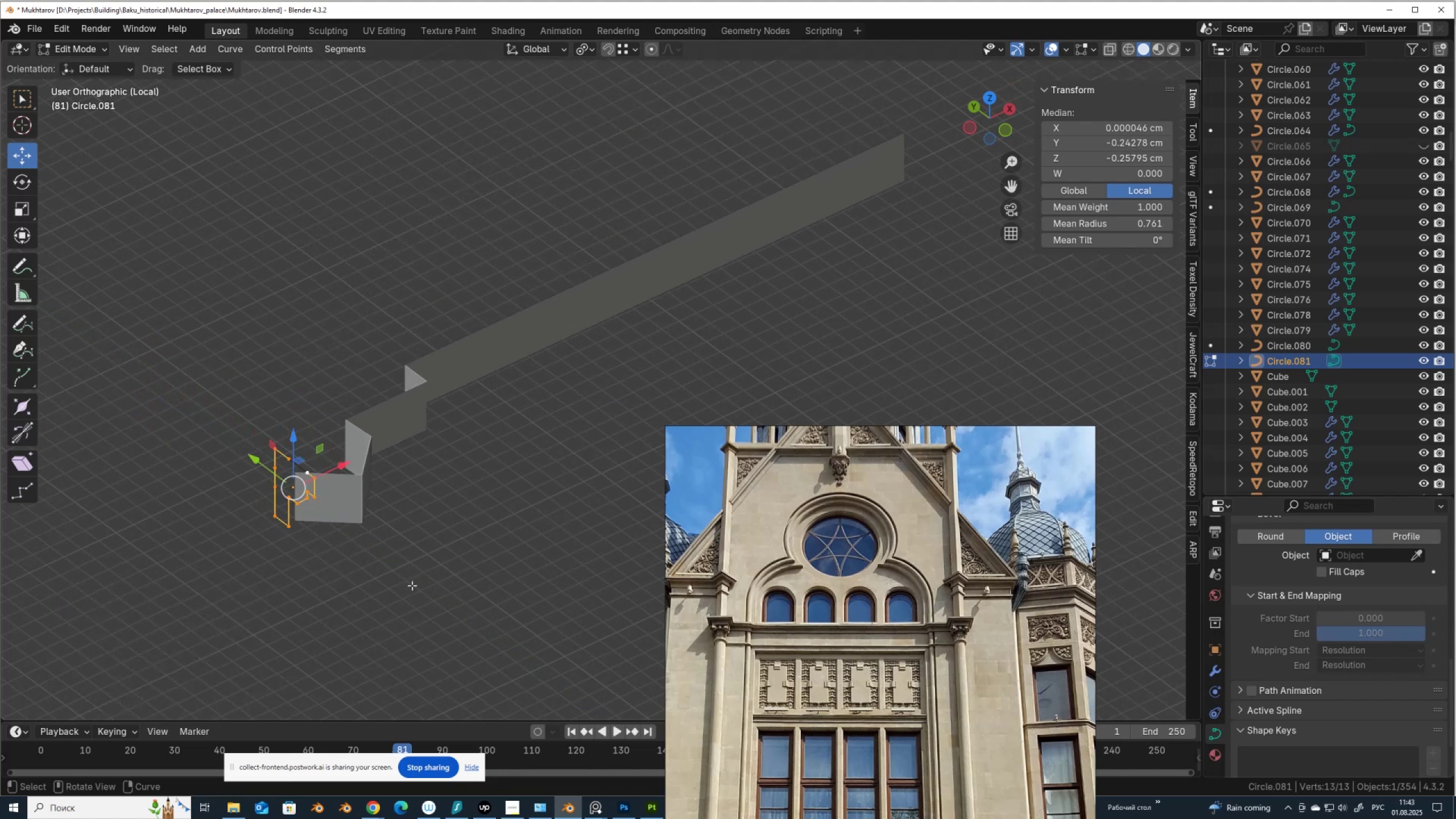 
key(S)
 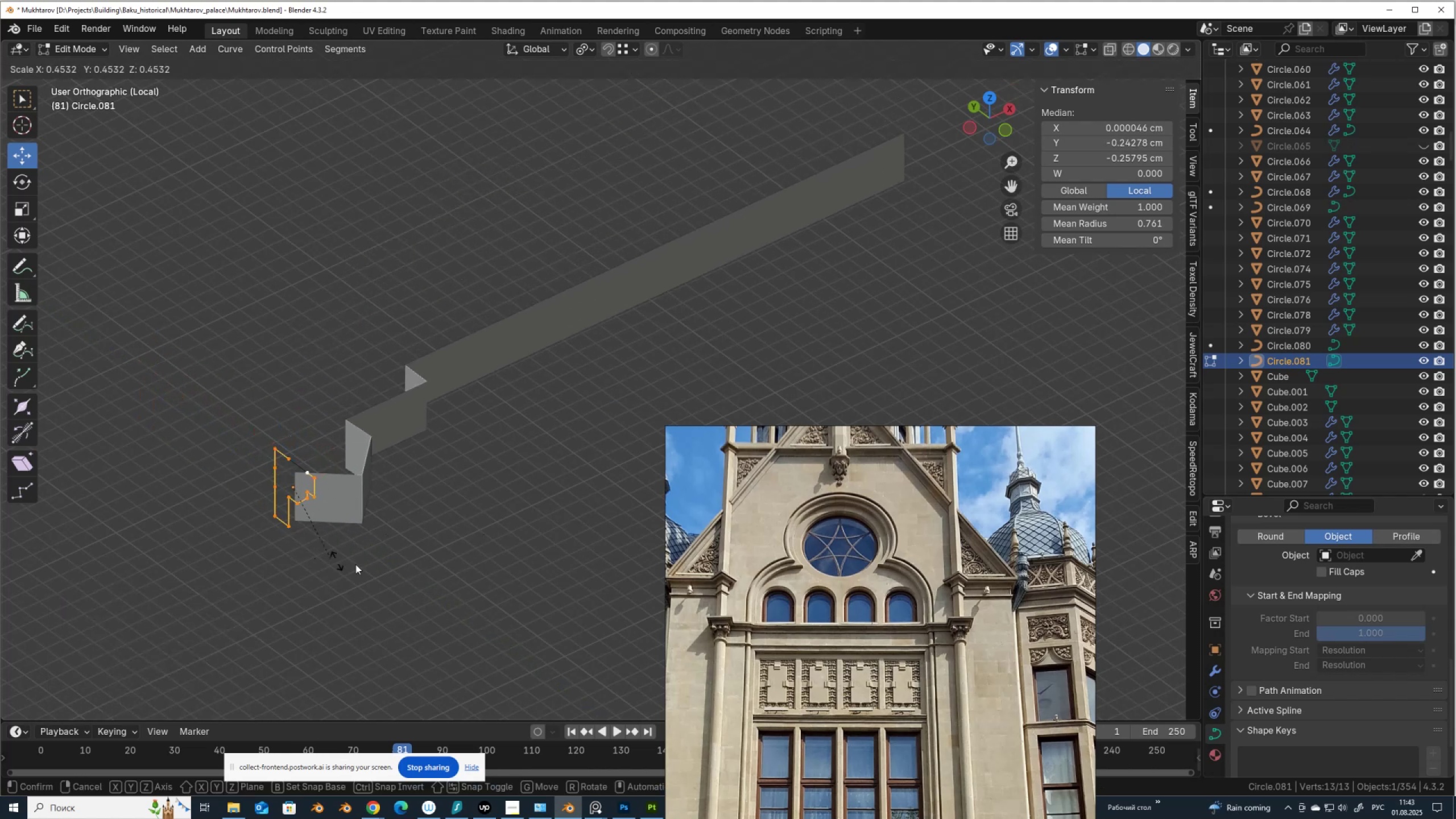 
right_click([391, 536])
 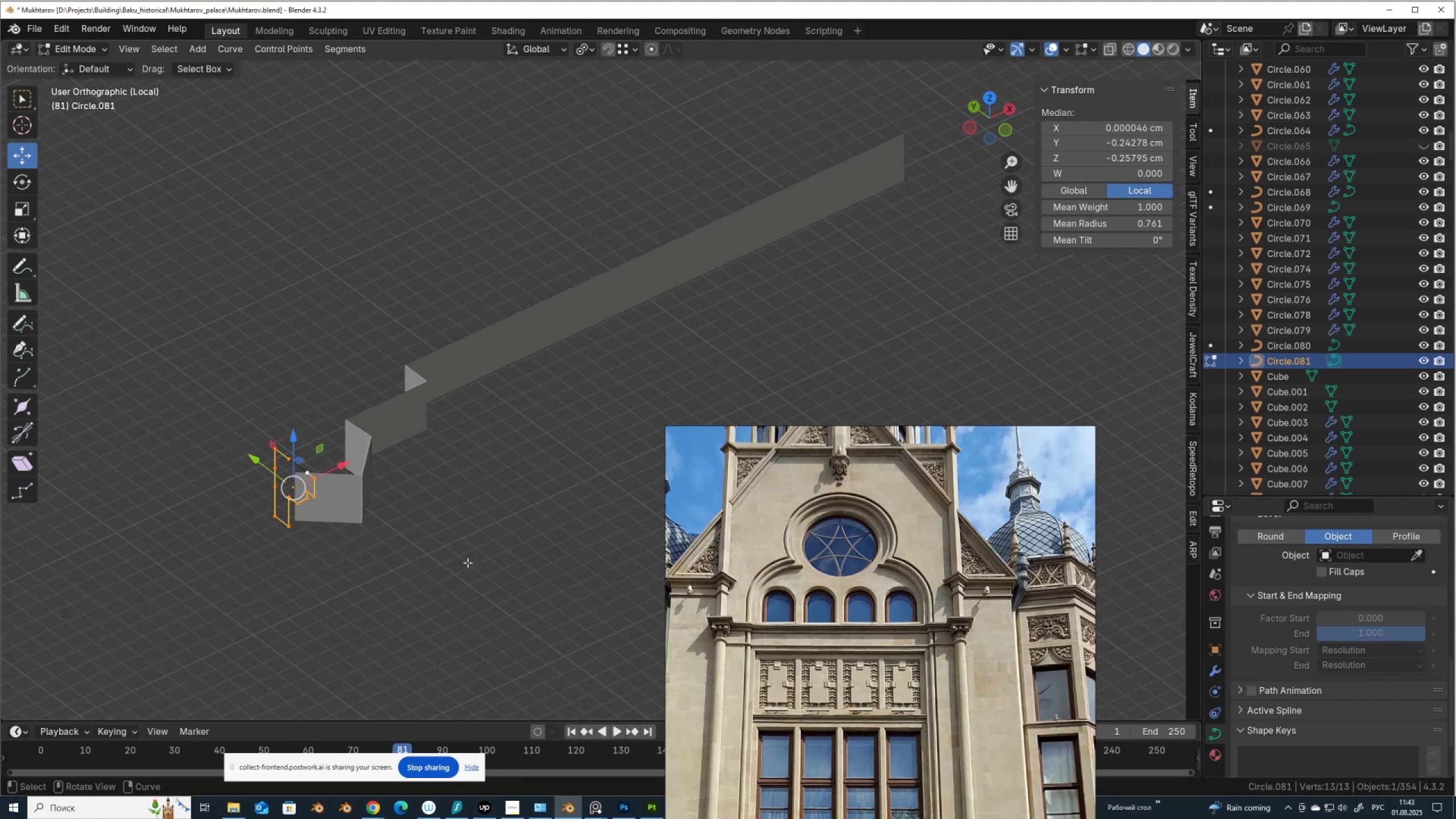 
key(A)
 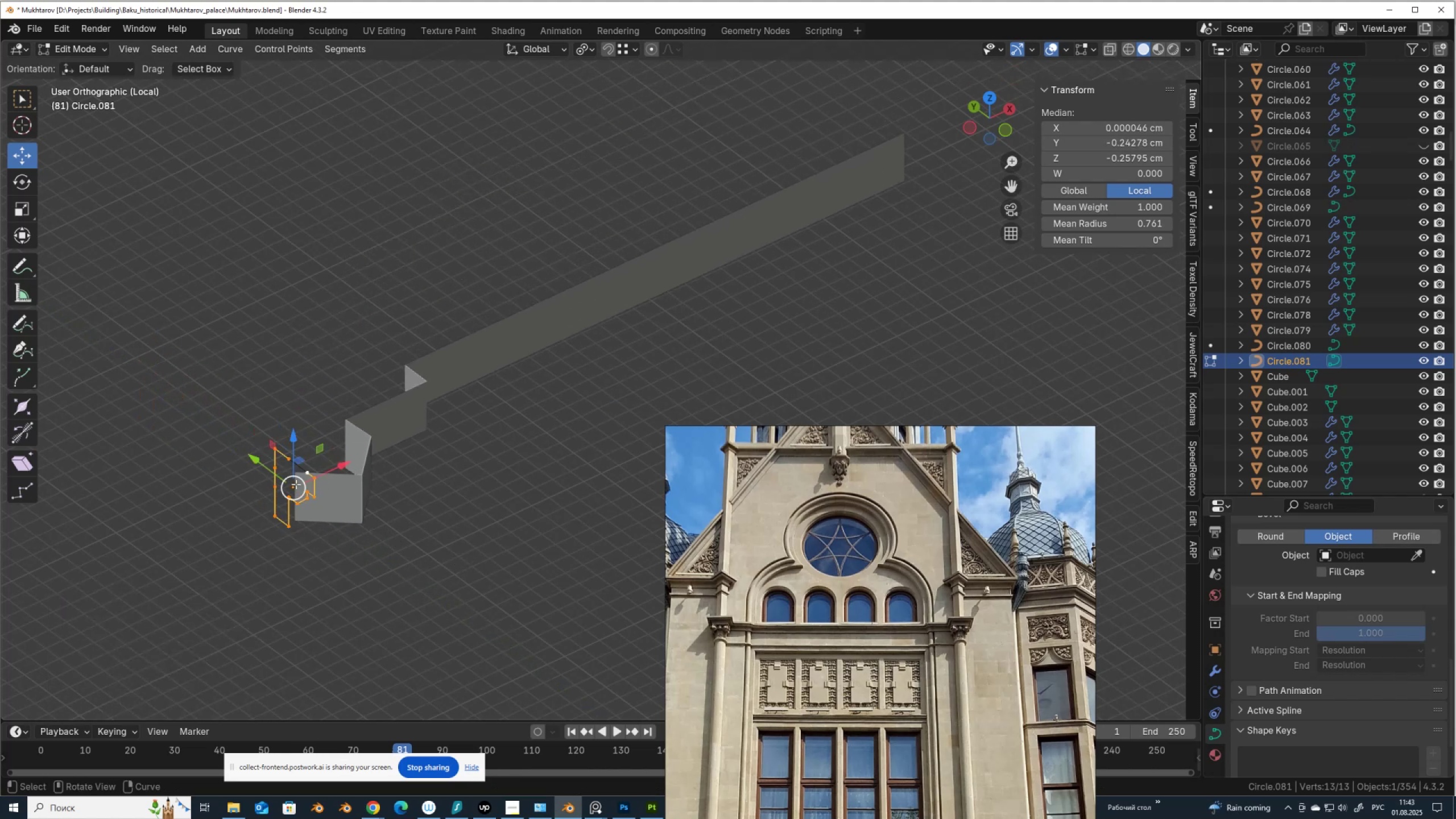 
left_click([299, 481])
 